 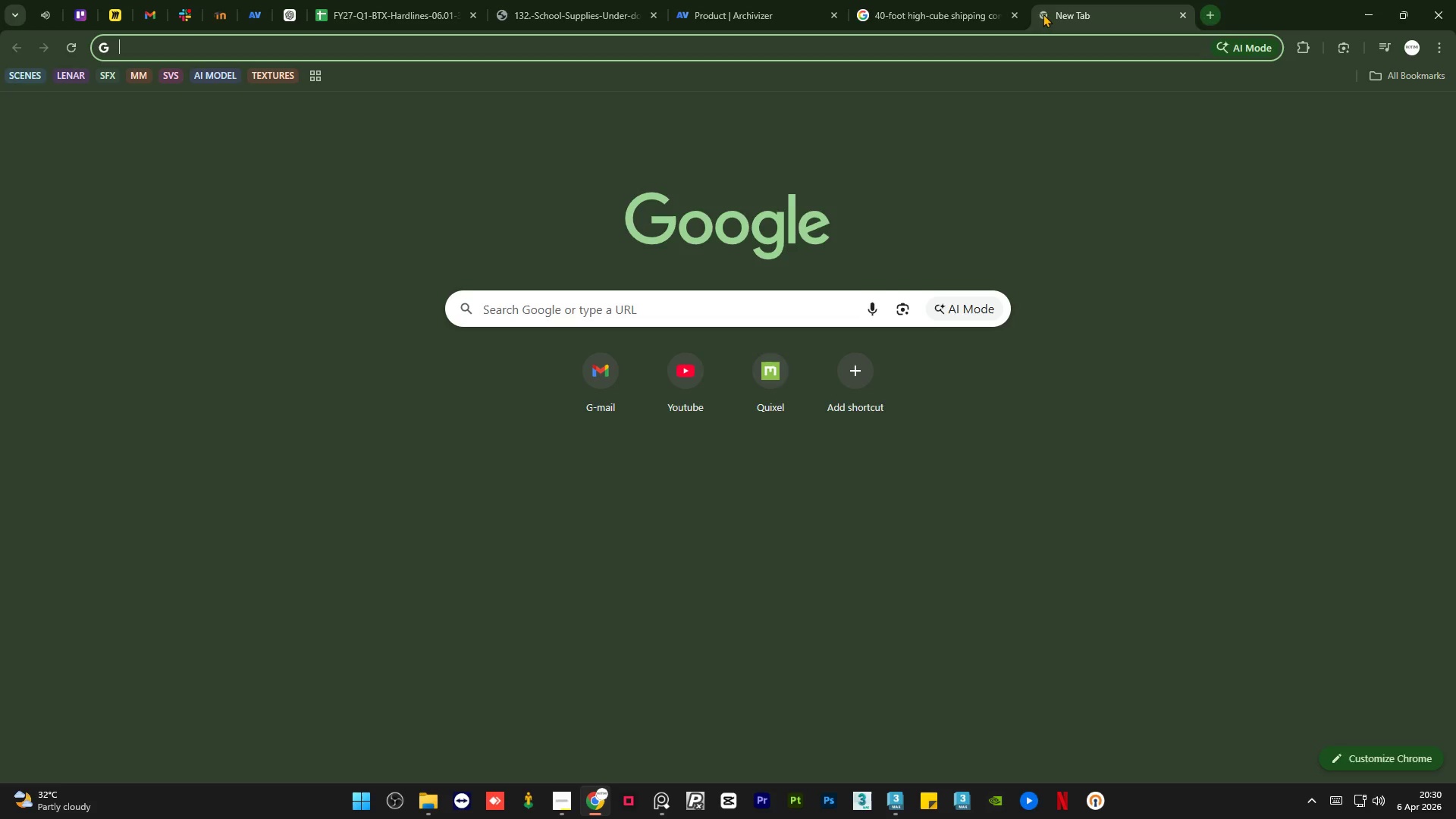 
key(Control+V)
 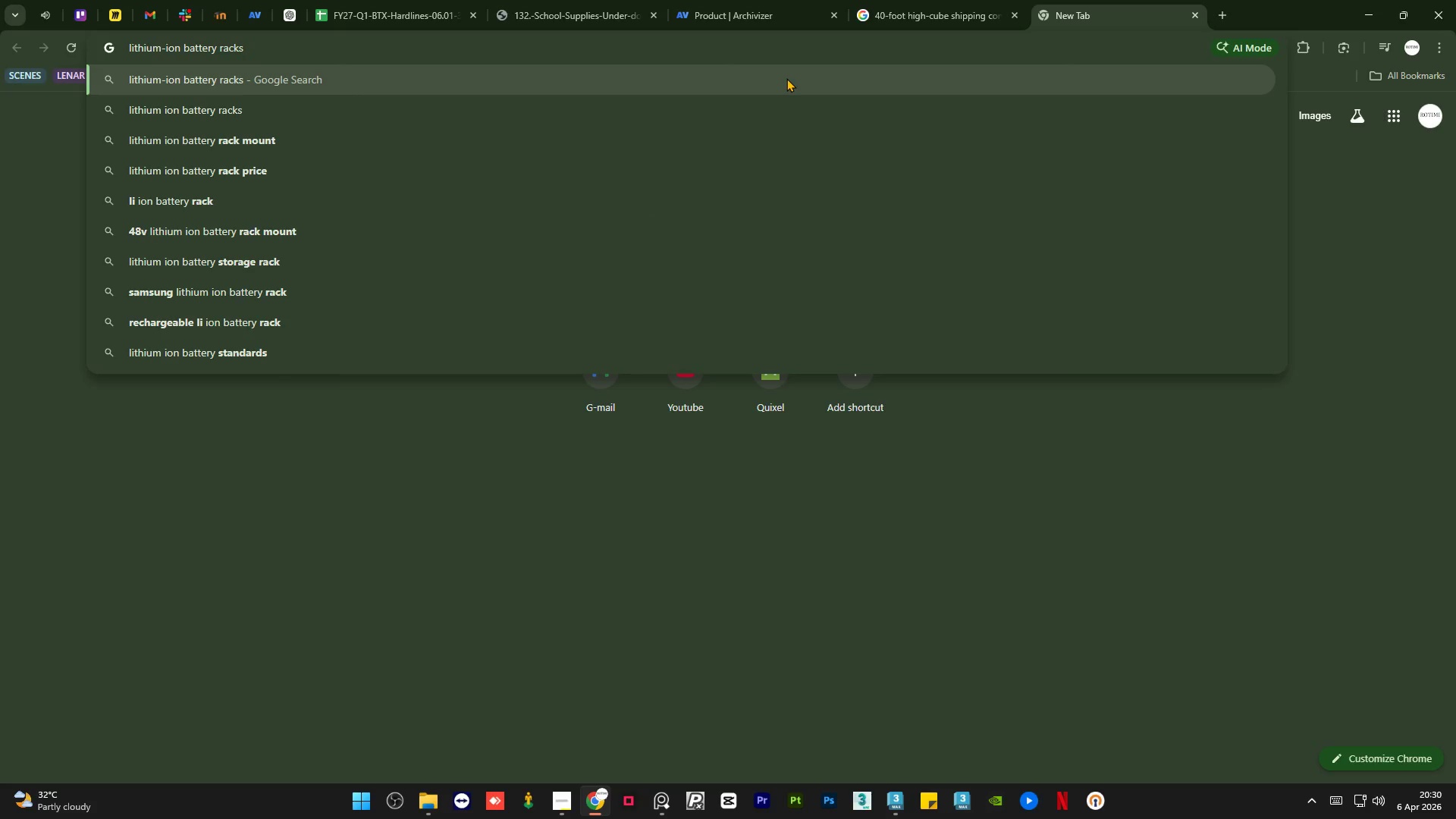 
key(Enter)
 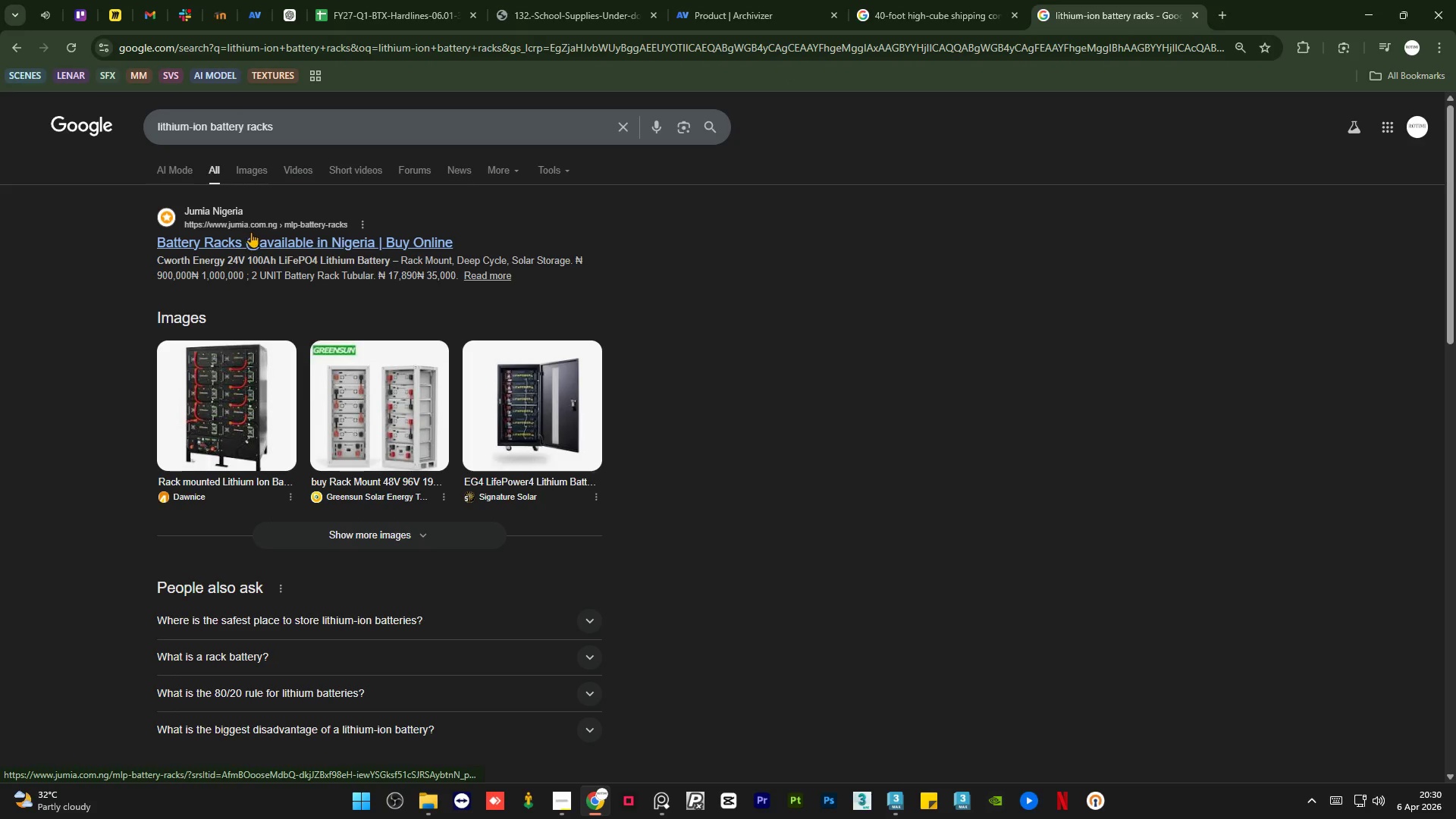 
wait(7.09)
 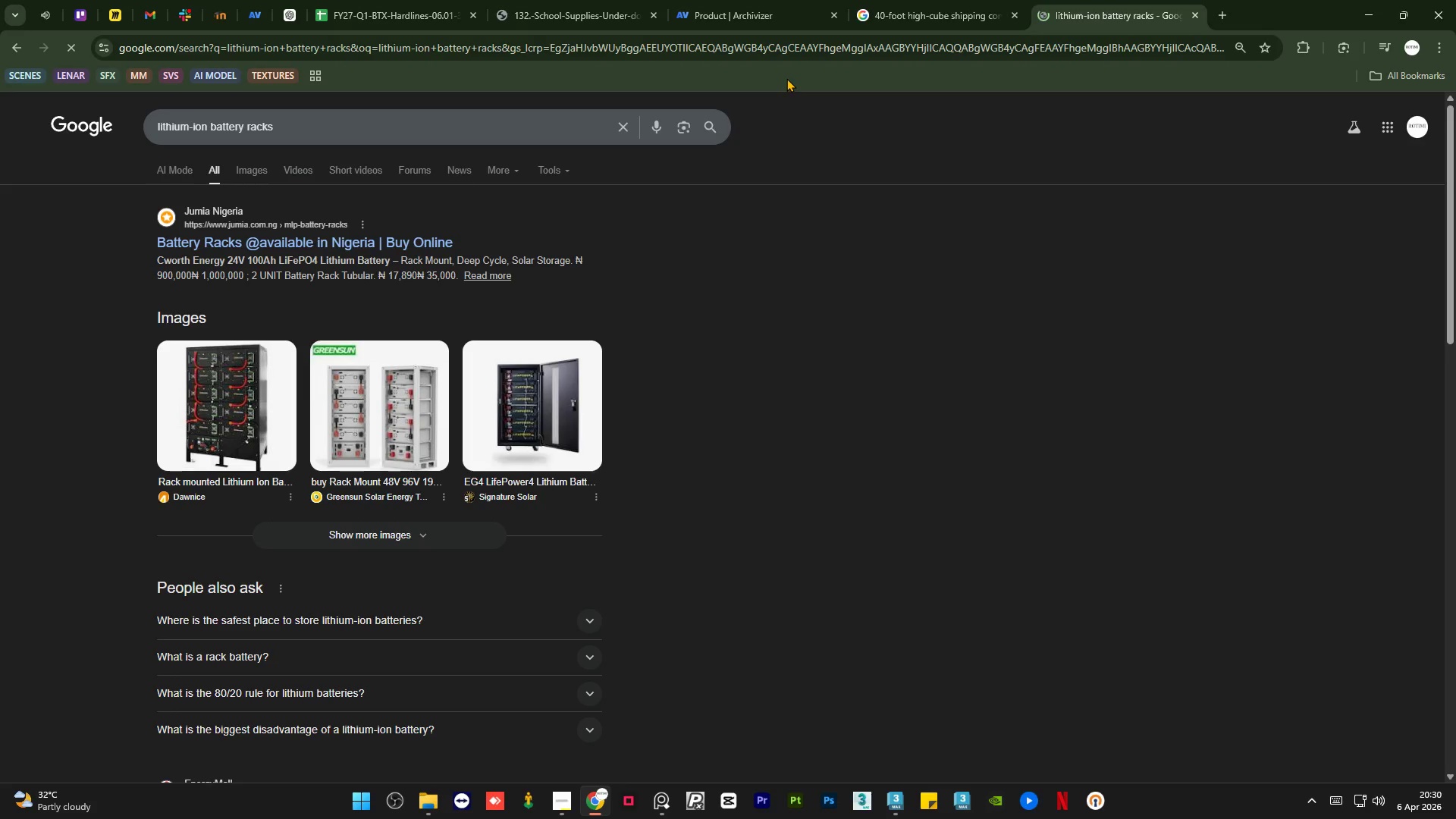 
scroll: coordinate [339, 448], scroll_direction: down, amount: 4.0
 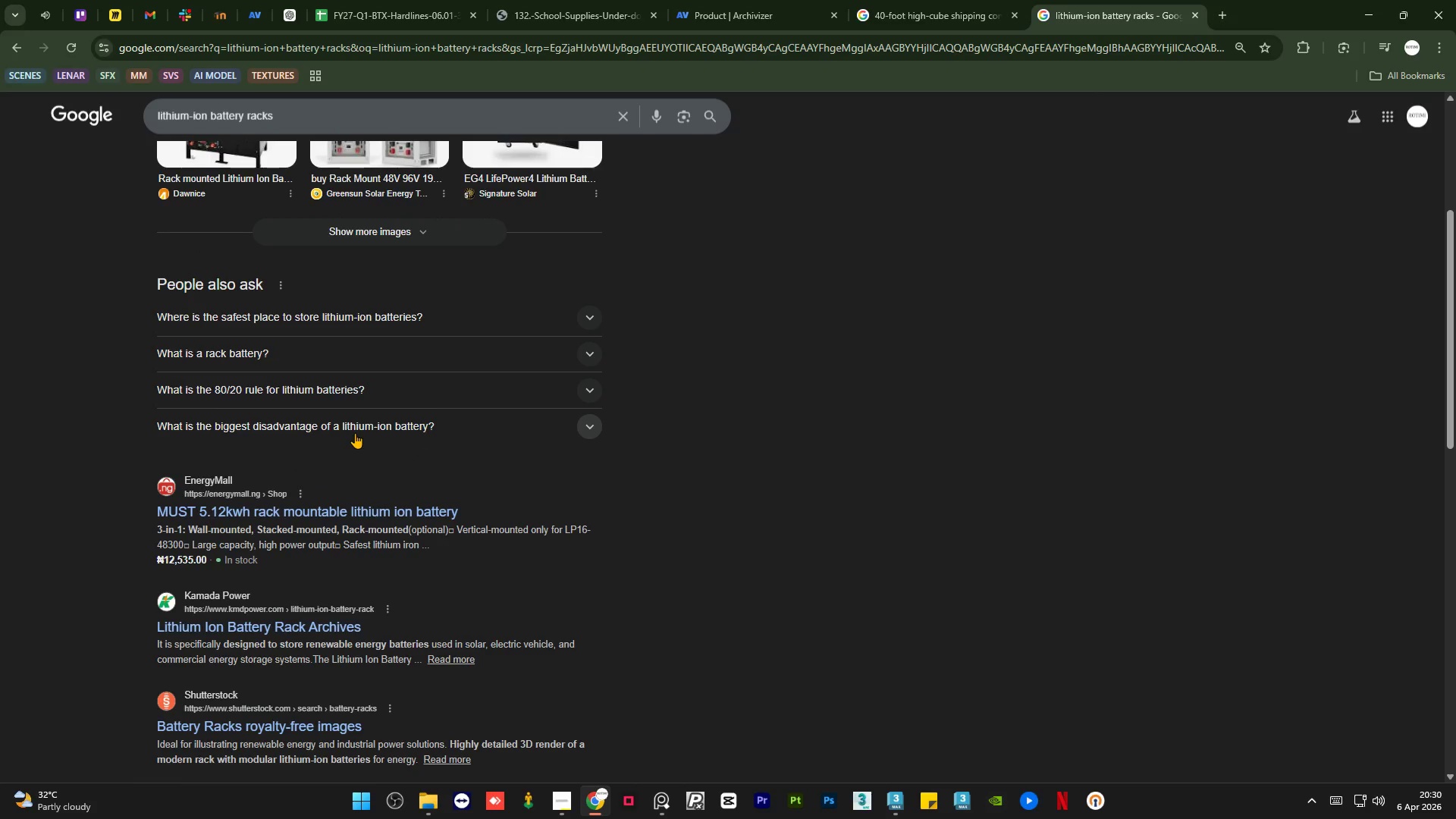 
scroll: coordinate [355, 433], scroll_direction: up, amount: 8.0
 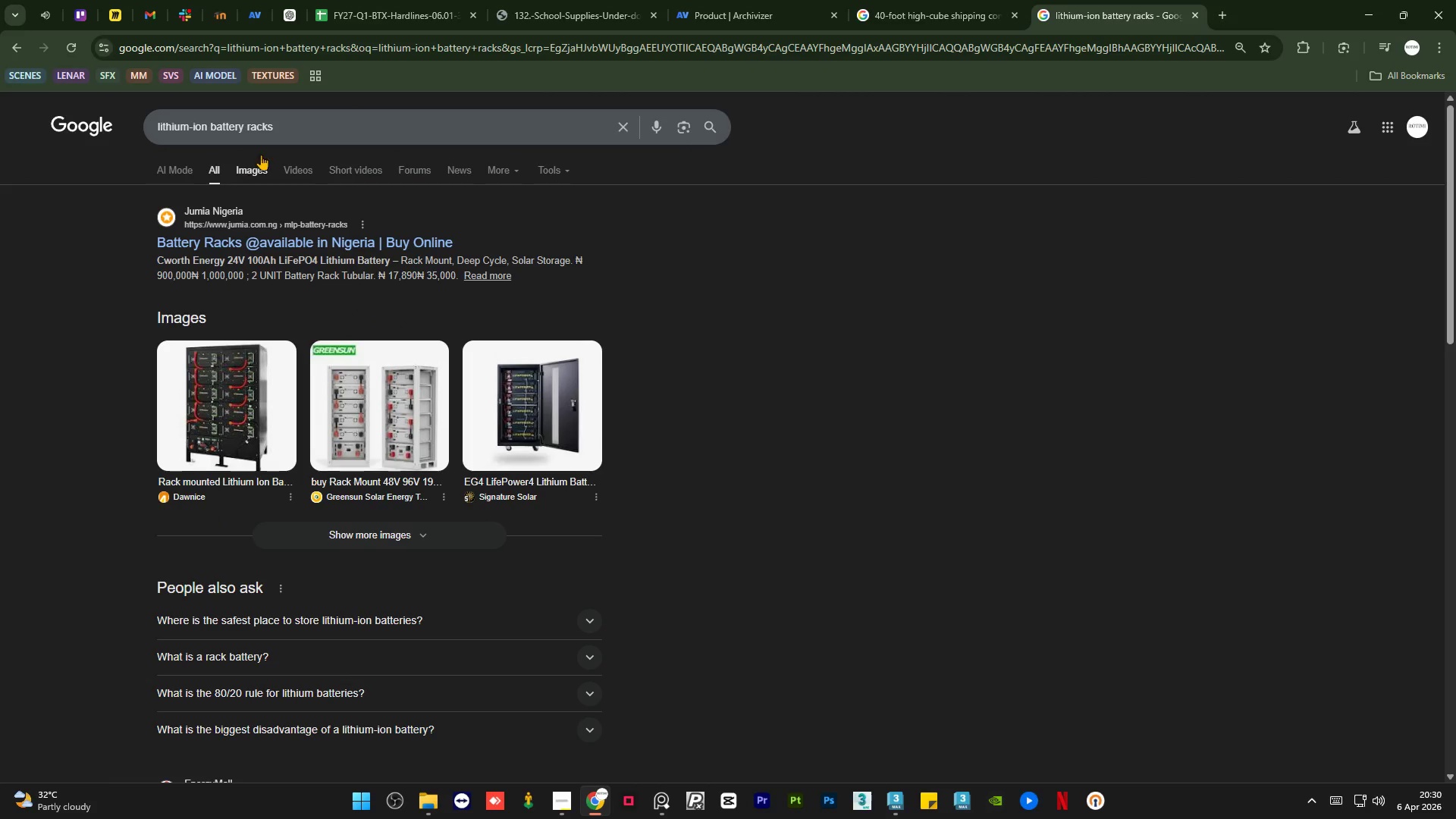 
left_click([301, 118])
 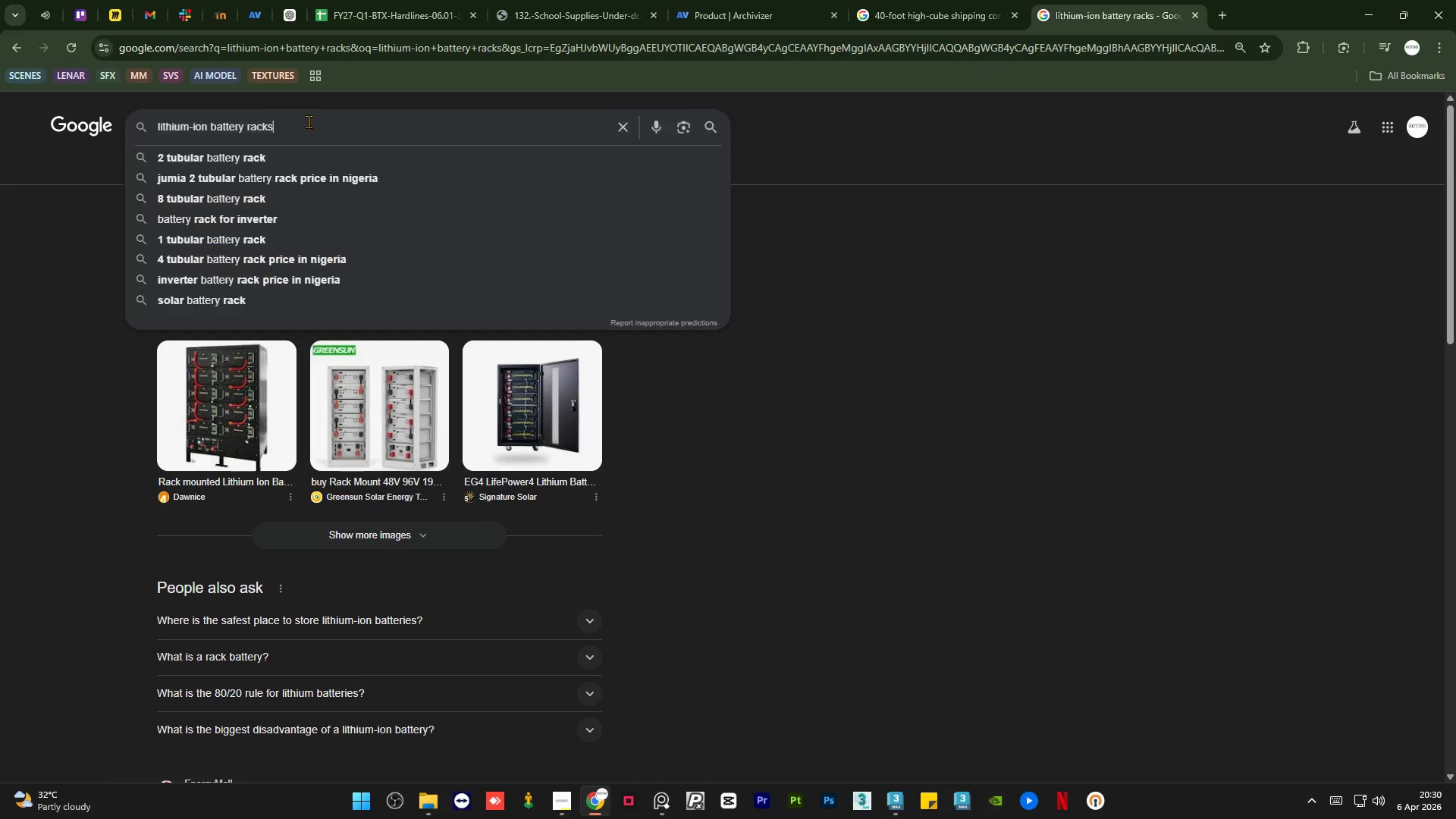 
type( dimen)
 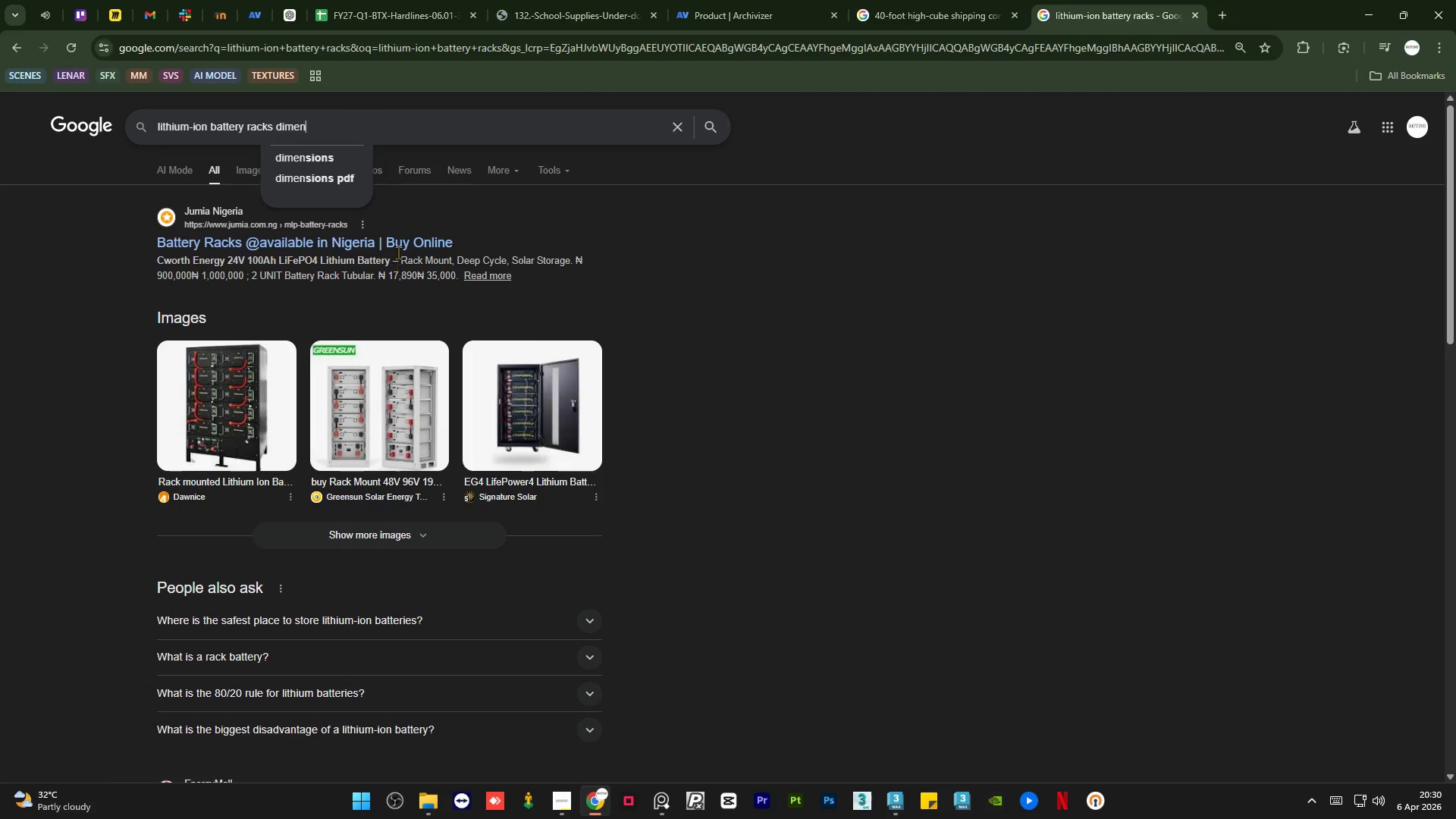 
left_click([318, 159])
 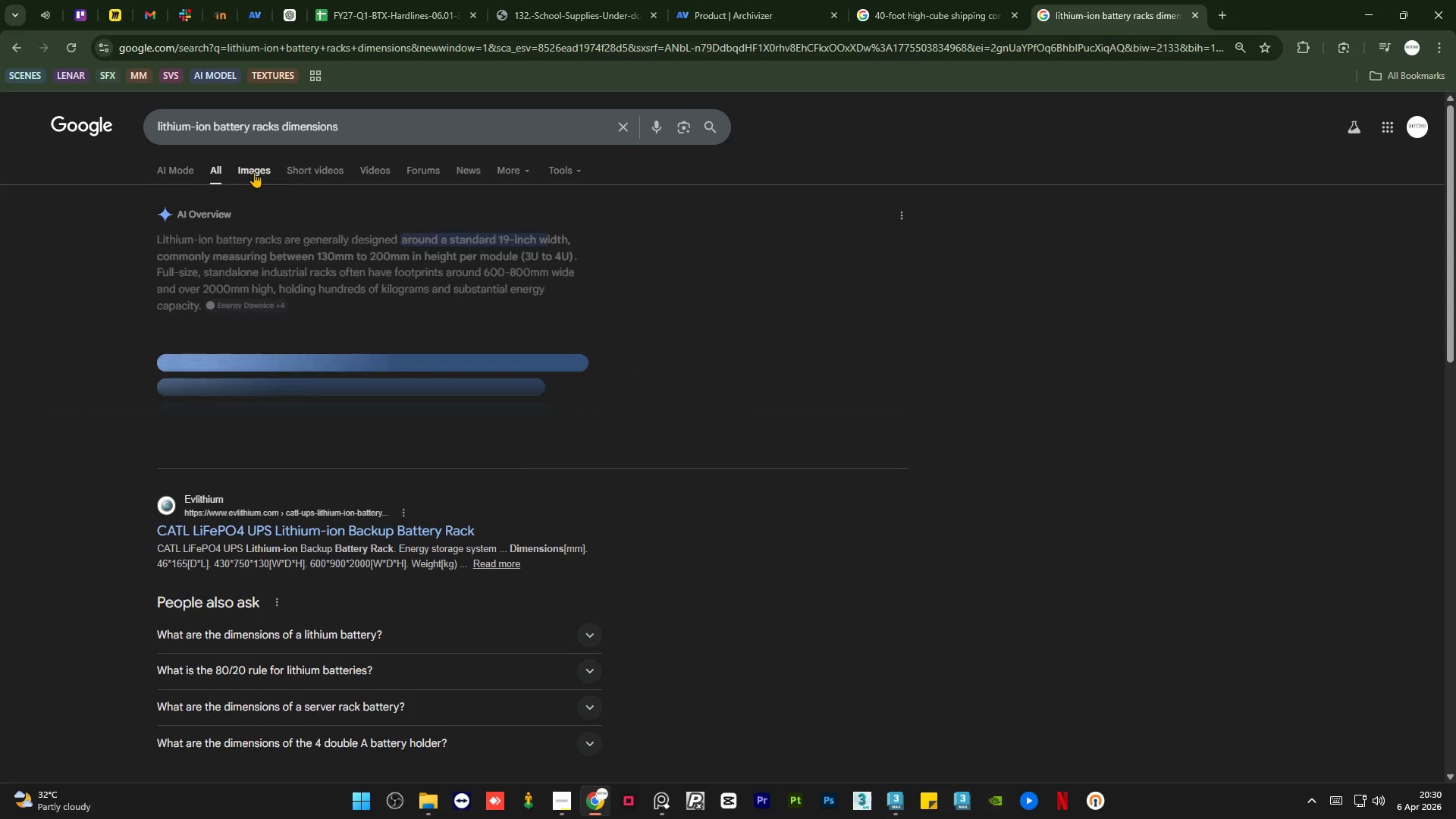 
left_click([251, 170])
 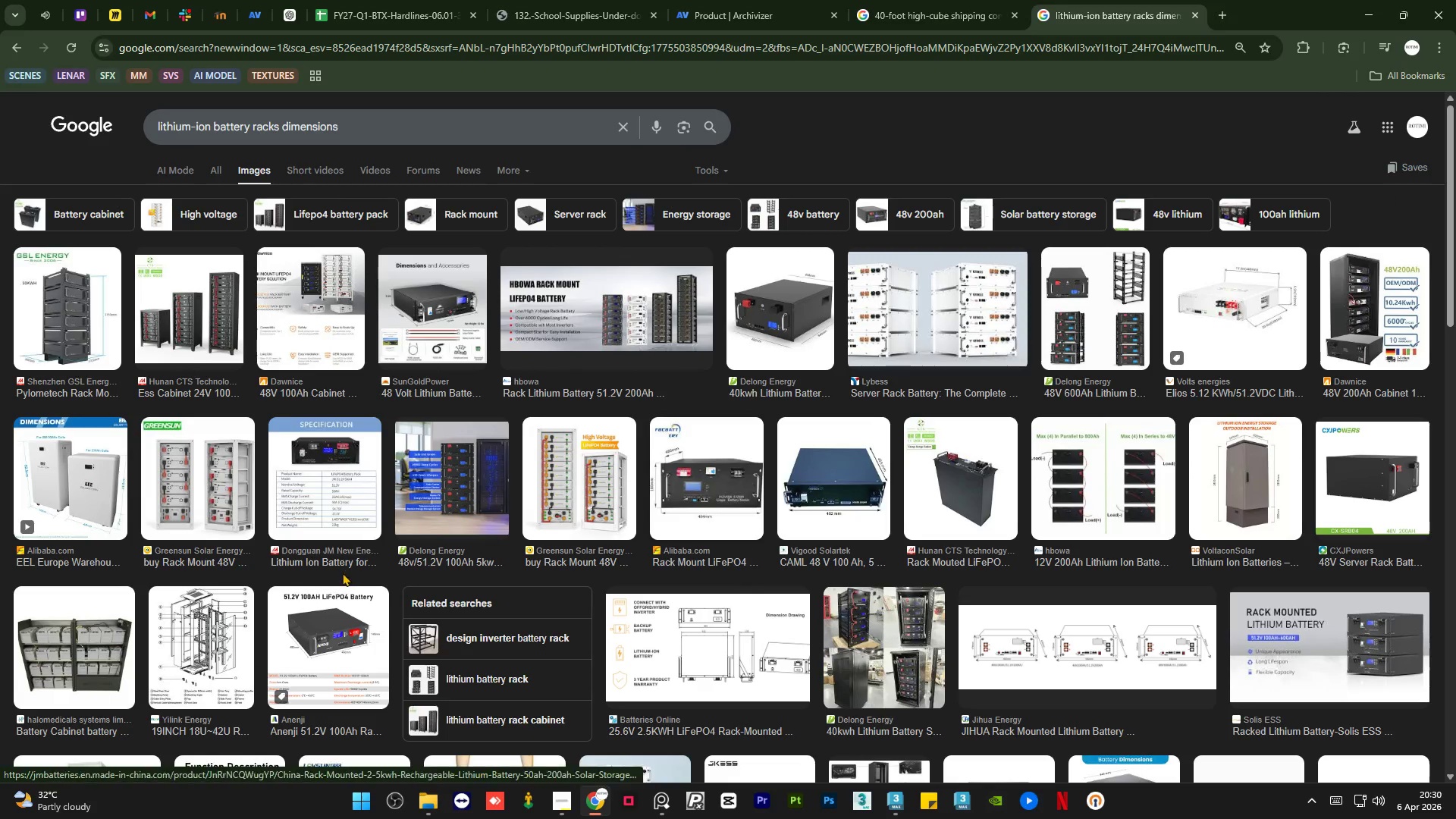 
wait(5.19)
 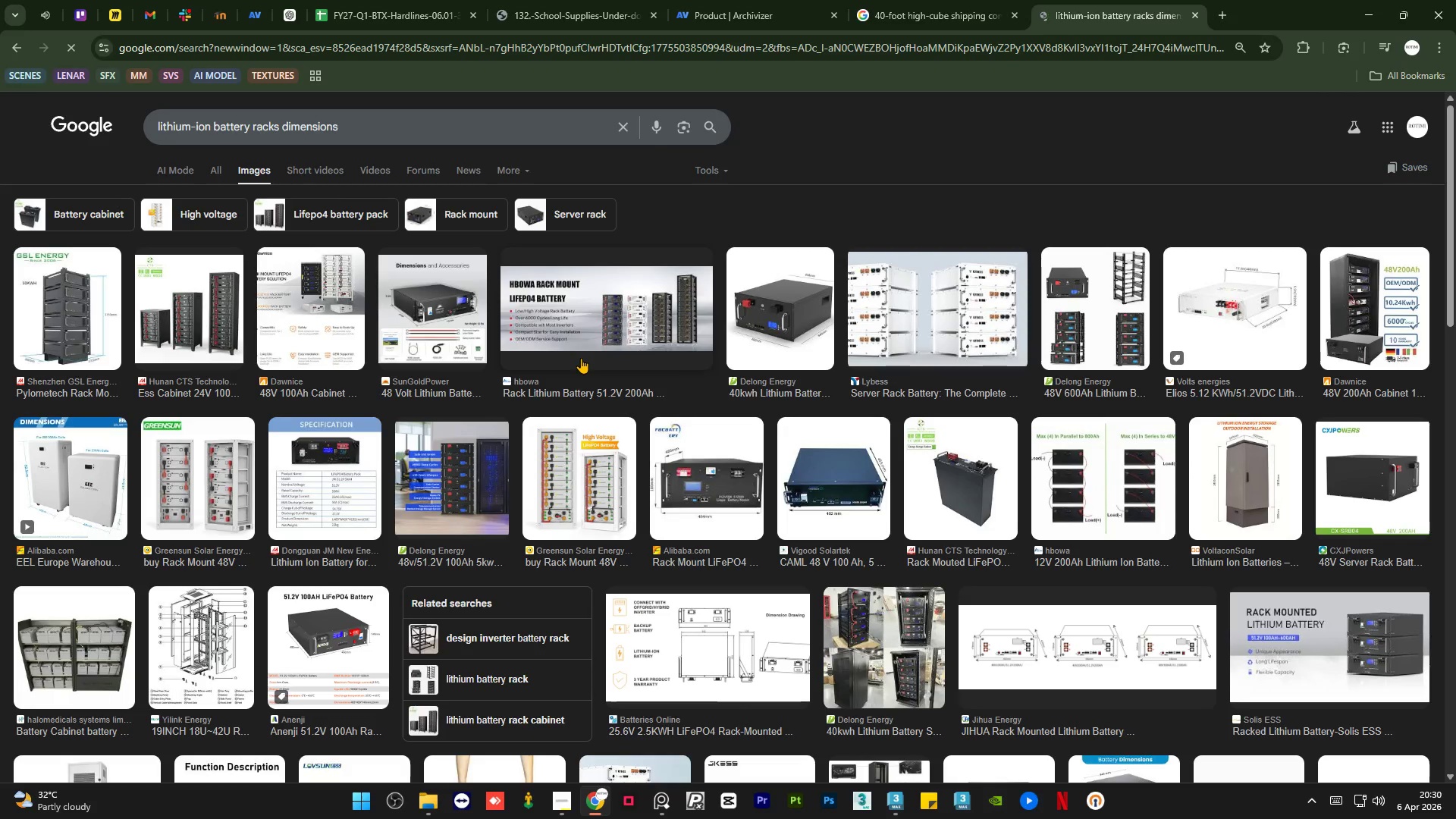 
left_click([232, 643])
 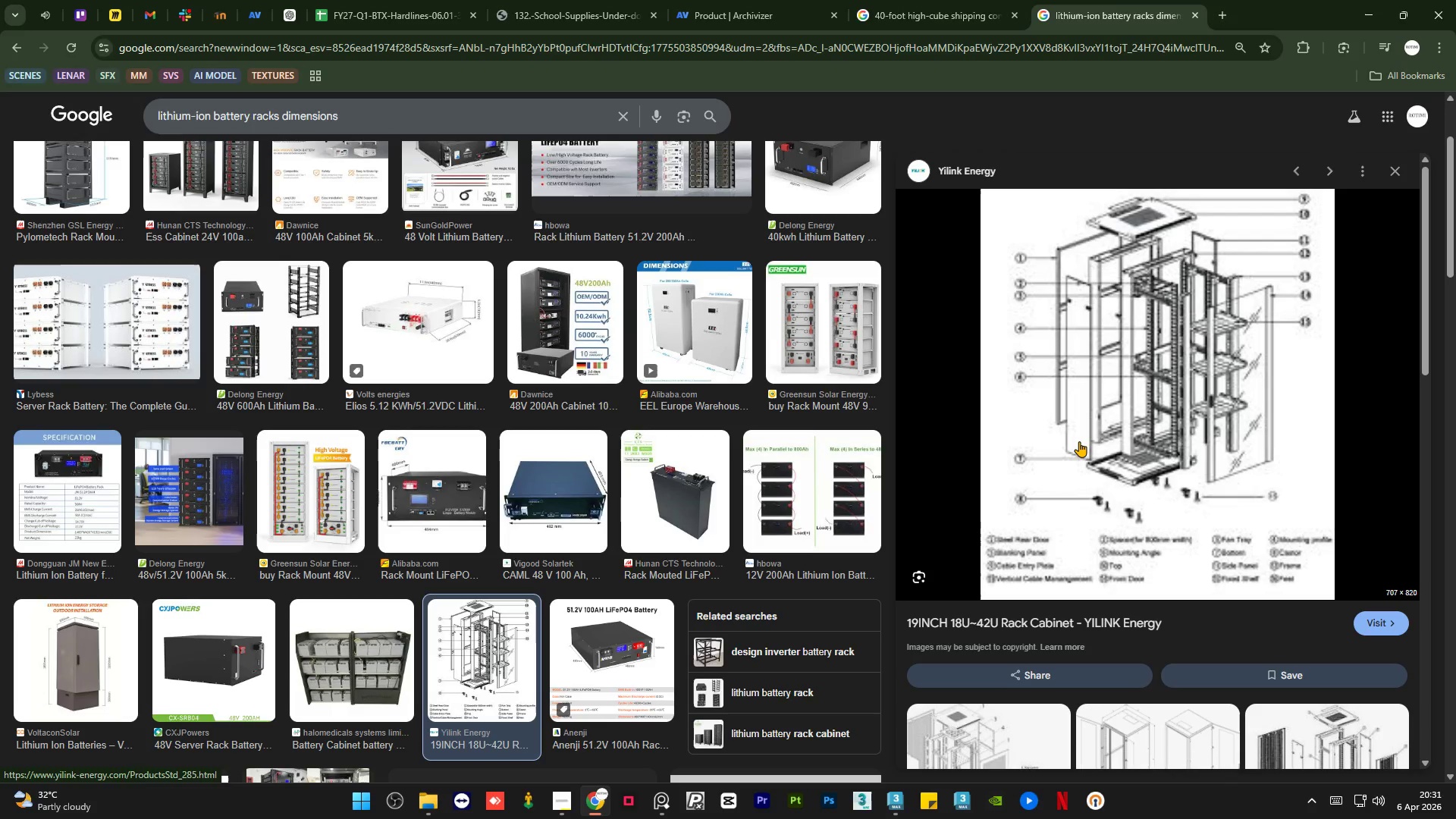 
wait(9.0)
 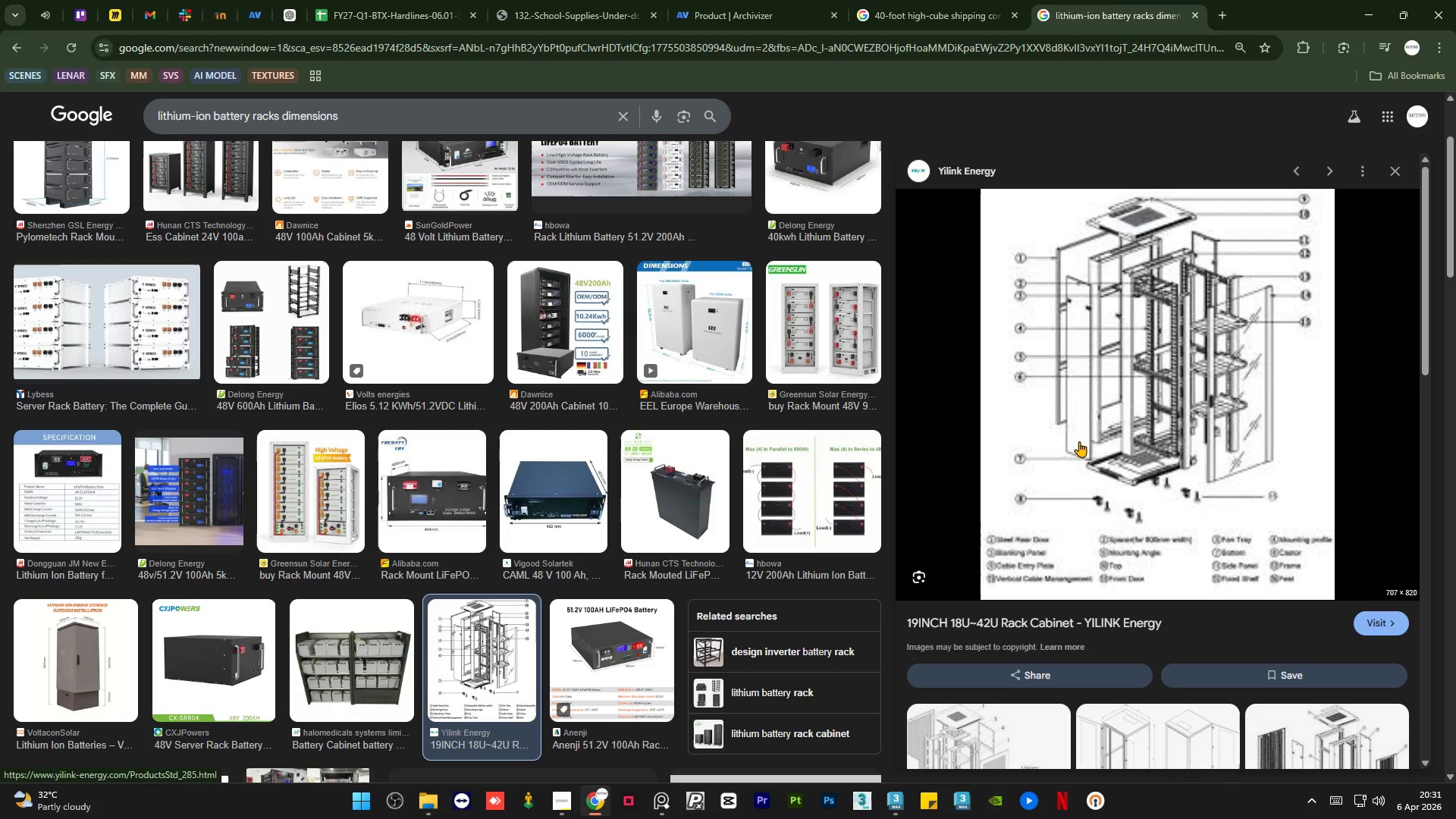 
left_click([1401, 173])
 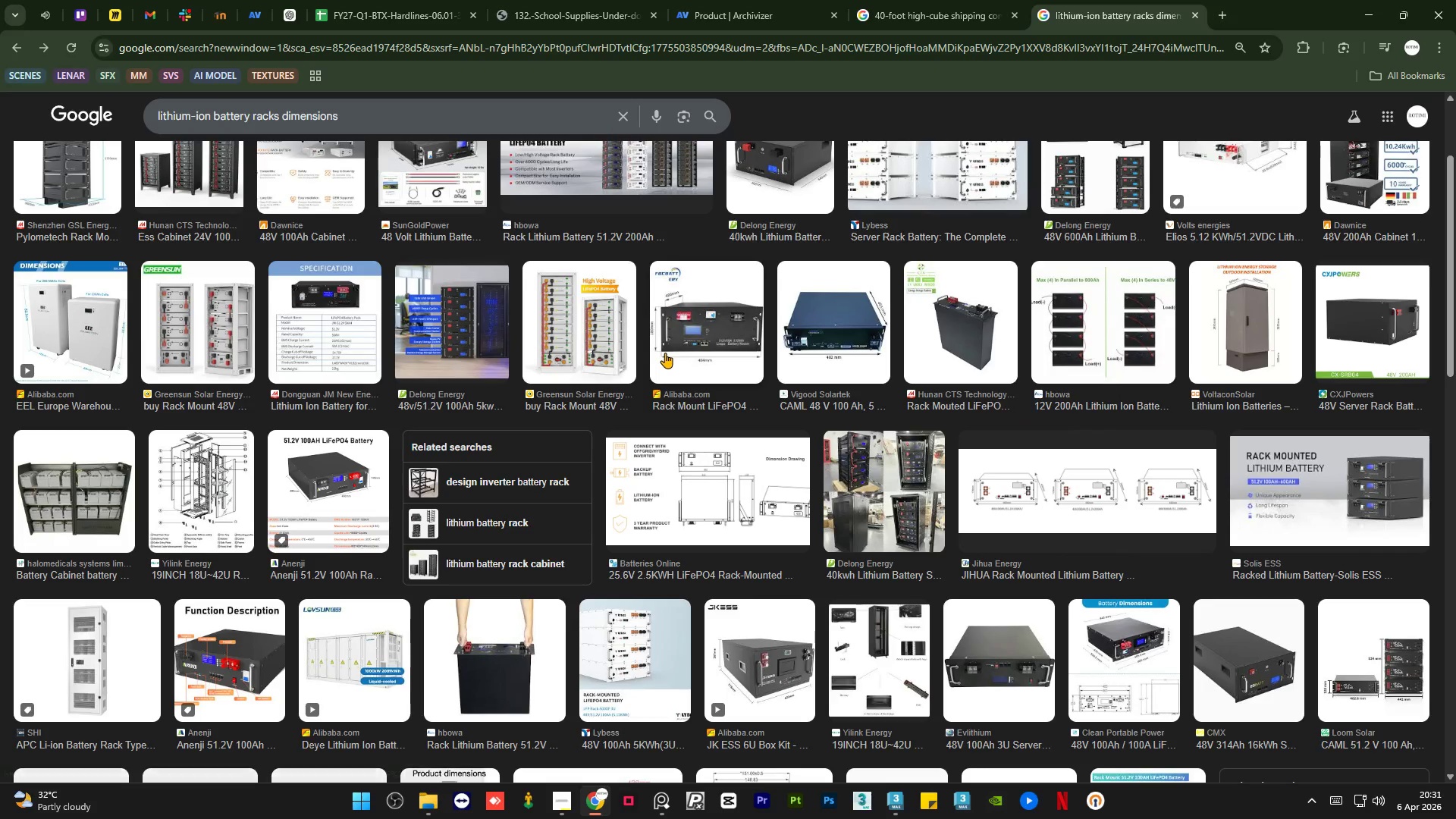 
scroll: coordinate [665, 353], scroll_direction: down, amount: 5.0
 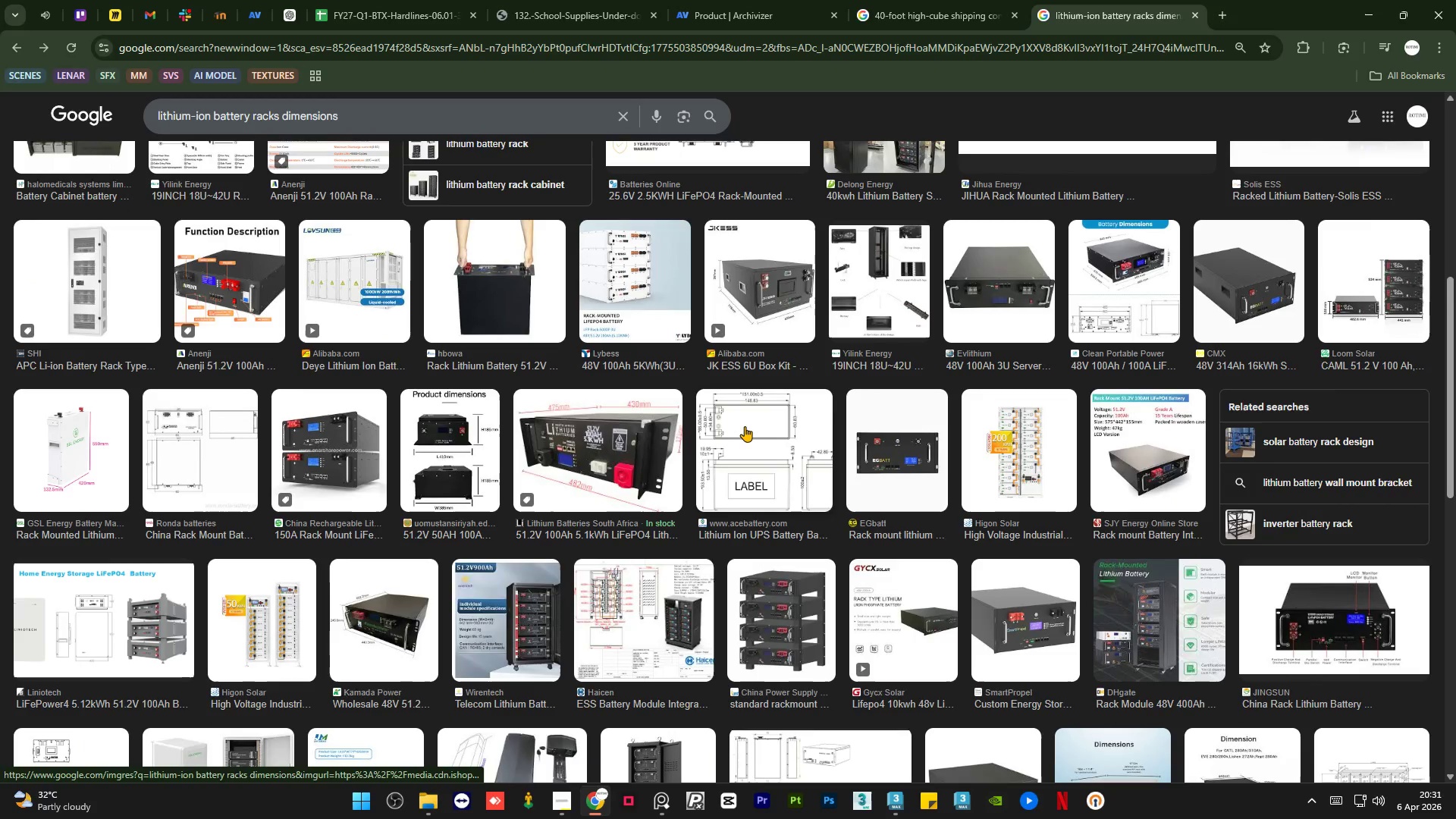 
left_click([752, 433])
 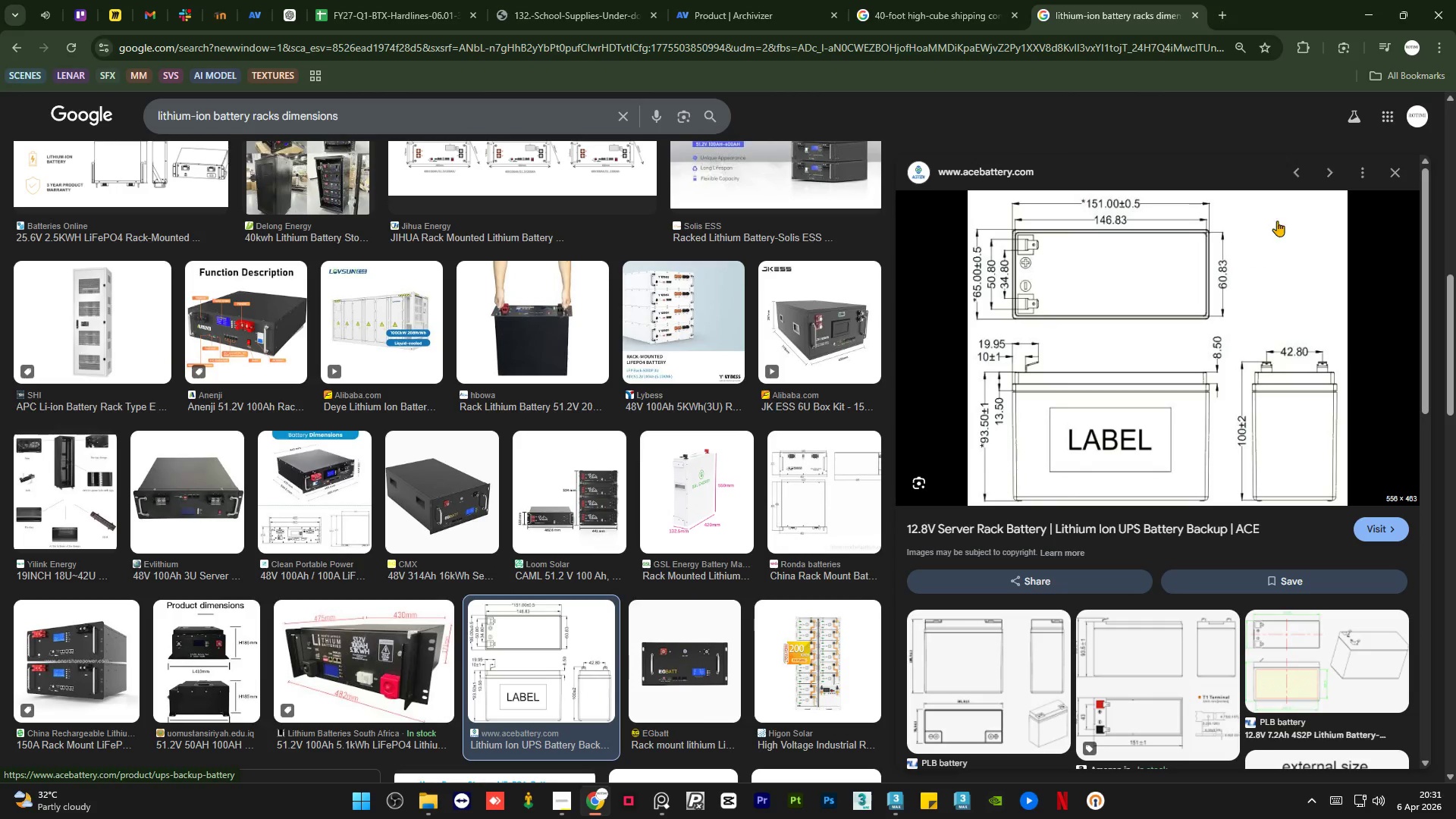 
left_click([1394, 167])
 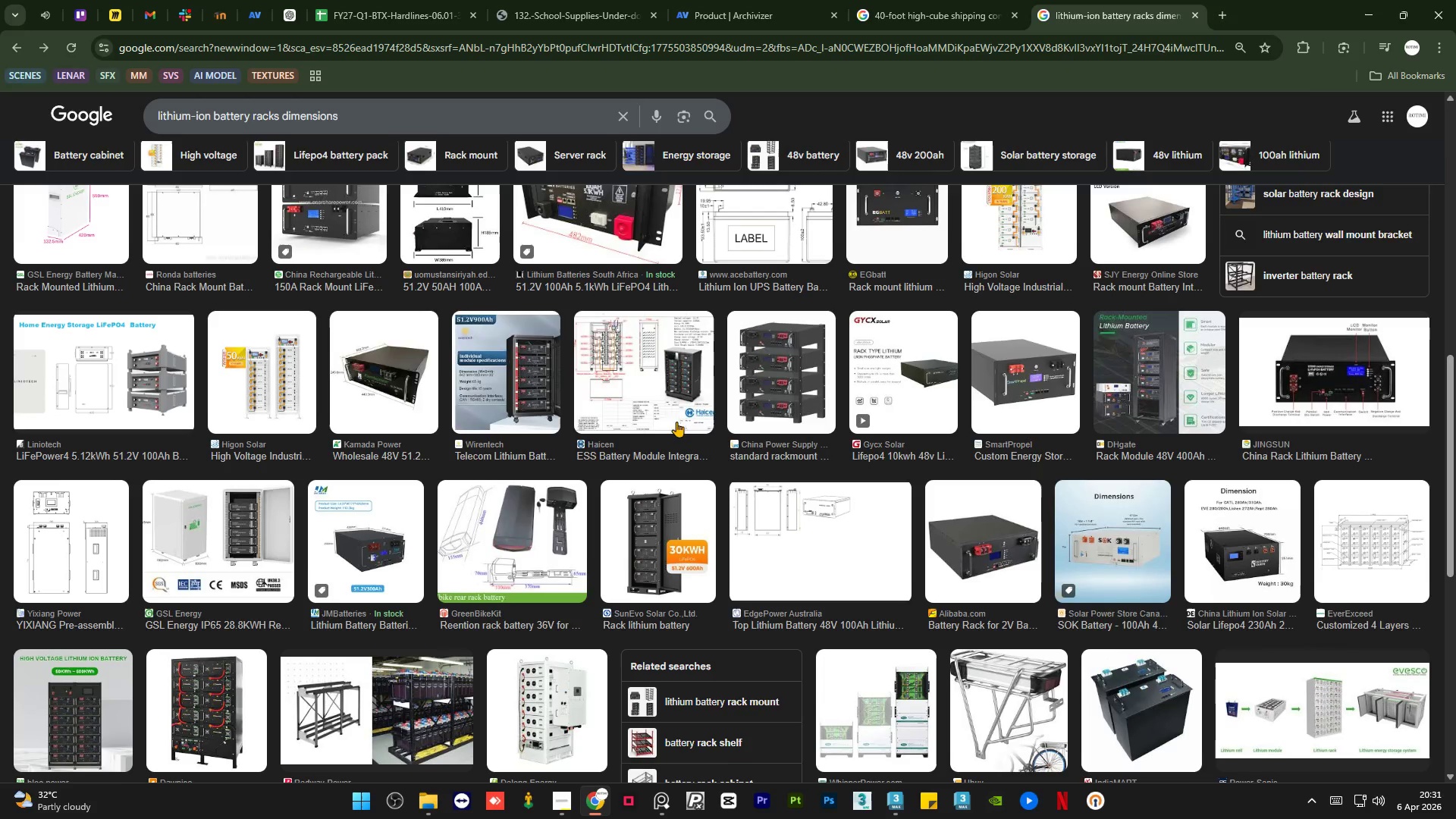 
scroll: coordinate [623, 470], scroll_direction: down, amount: 12.0
 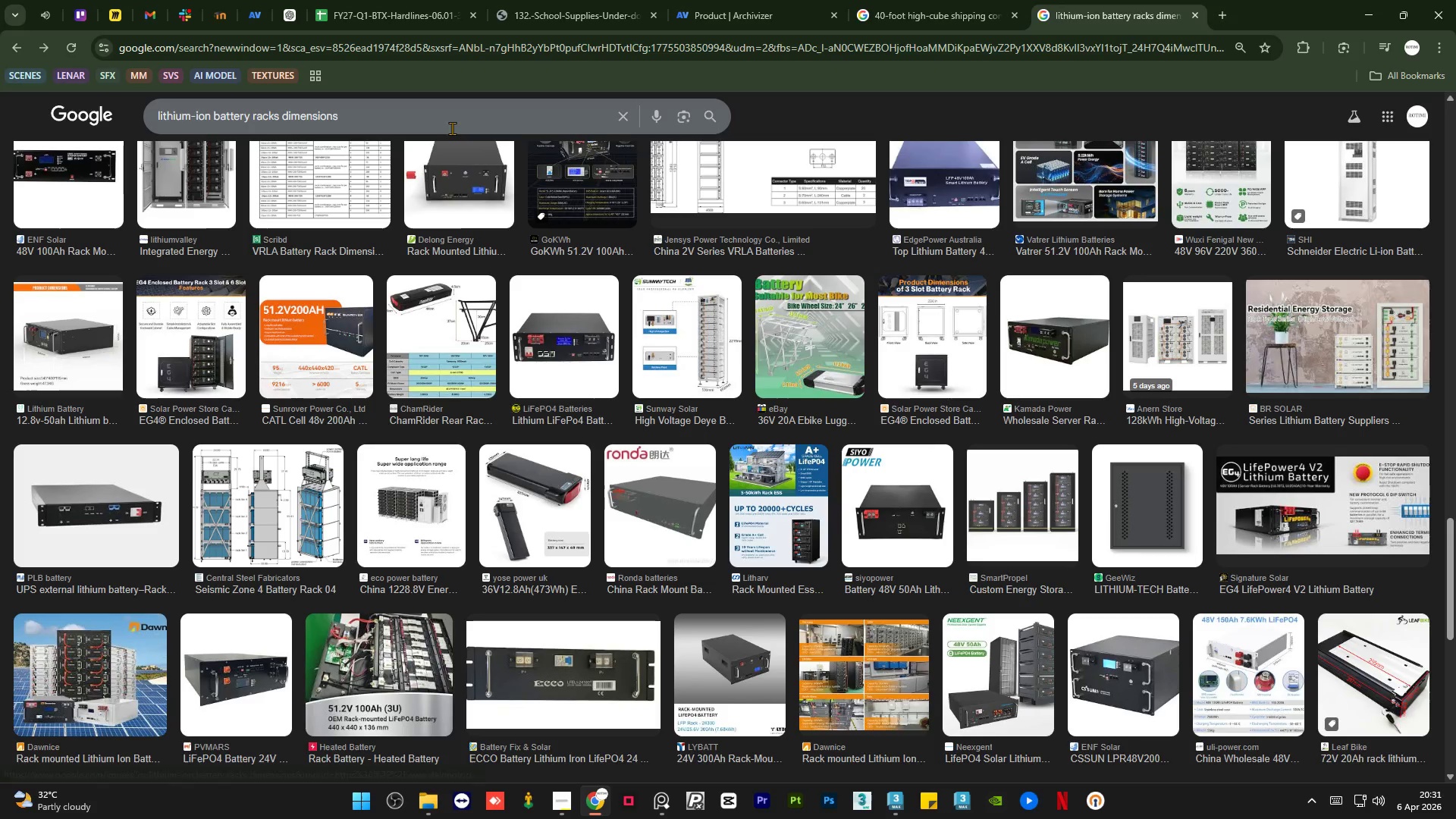 
double_click([452, 128])
 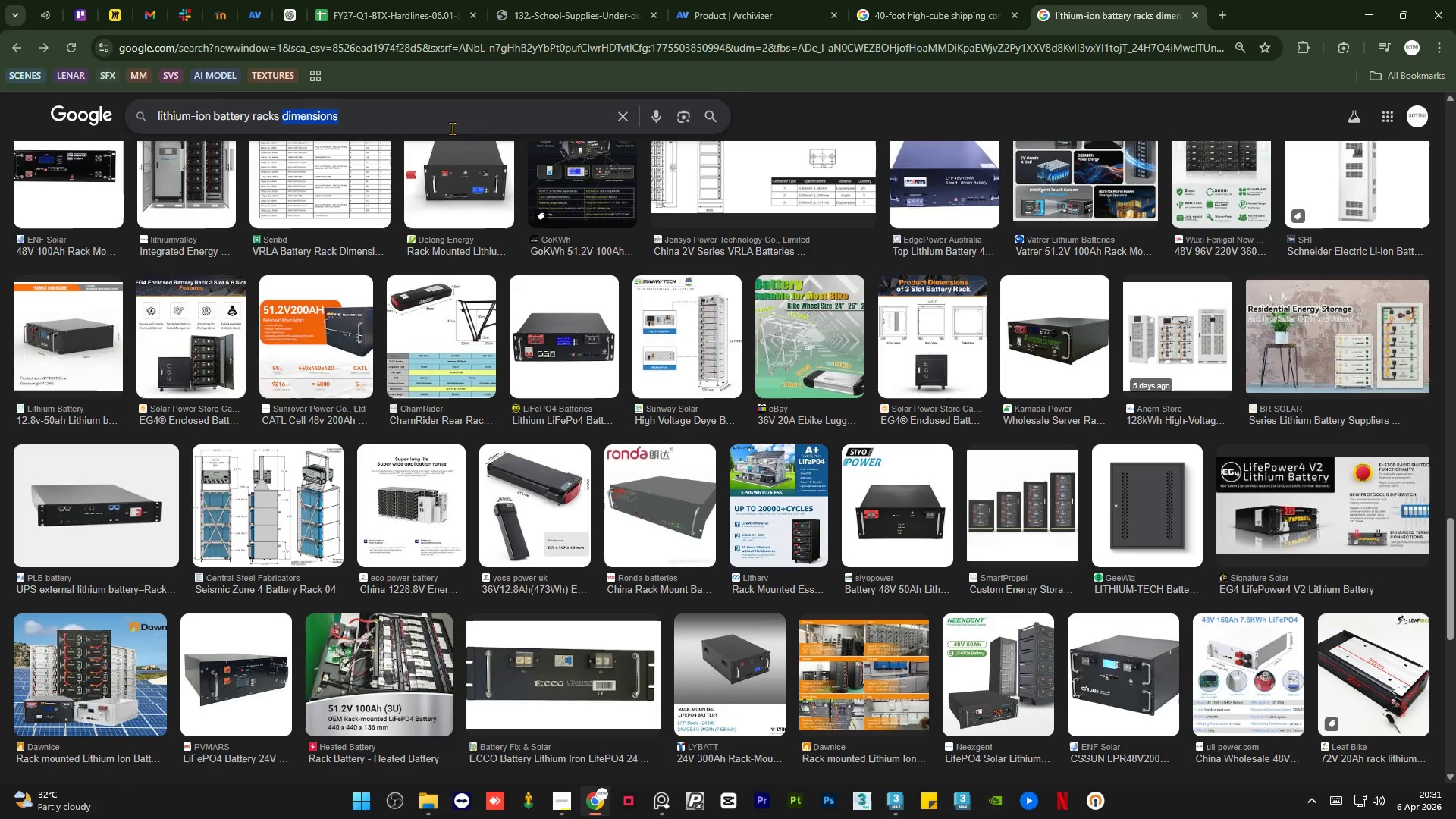 
triple_click([452, 128])
 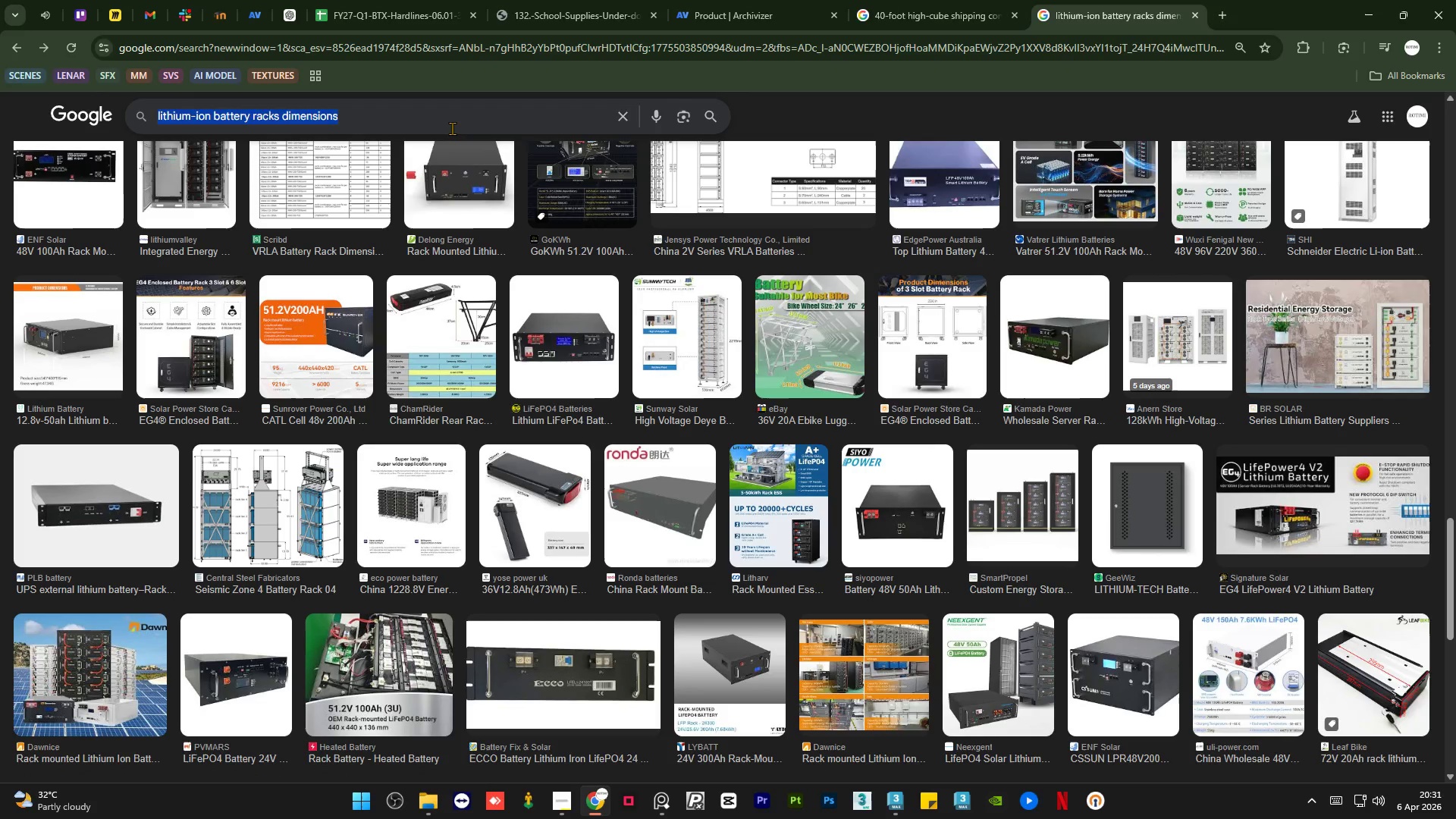 
type(car battery dim)
 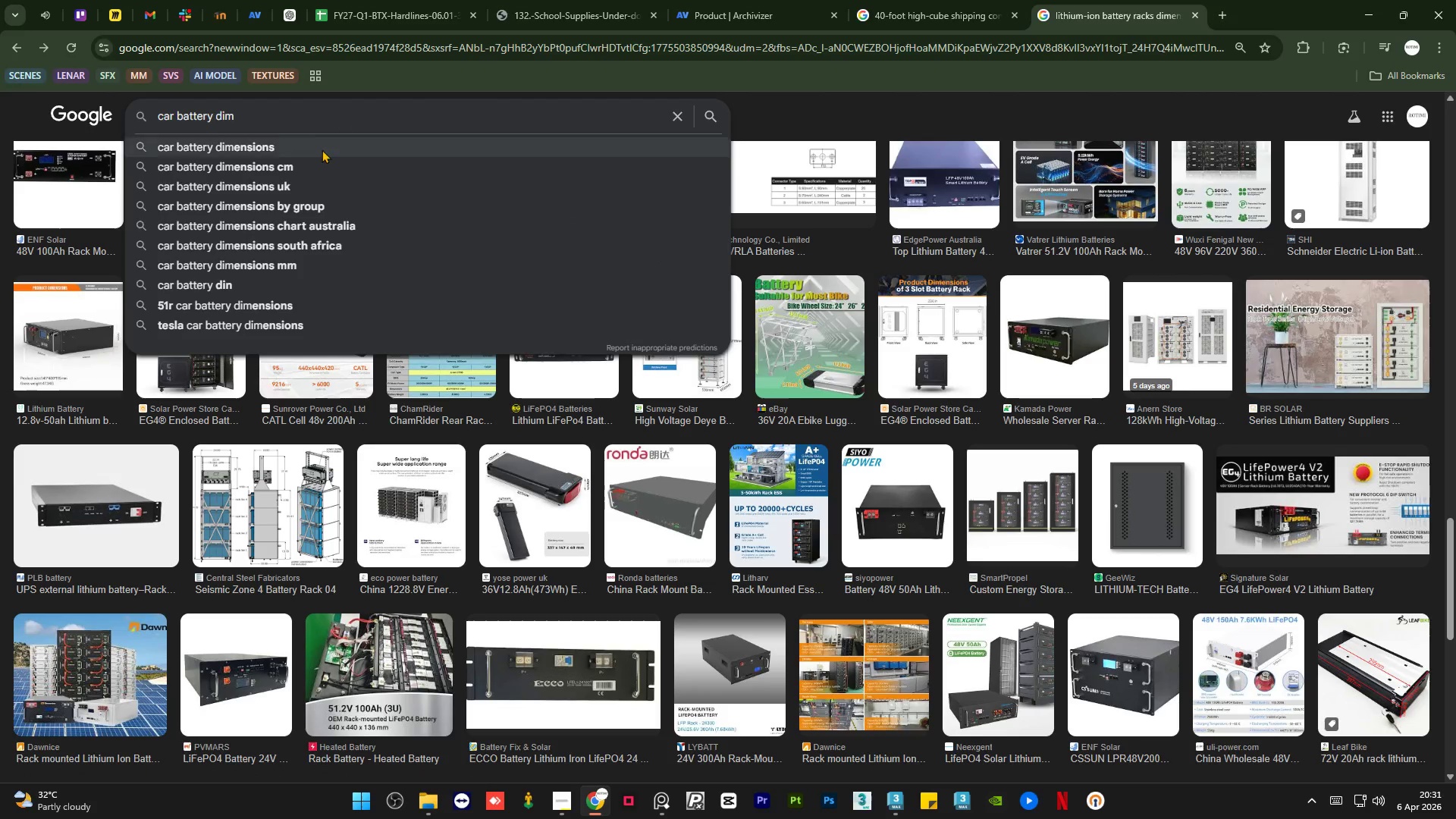 
left_click([306, 161])
 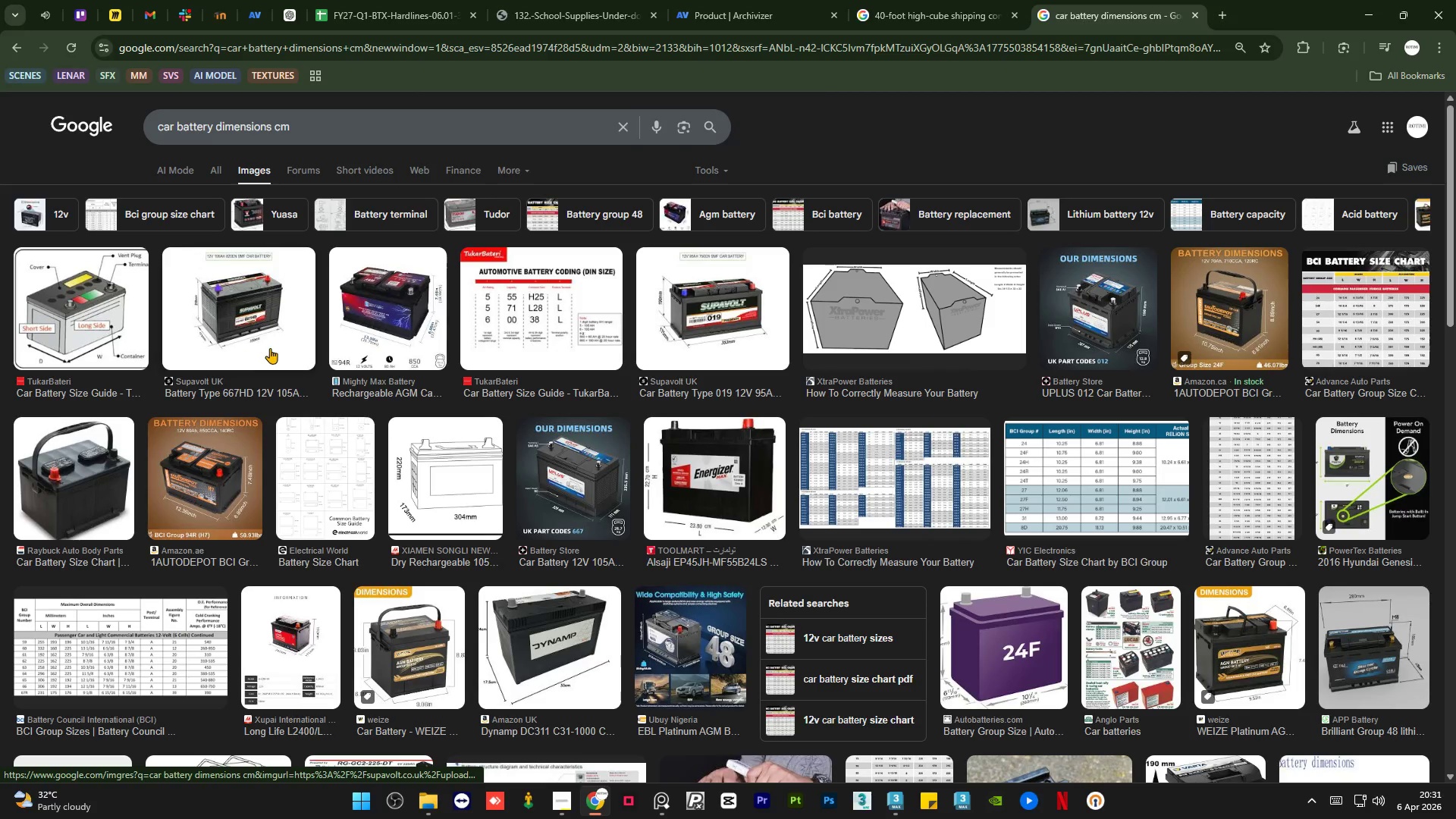 
left_click([249, 321])
 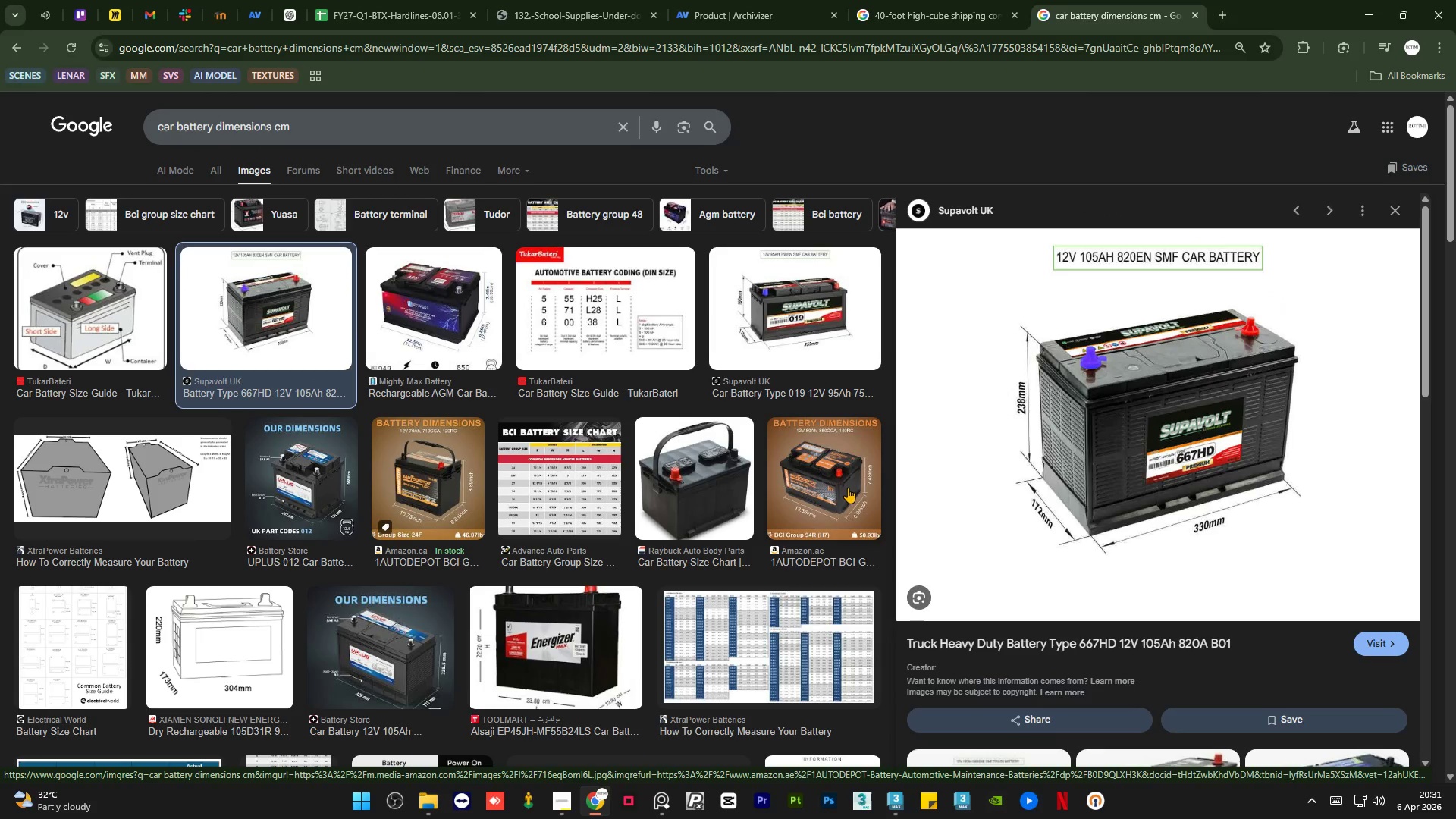 
wait(12.34)
 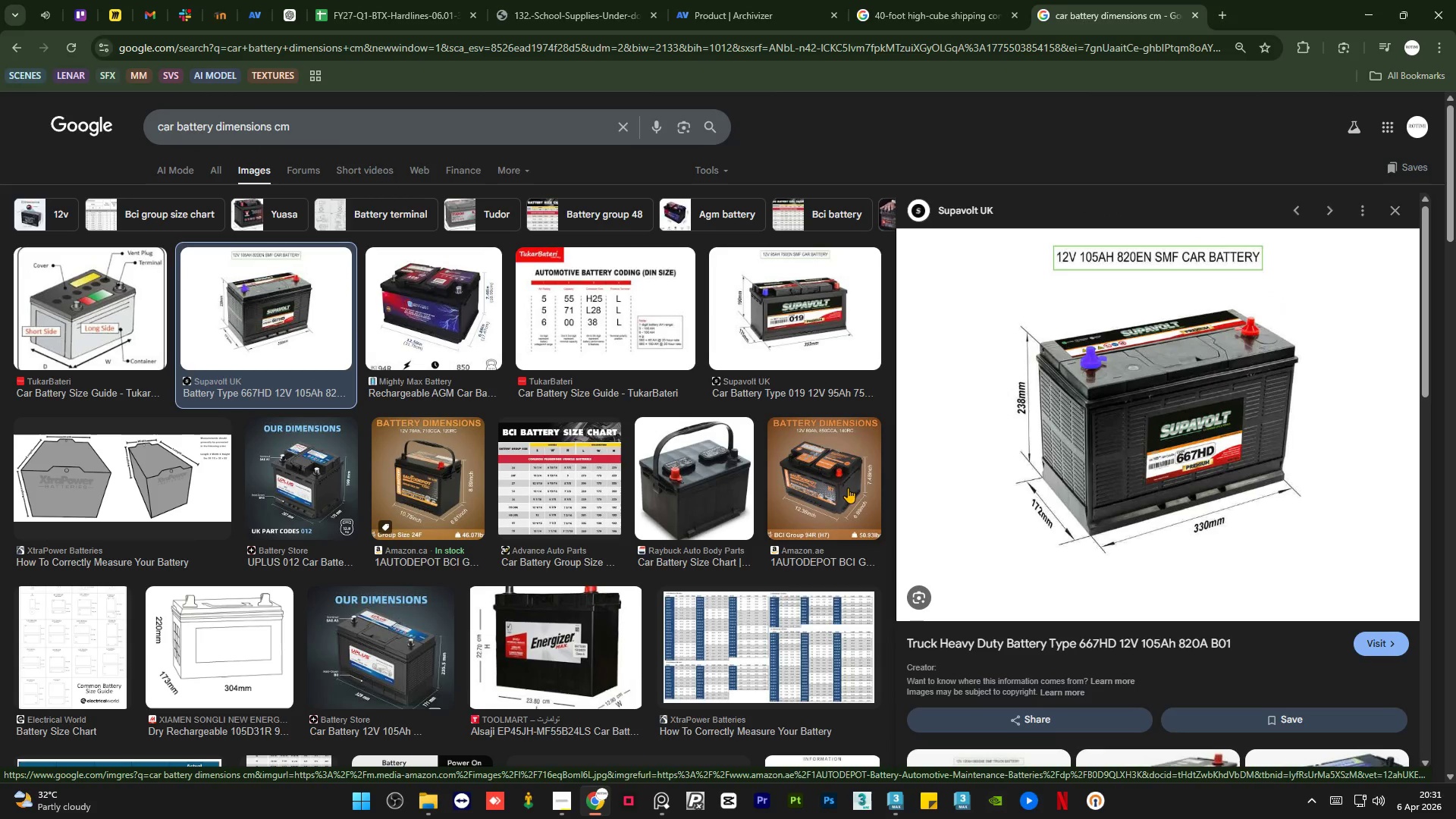 
left_click([895, 811])
 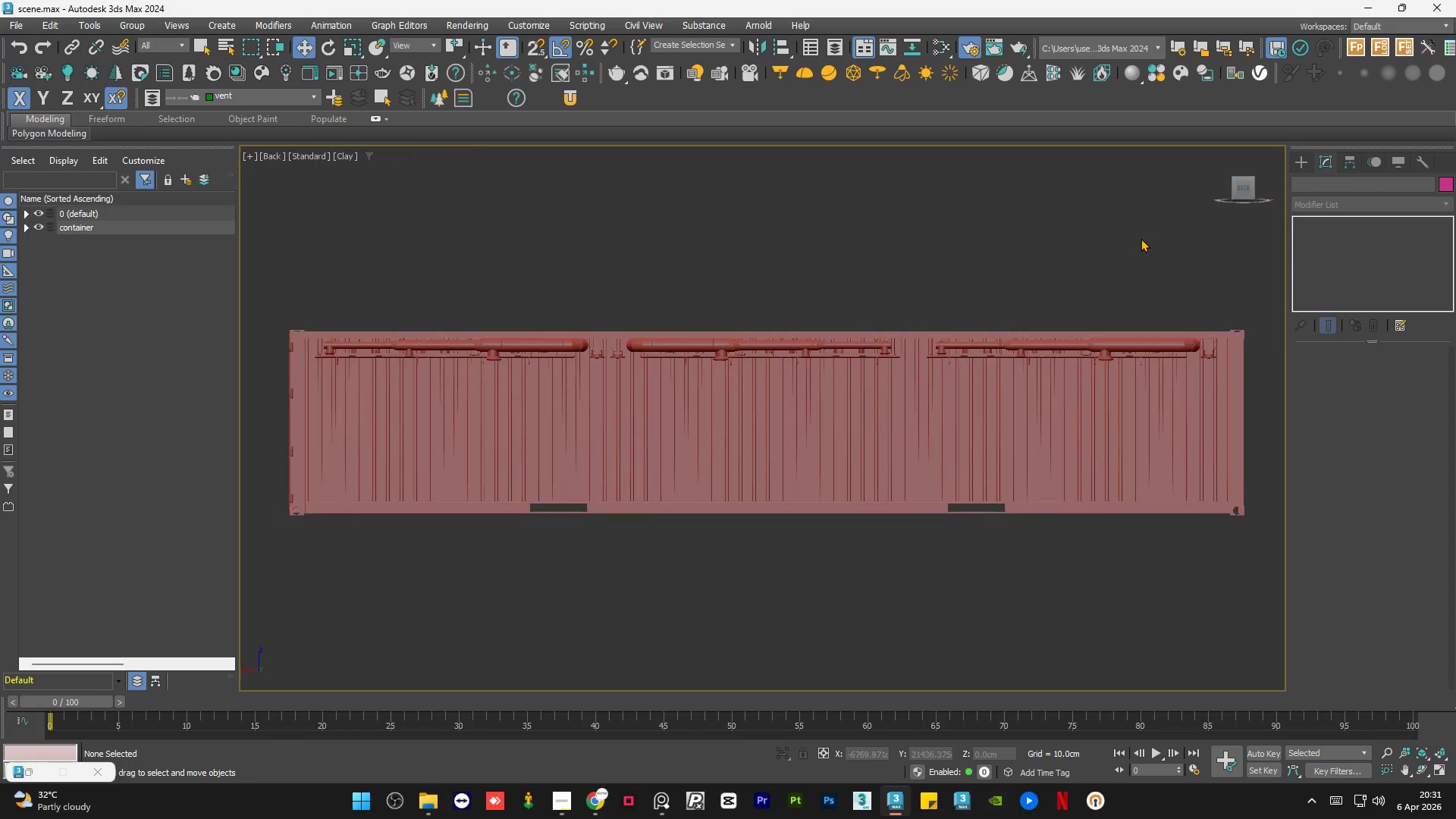 
key(F4)
 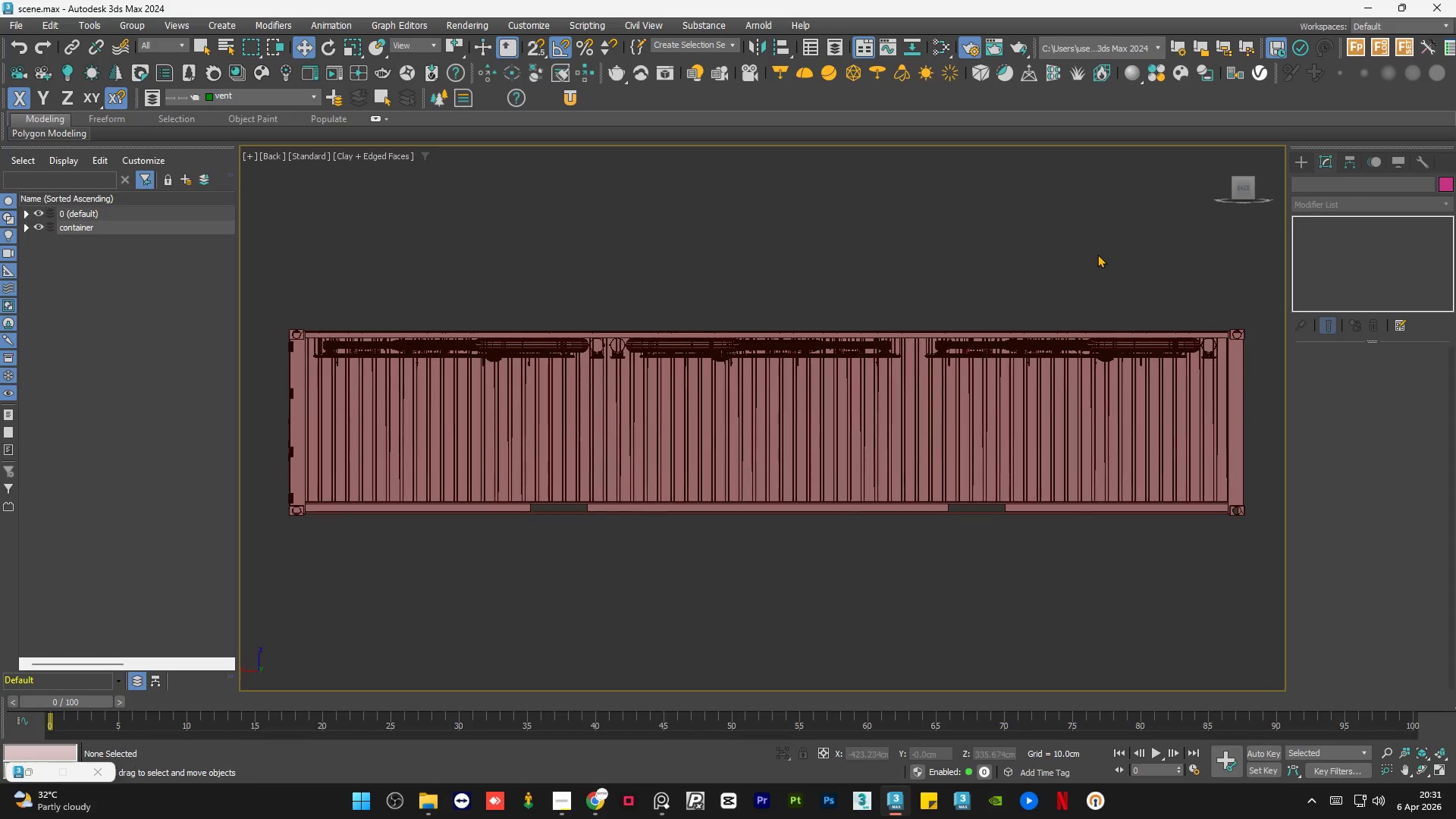 
left_click([1097, 254])
 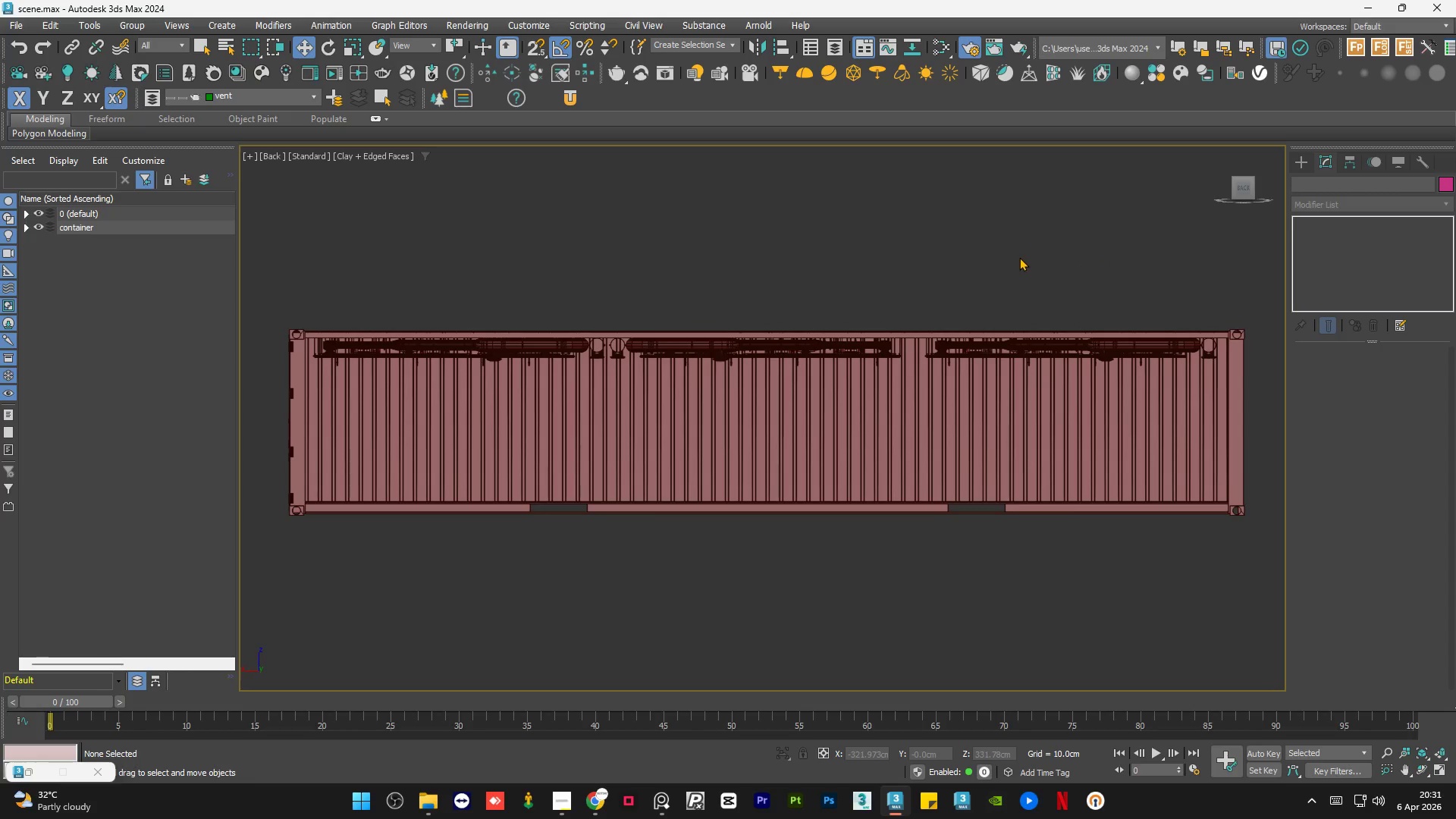 
key(Control+S)
 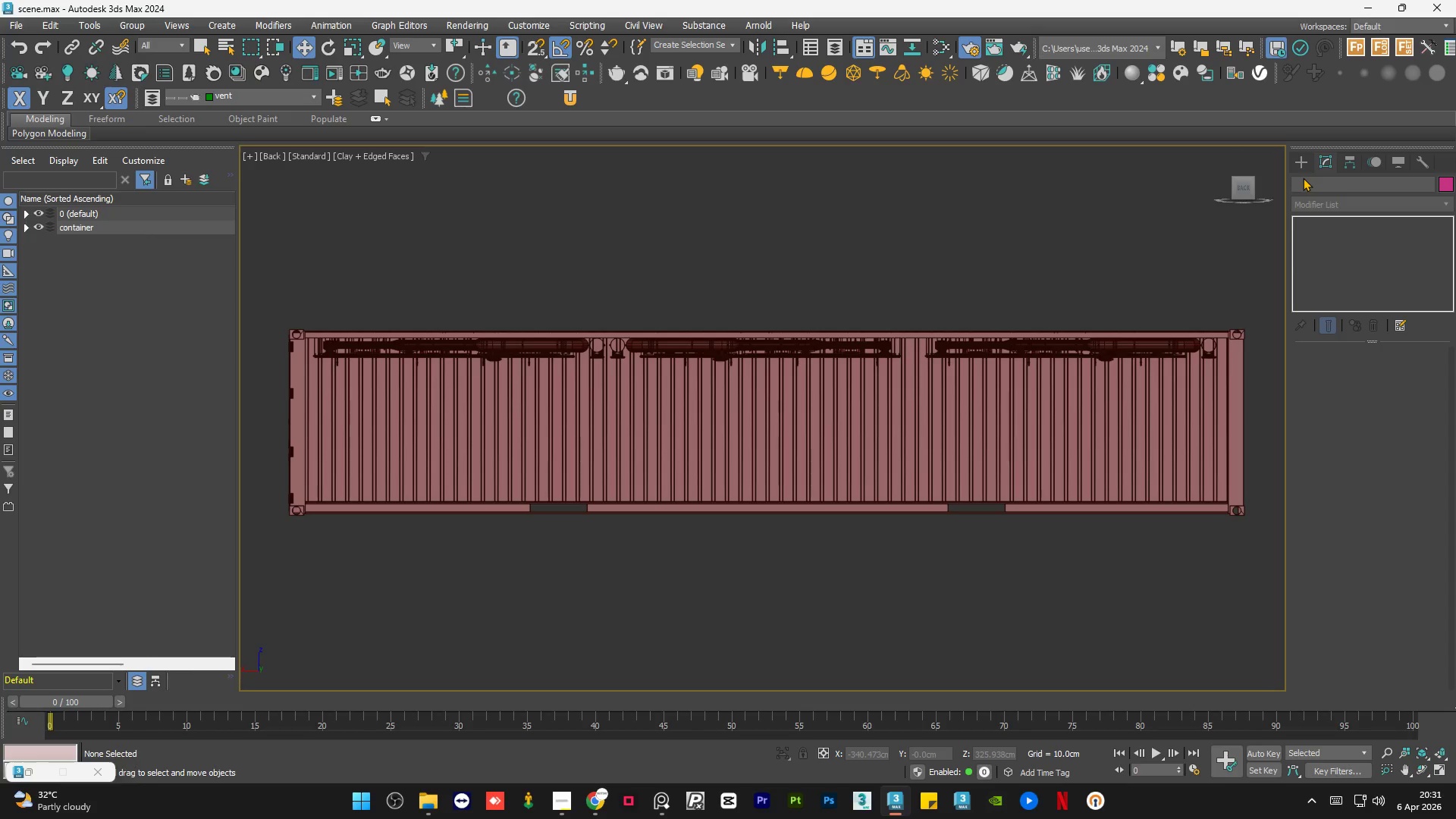 
wait(5.28)
 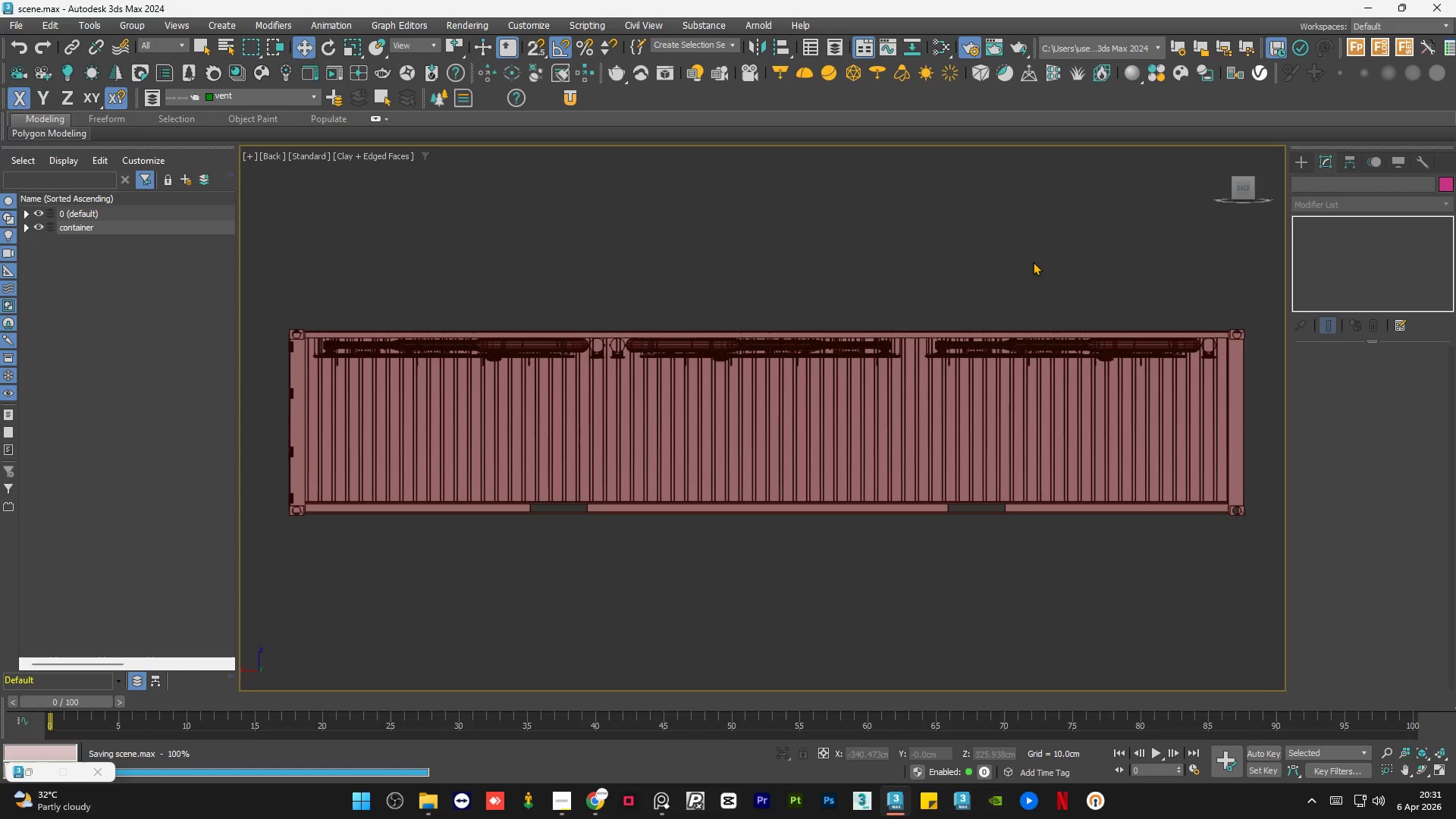 
left_click([1299, 162])
 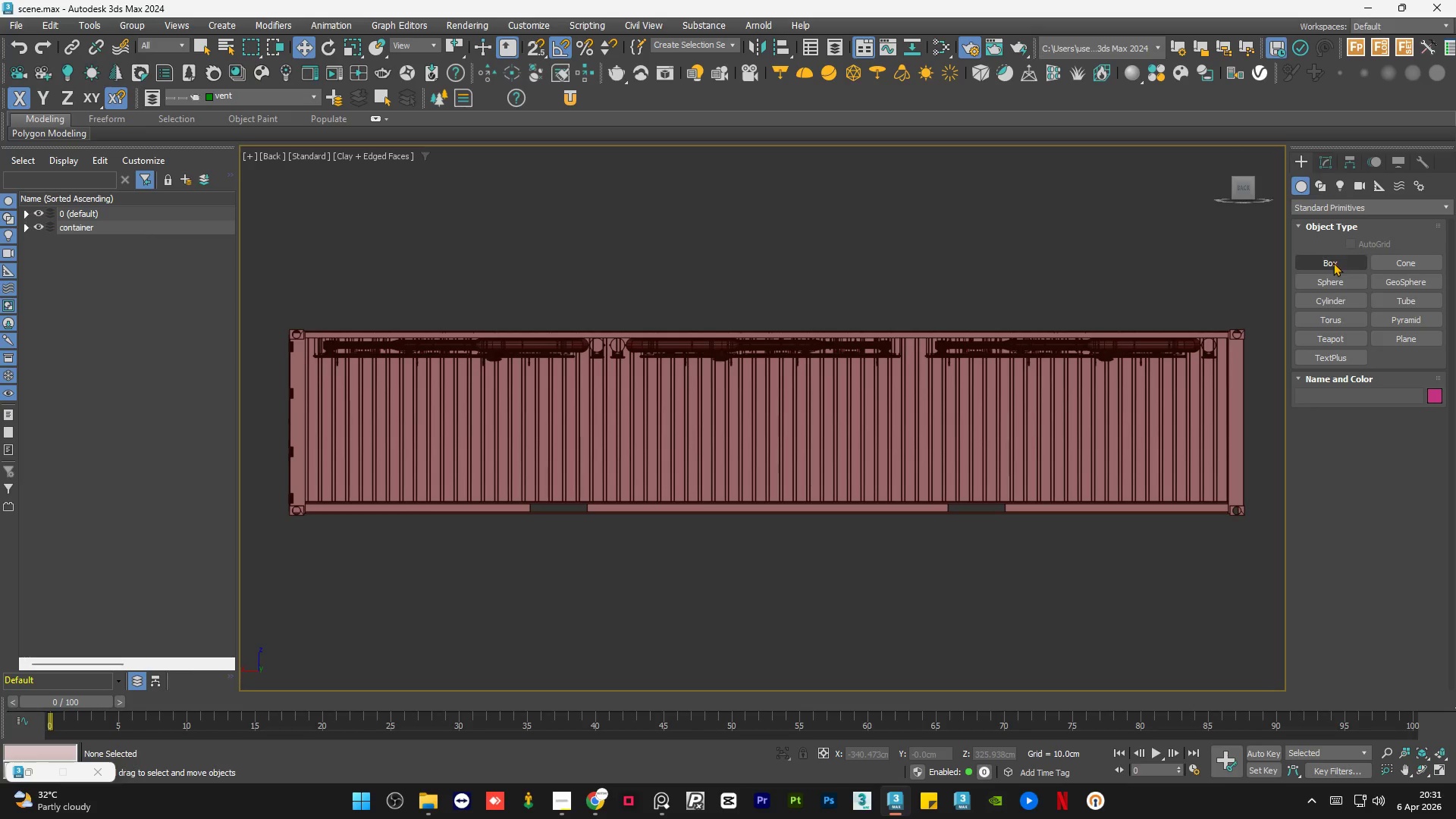 
left_click([1333, 262])
 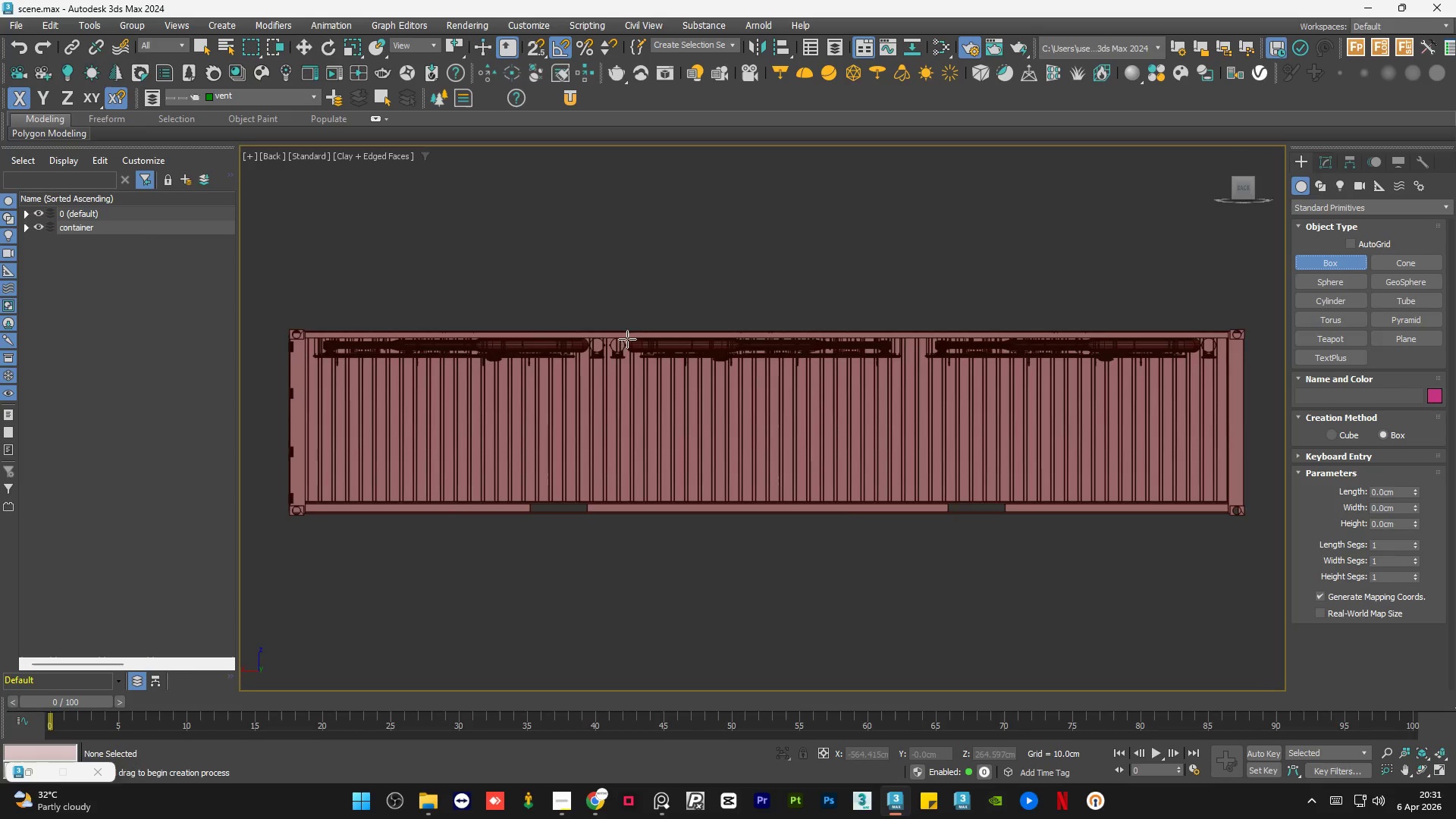 
scroll: coordinate [623, 339], scroll_direction: down, amount: 1.0
 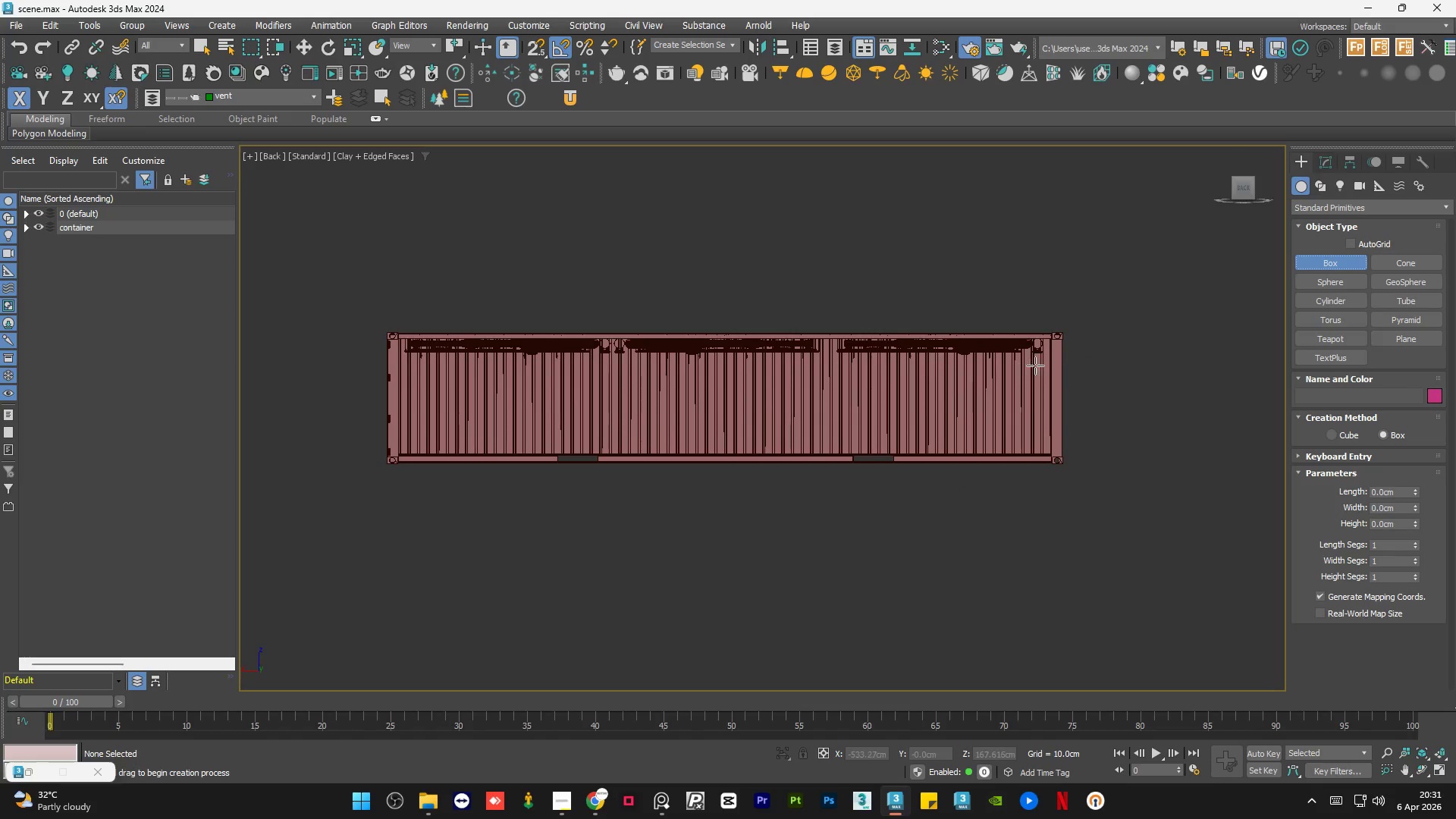 
scroll: coordinate [1047, 362], scroll_direction: up, amount: 1.0
 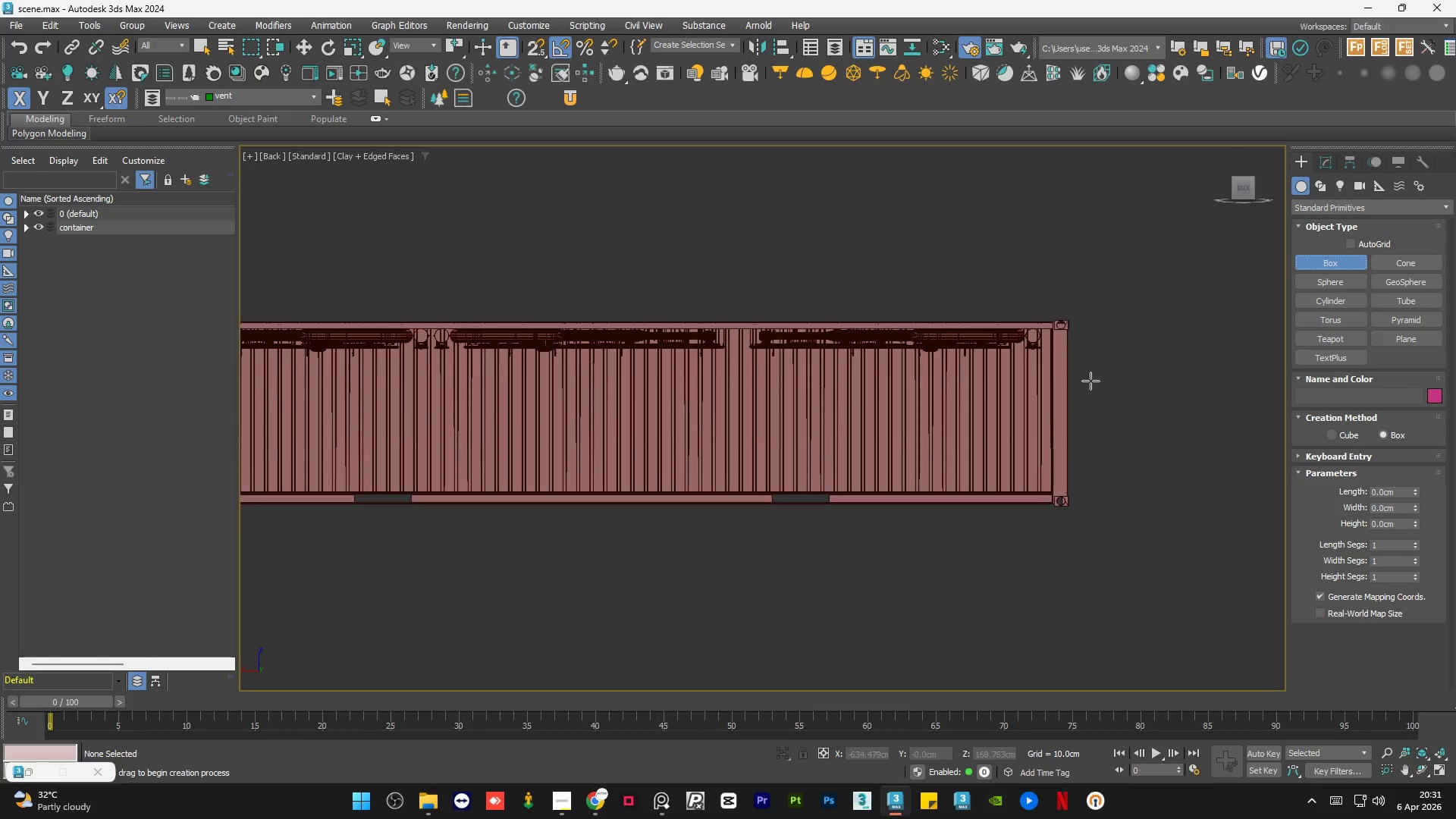 
left_click_drag(start_coordinate=[1094, 384], to_coordinate=[1138, 401])
 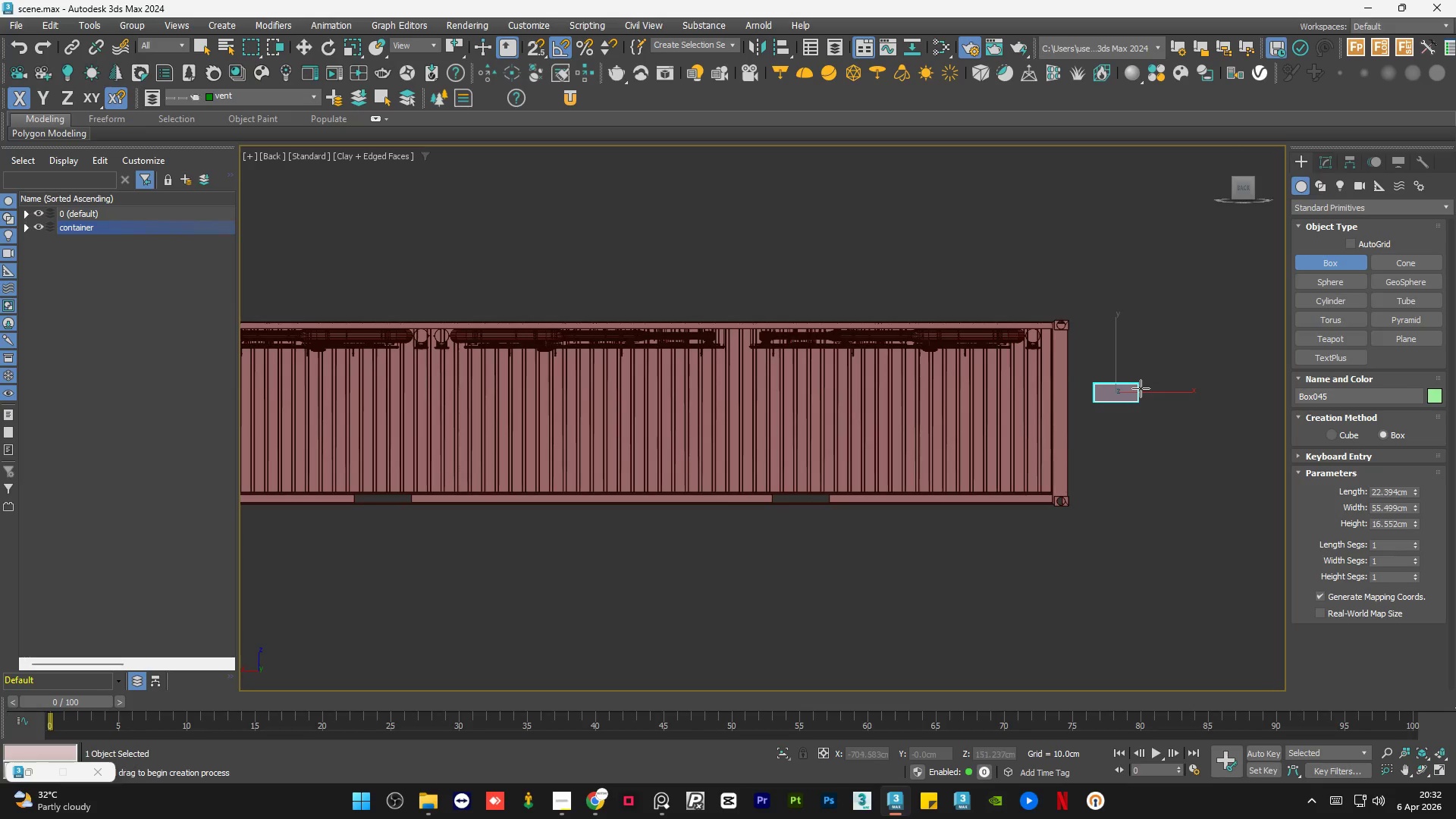 
left_click([1141, 388])
 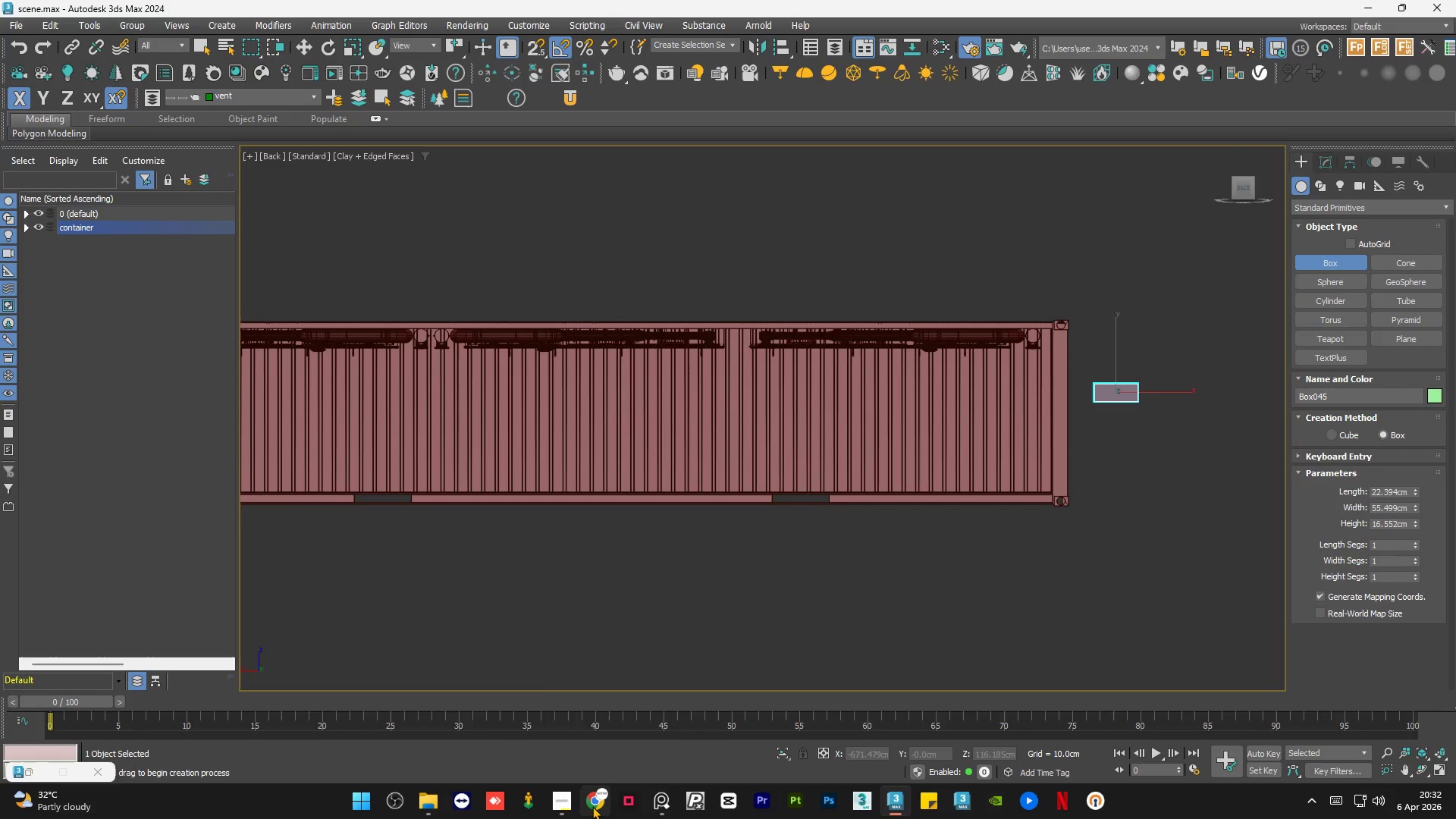 
left_click([592, 806])
 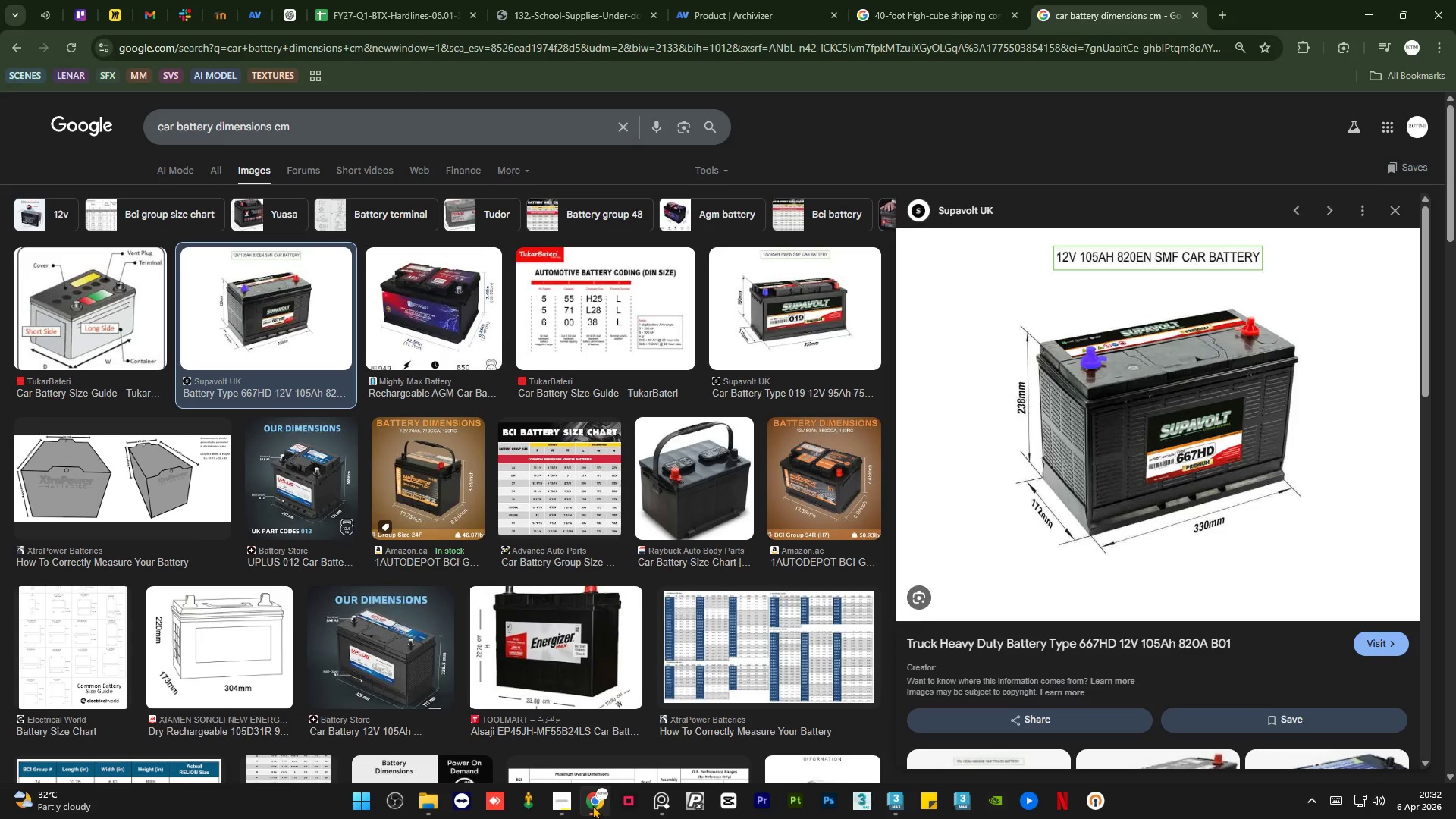 
left_click([592, 805])
 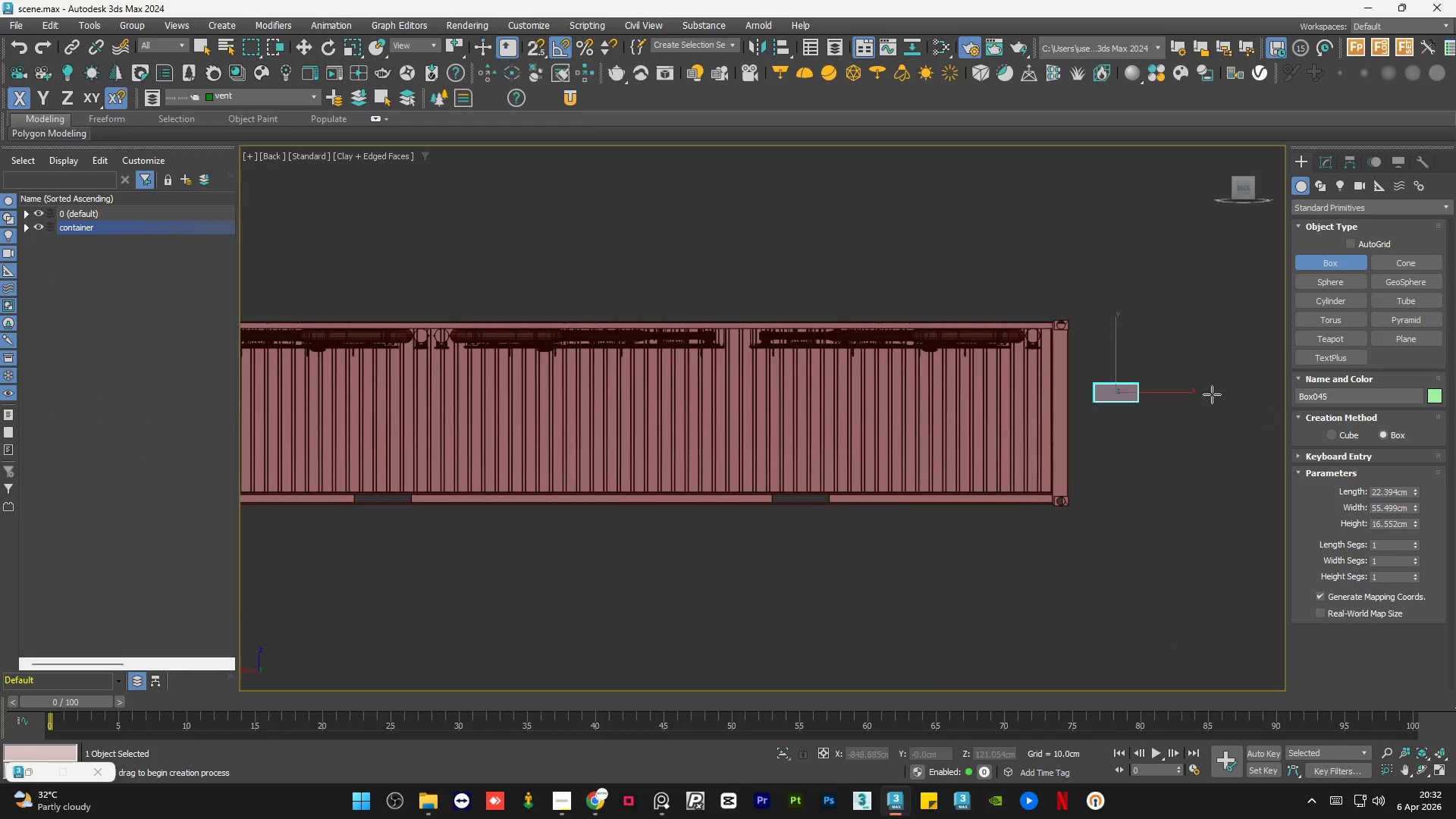 
key(W)
 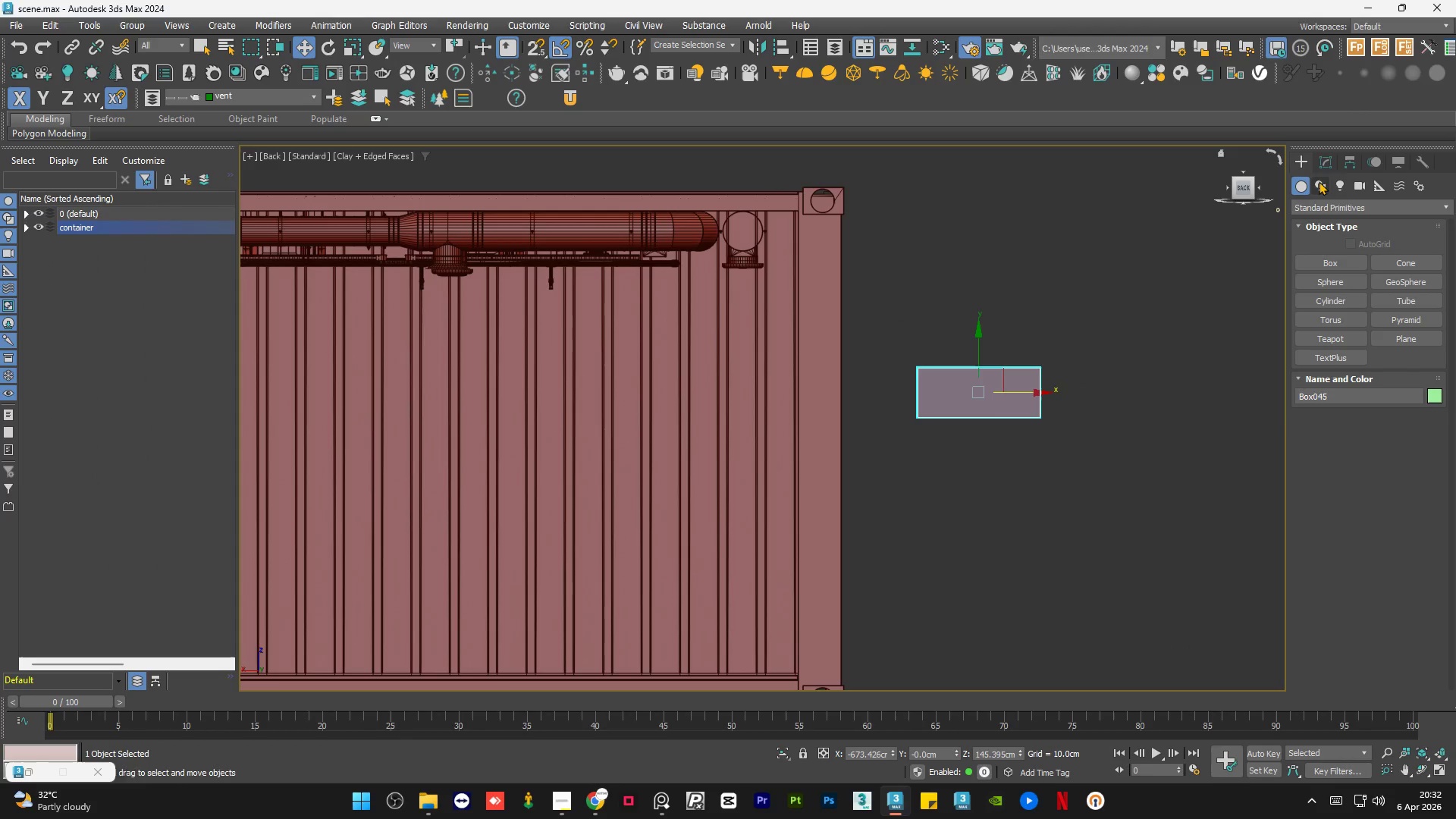 
scroll: coordinate [1184, 391], scroll_direction: up, amount: 3.0
 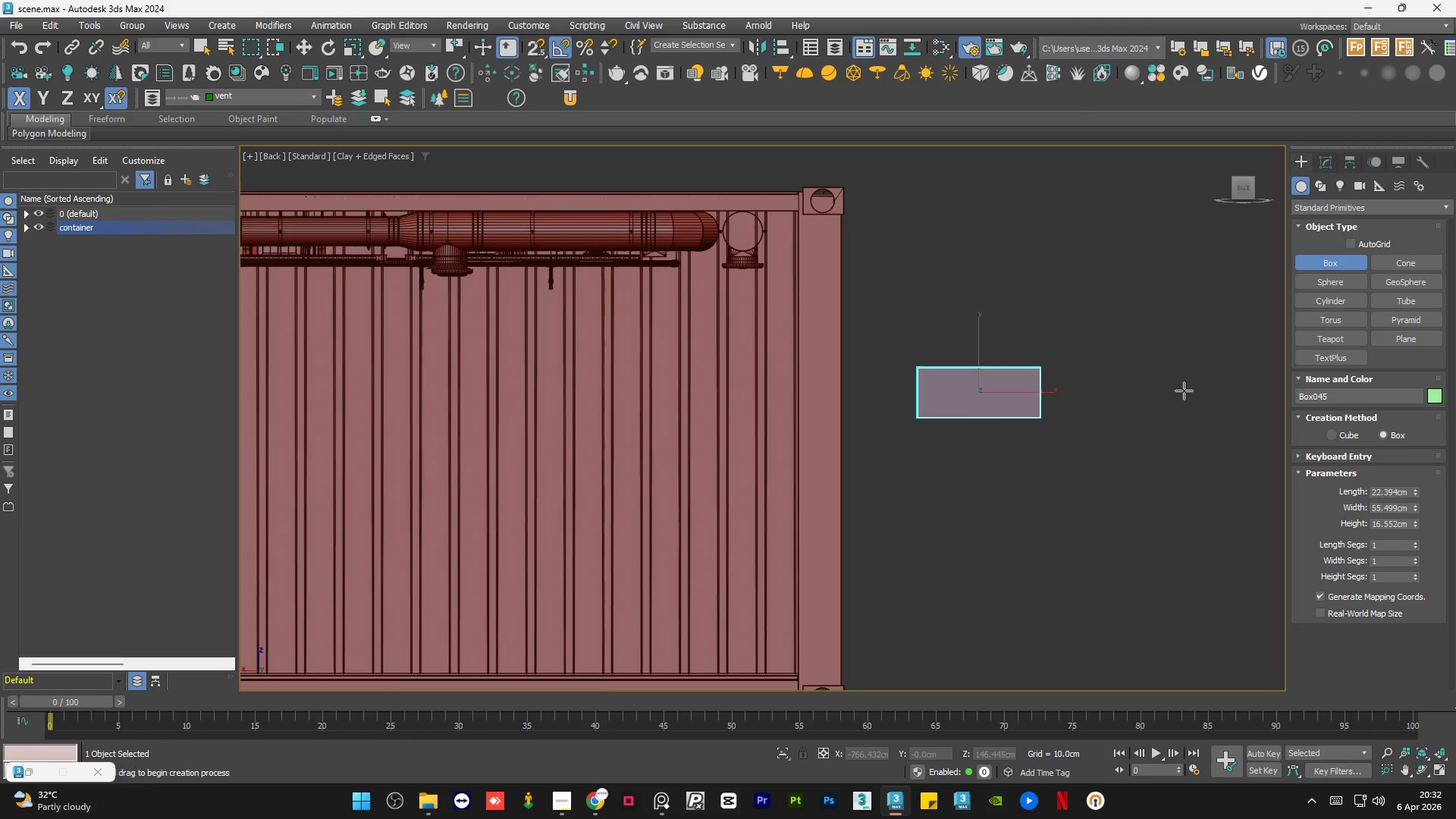 
left_click([1325, 161])
 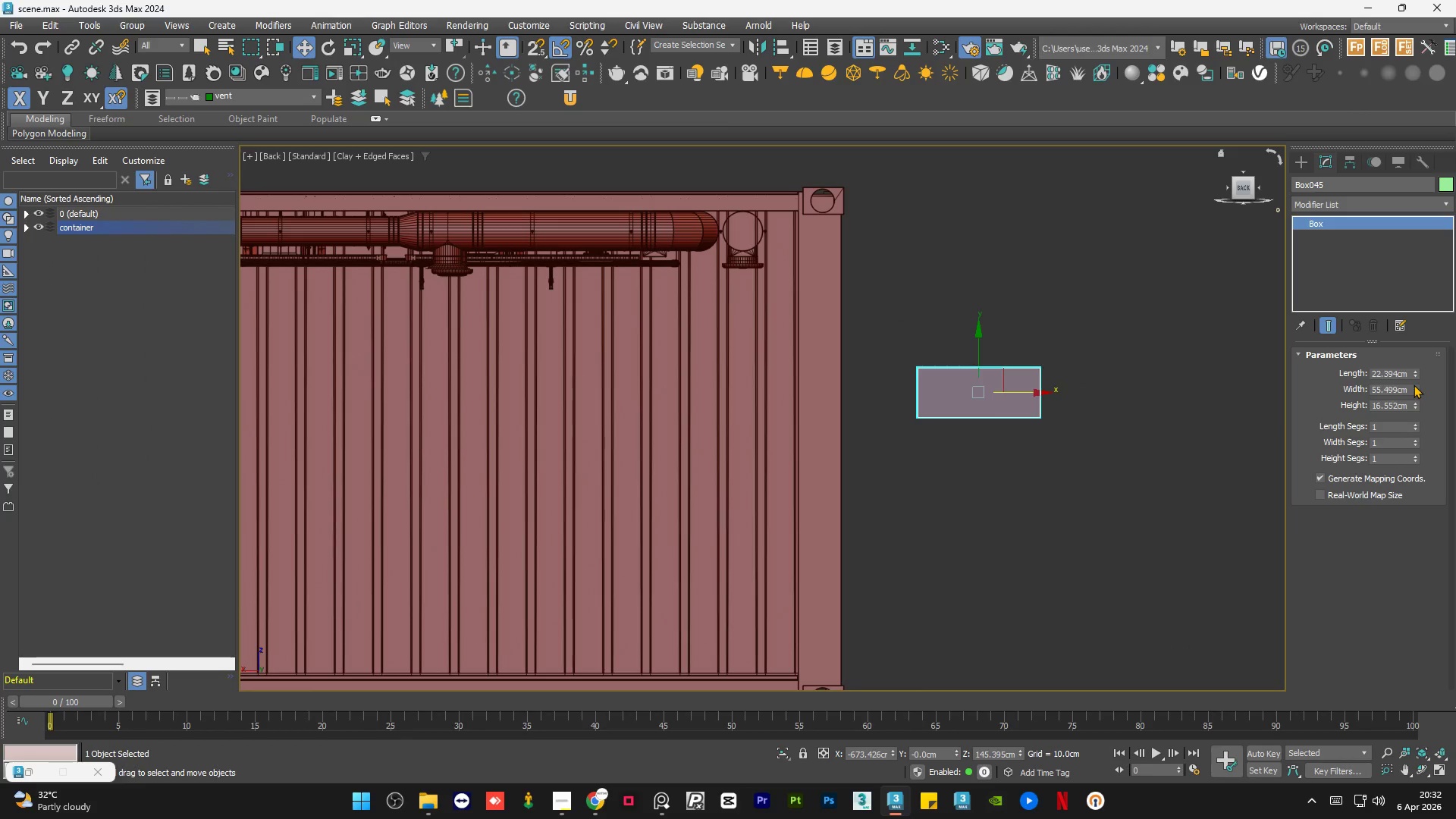 
left_click_drag(start_coordinate=[1413, 386], to_coordinate=[1410, 399])
 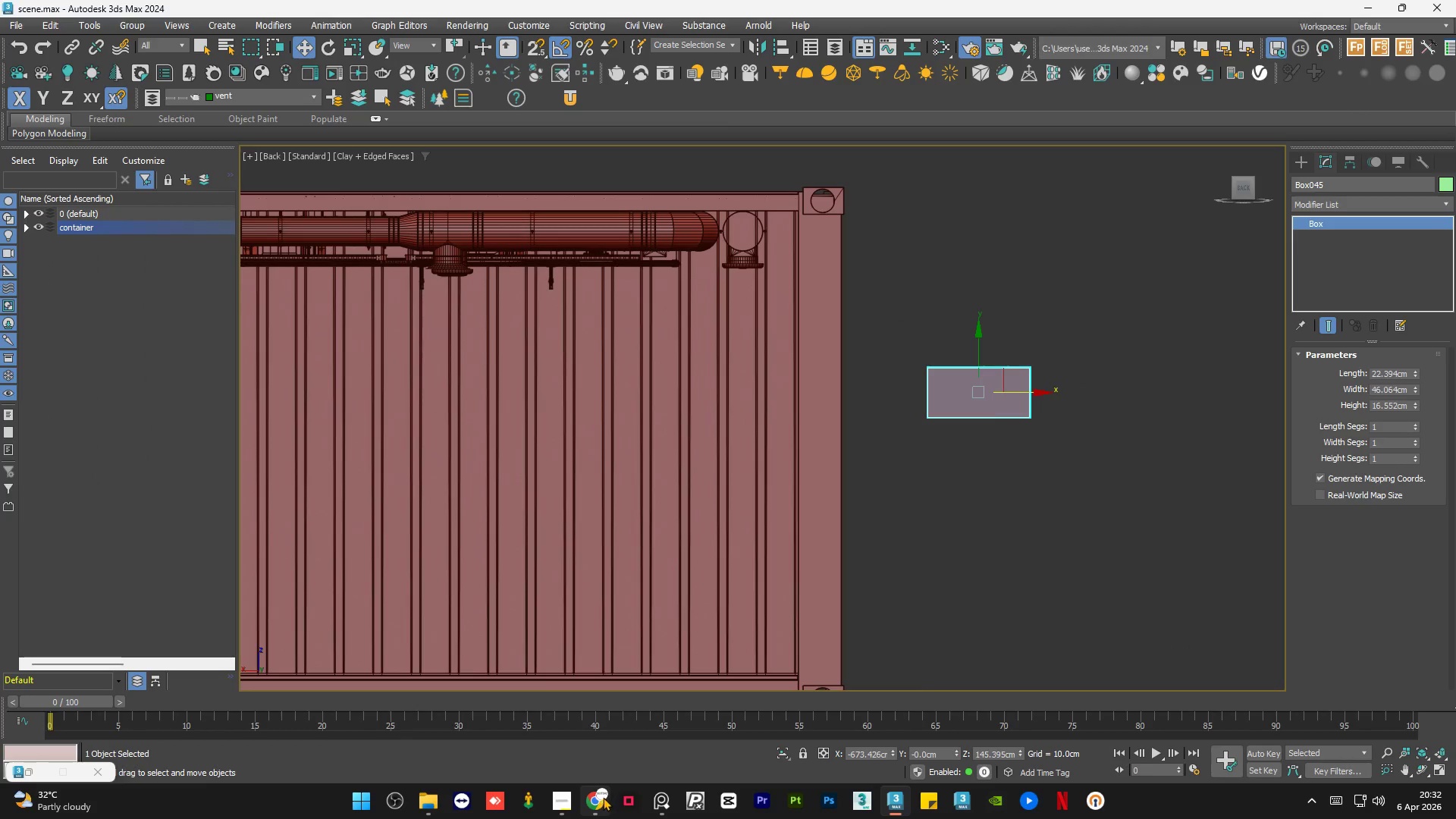 
left_click([599, 801])
 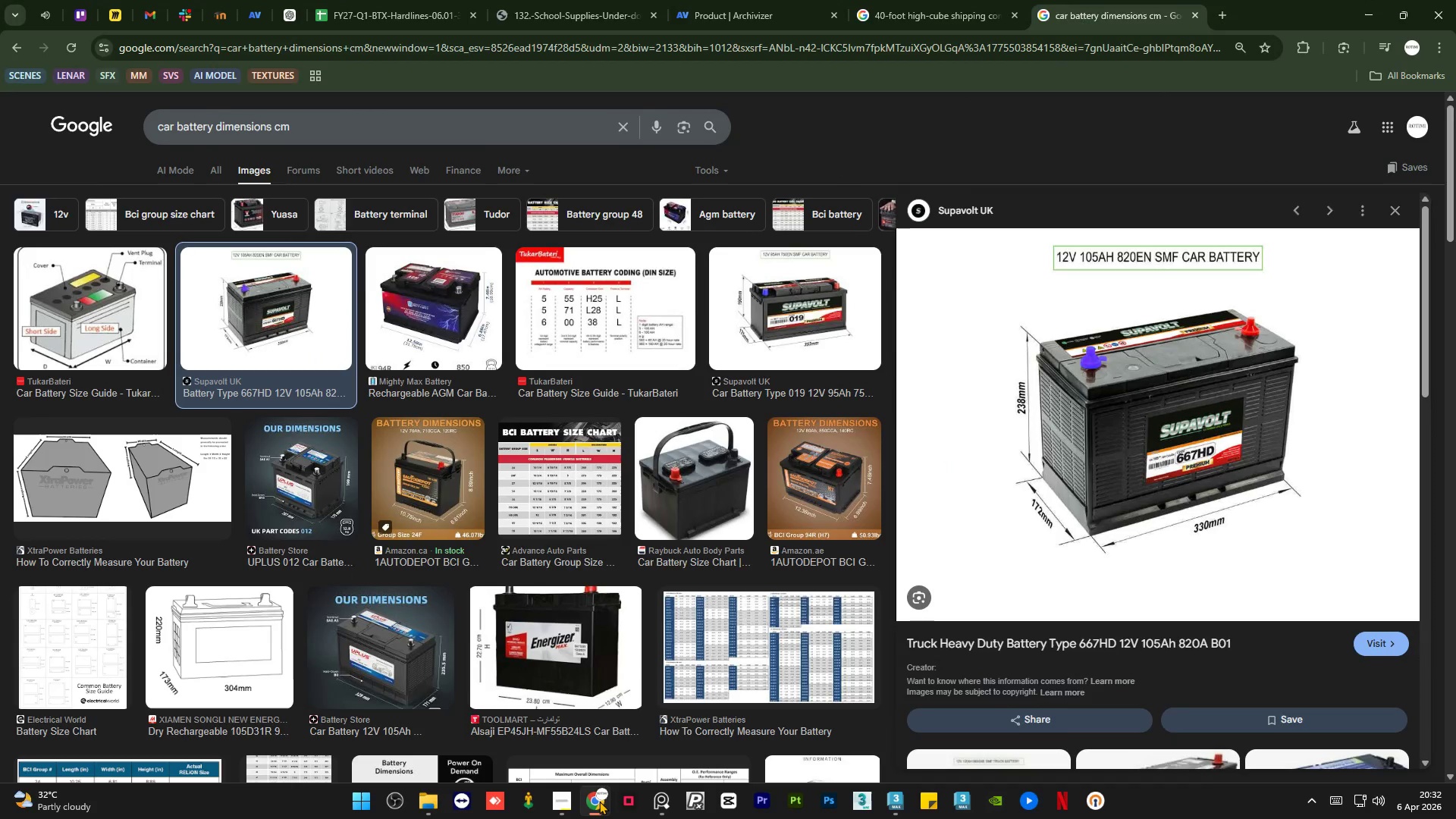 
left_click([599, 801])
 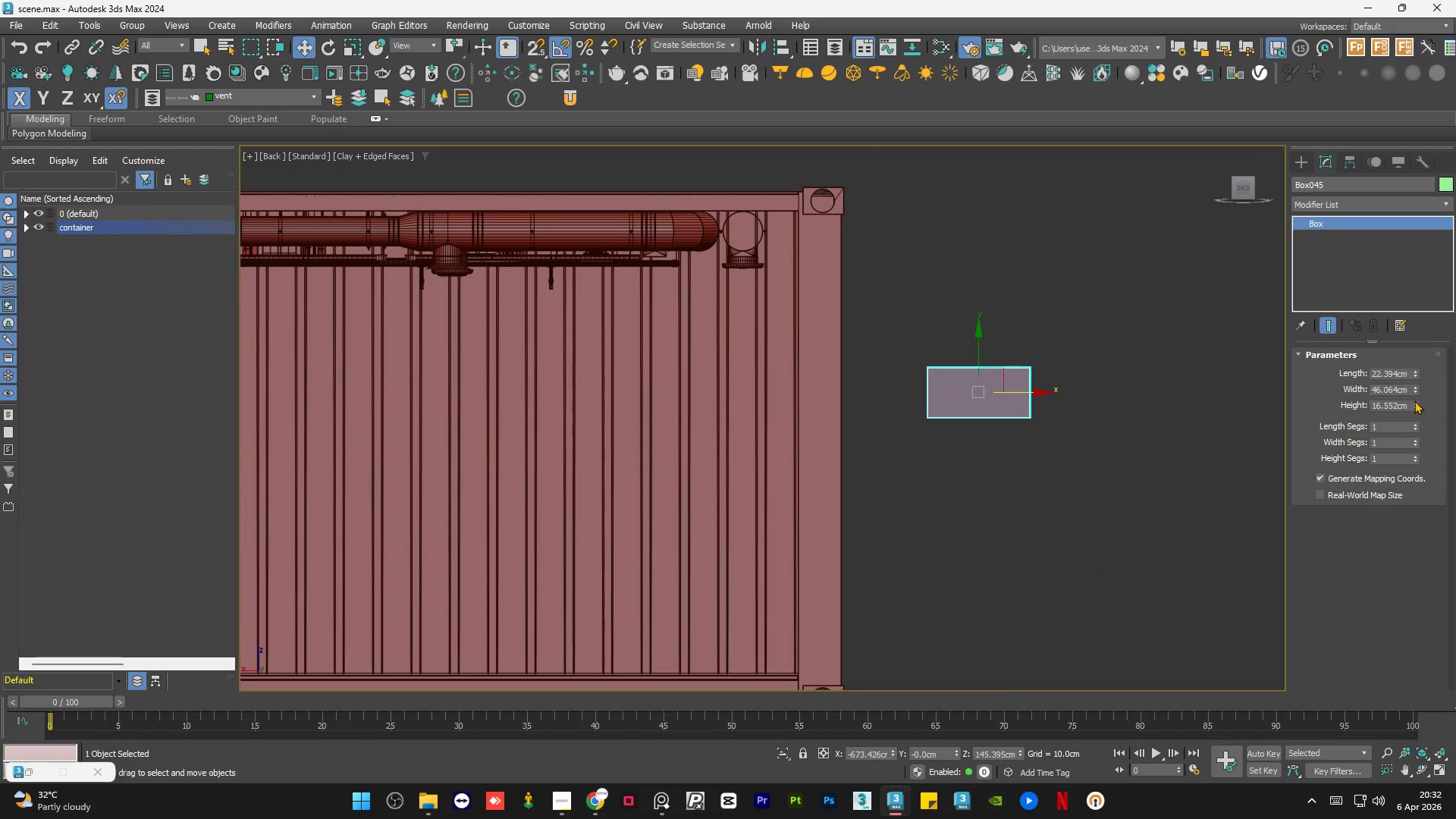 
left_click_drag(start_coordinate=[1415, 387], to_coordinate=[1413, 395])
 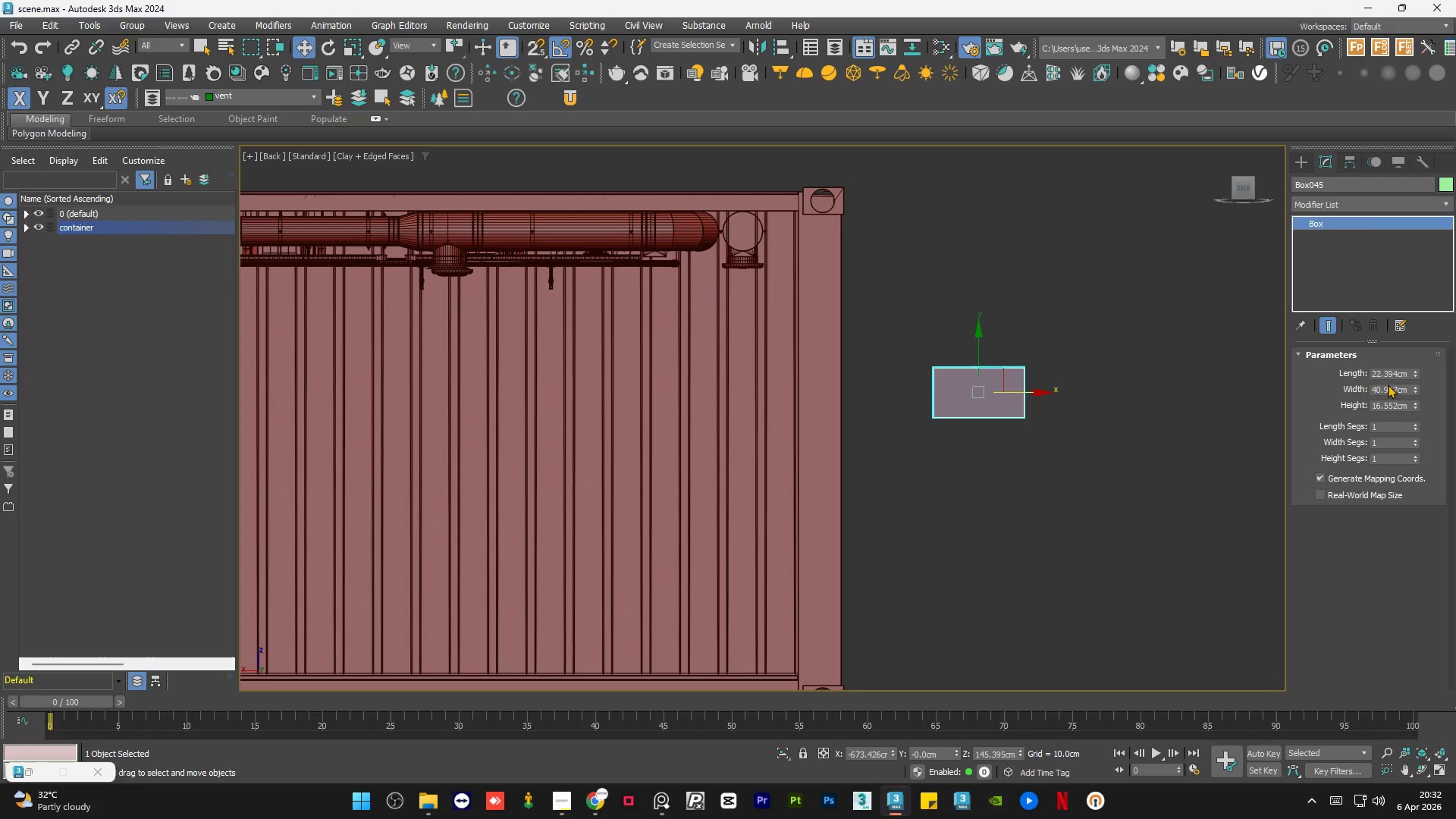 
left_click([1390, 384])
 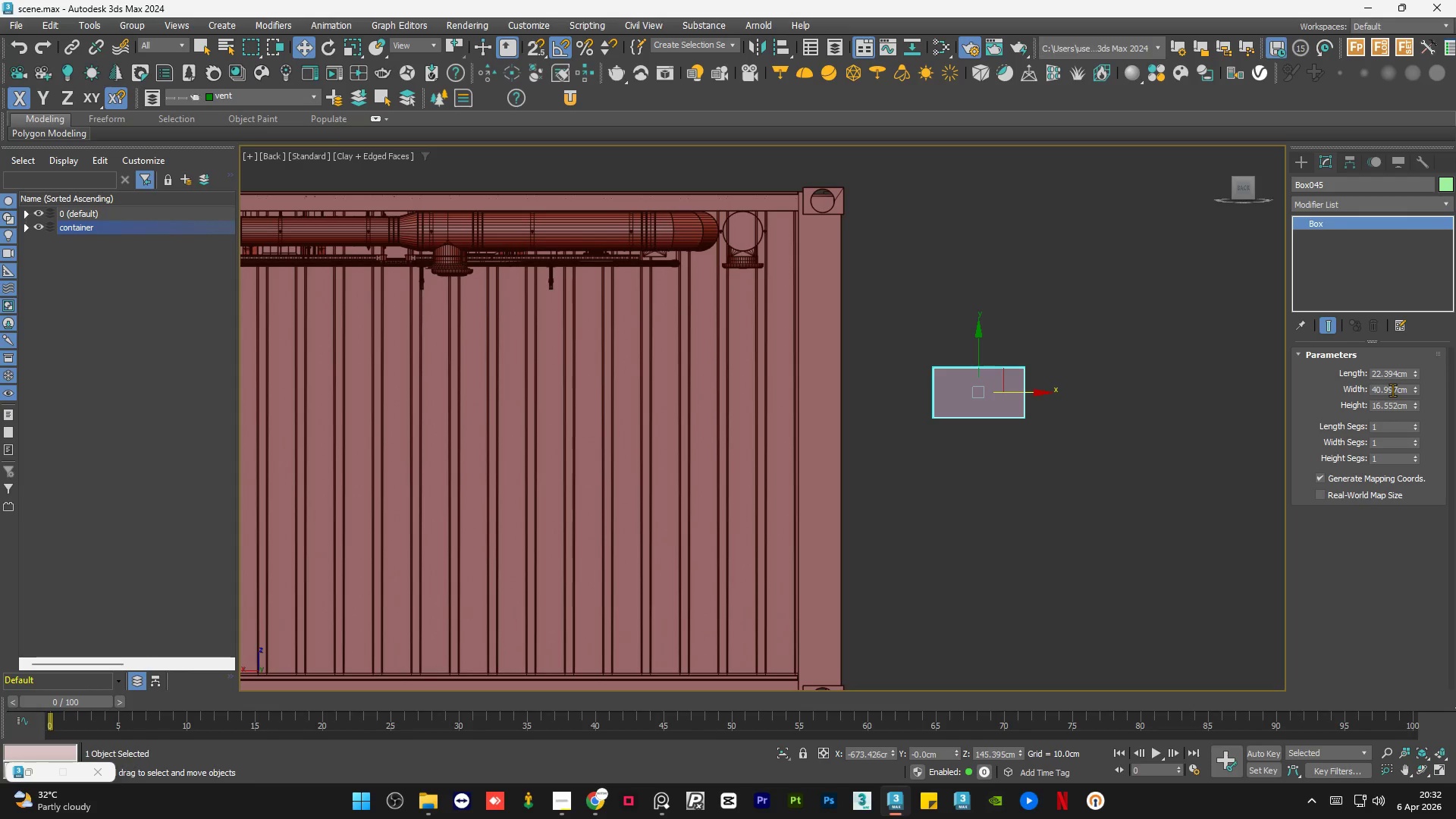 
double_click([1392, 390])
 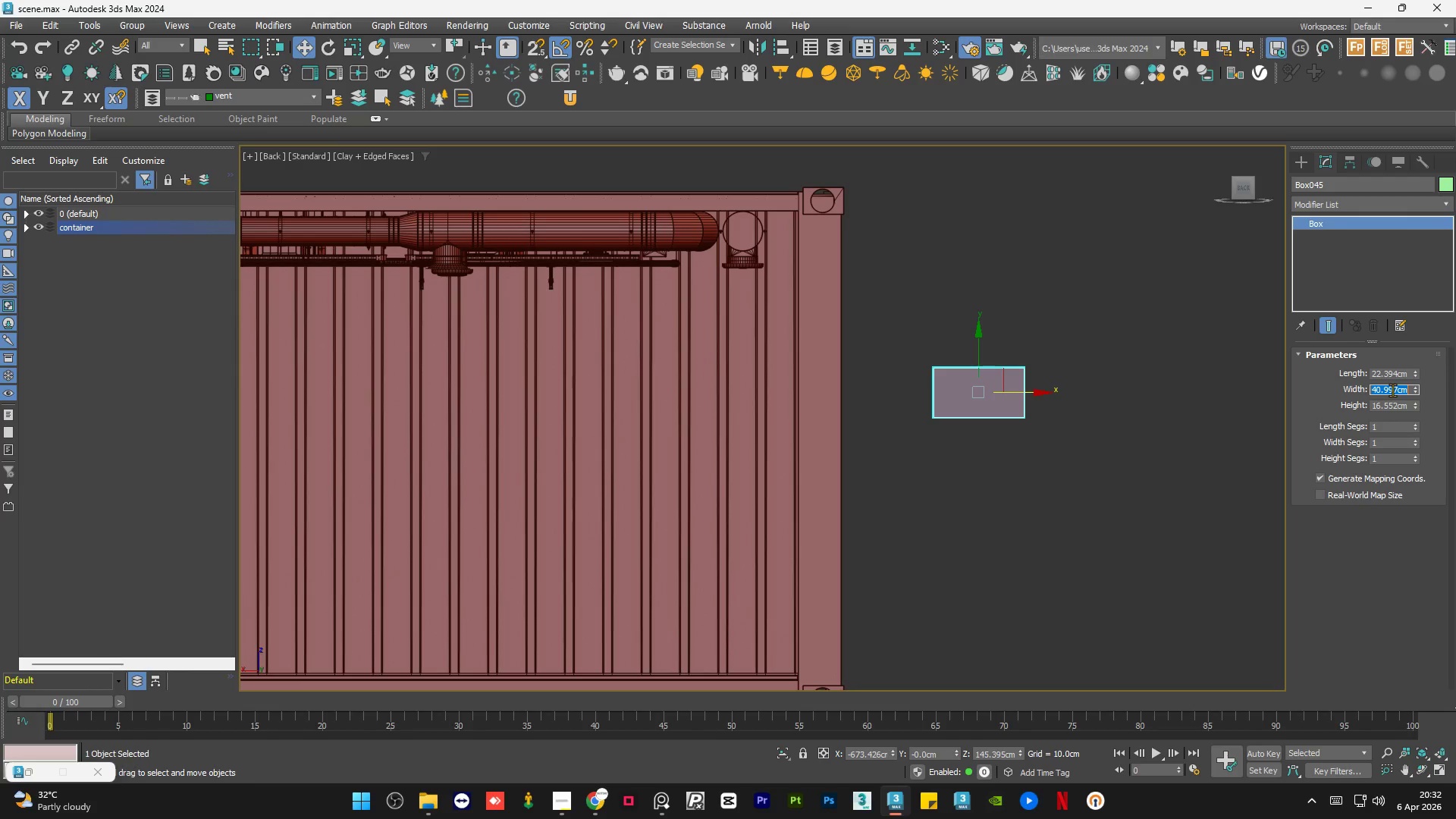 
key(Numpad3)
 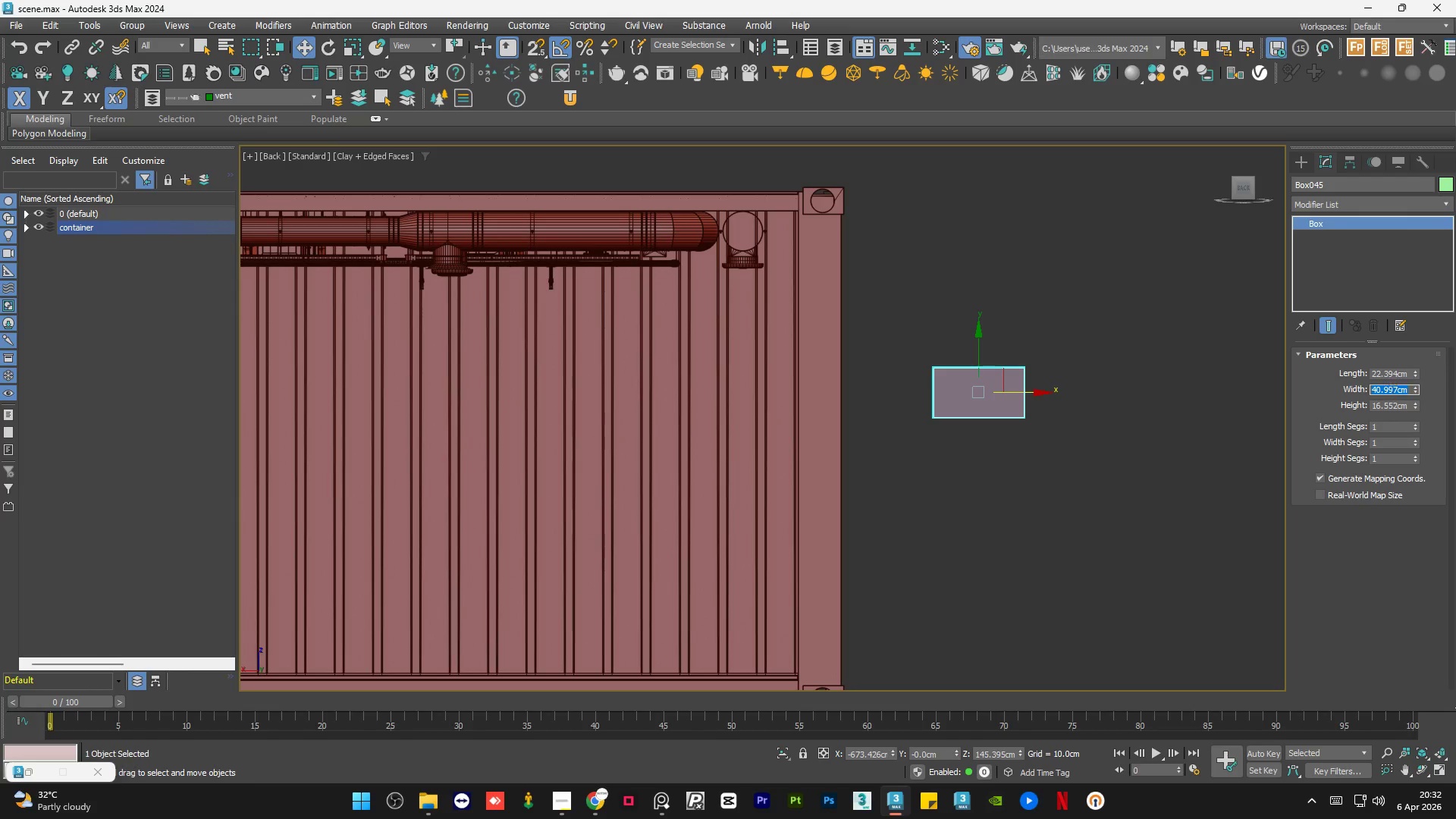 
key(Numpad3)
 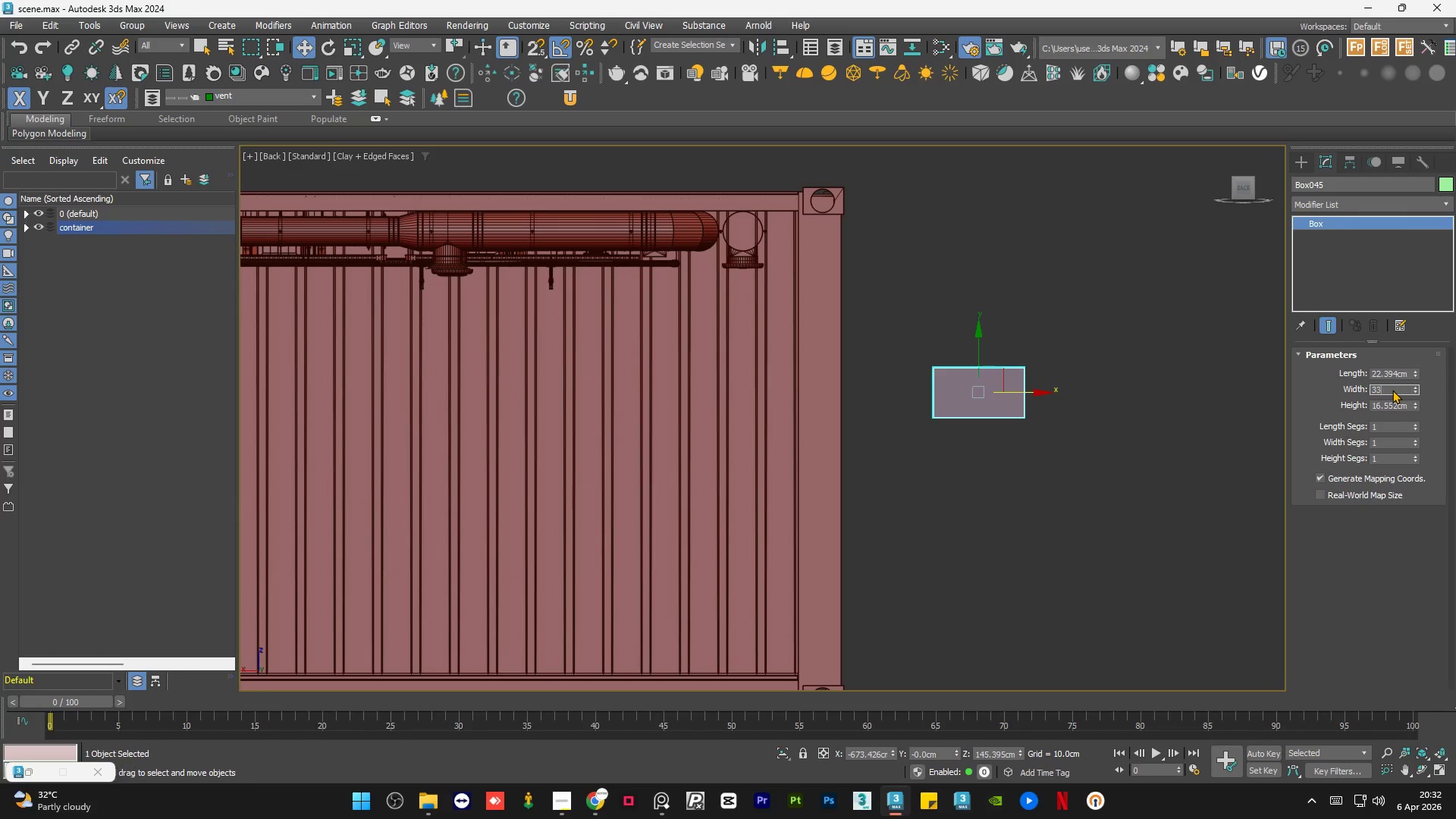 
key(NumpadEnter)
 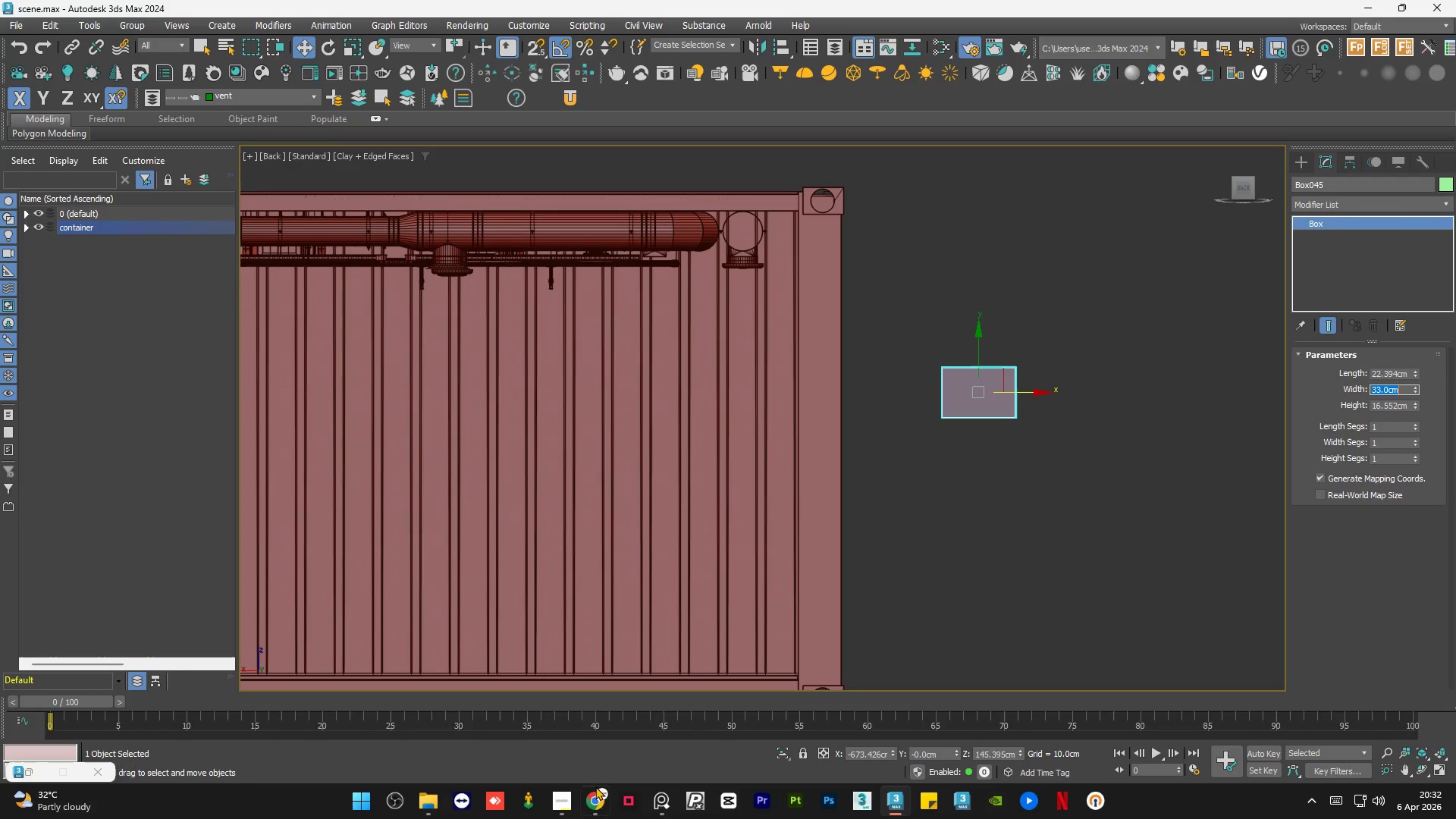 
left_click([595, 797])
 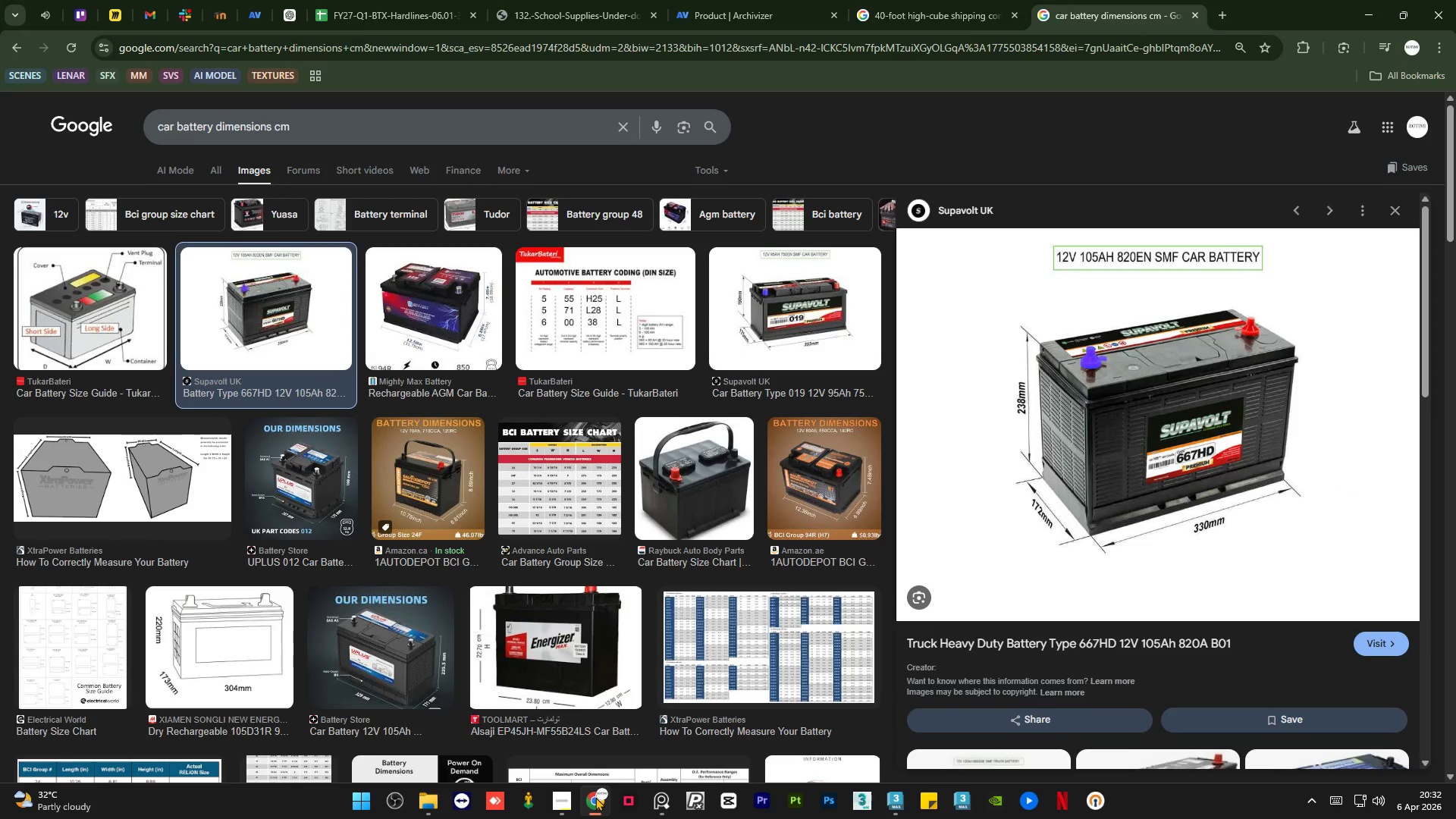 
left_click([595, 797])
 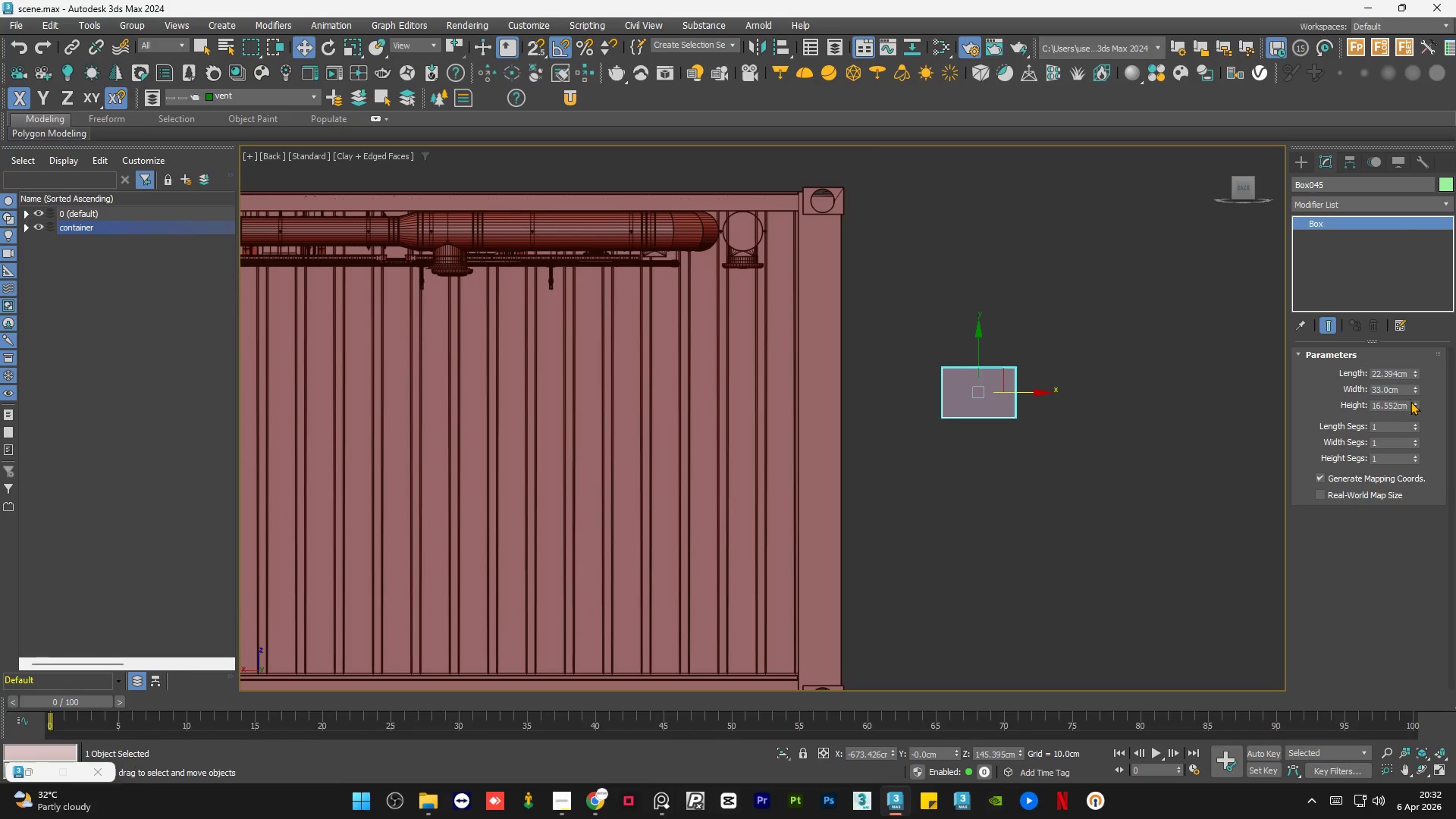 
left_click_drag(start_coordinate=[1414, 402], to_coordinate=[1417, 400])
 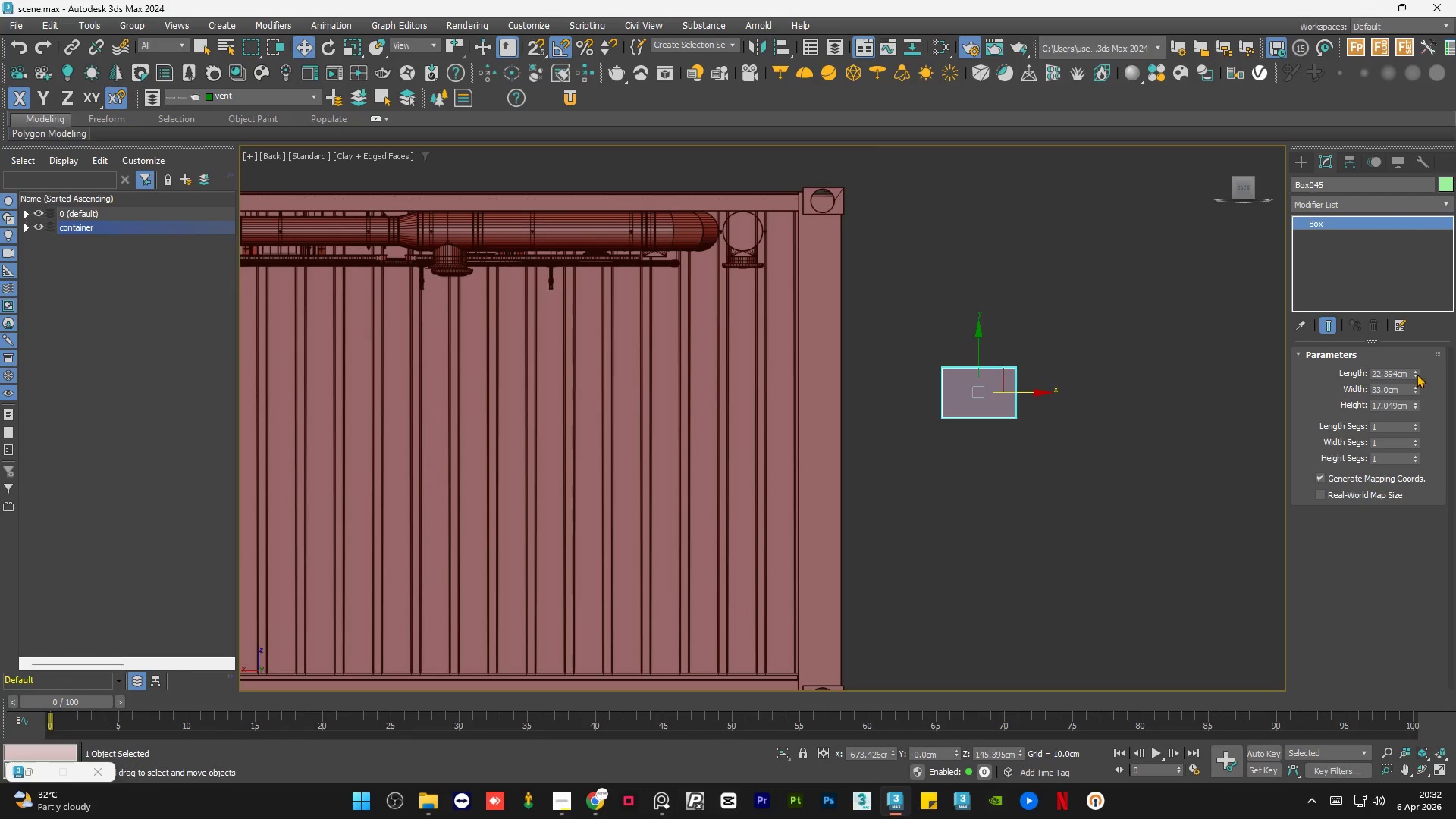 
left_click_drag(start_coordinate=[1417, 371], to_coordinate=[1416, 356])
 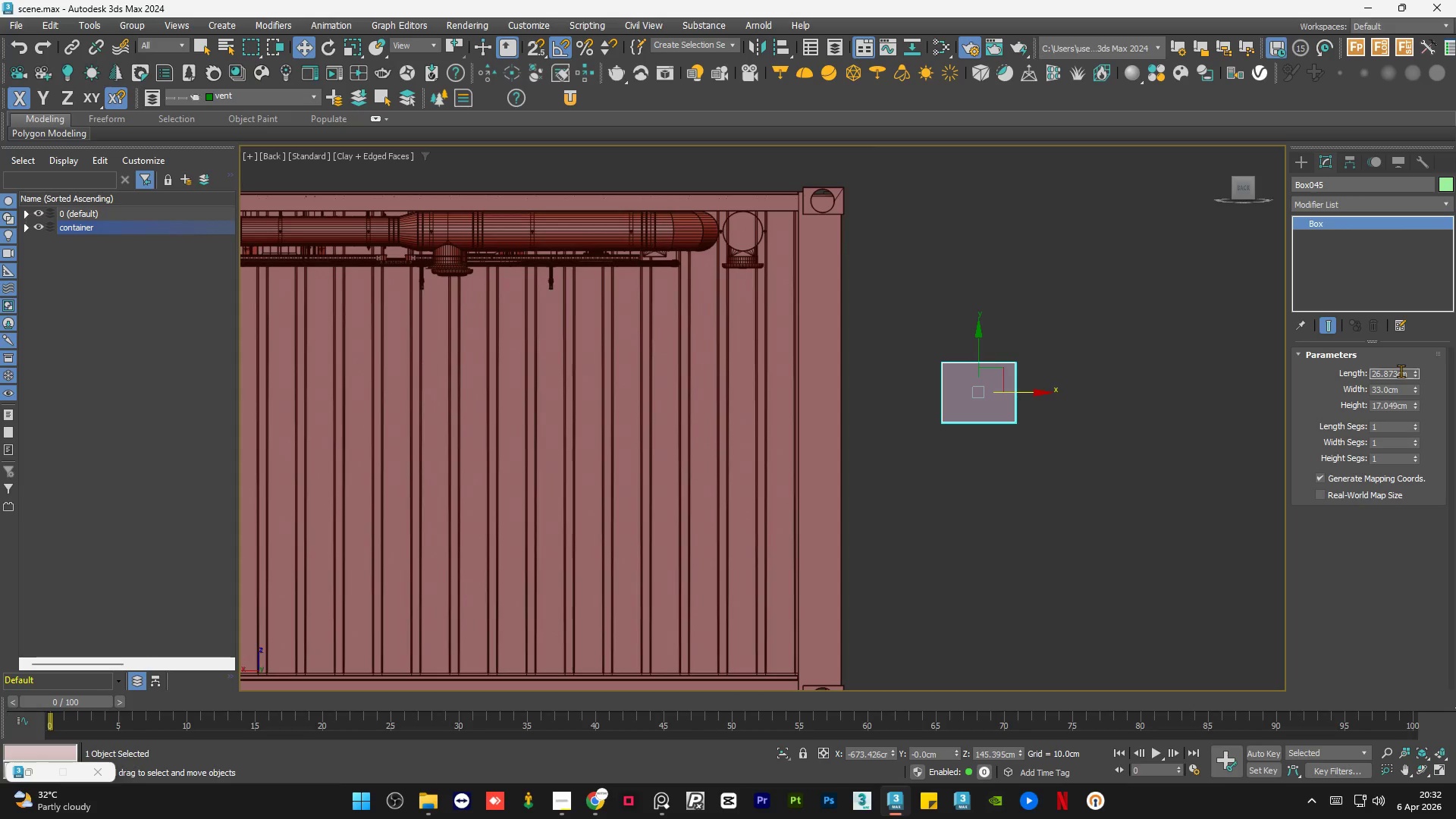 
double_click([1401, 371])
 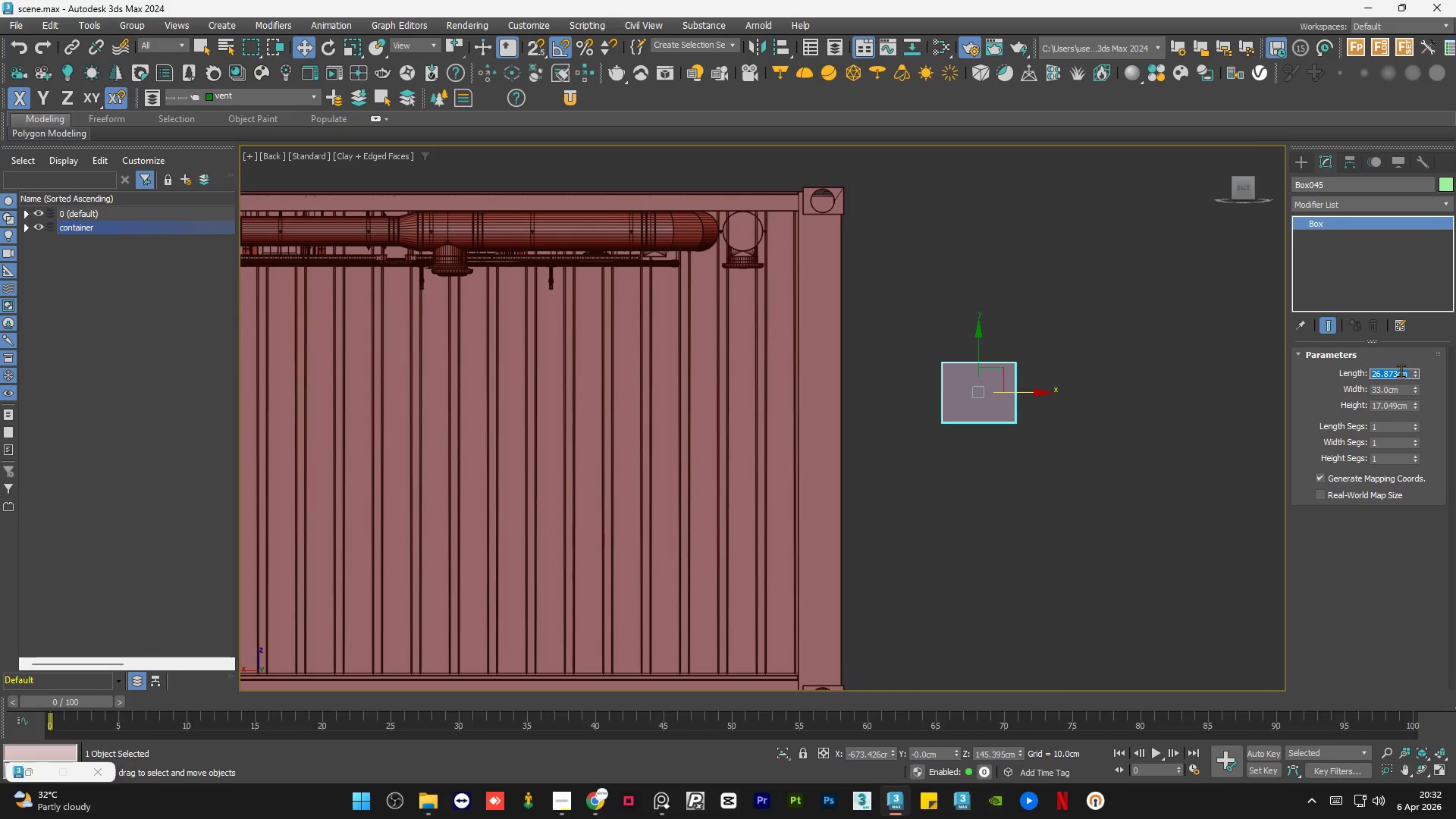 
key(Numpad2)
 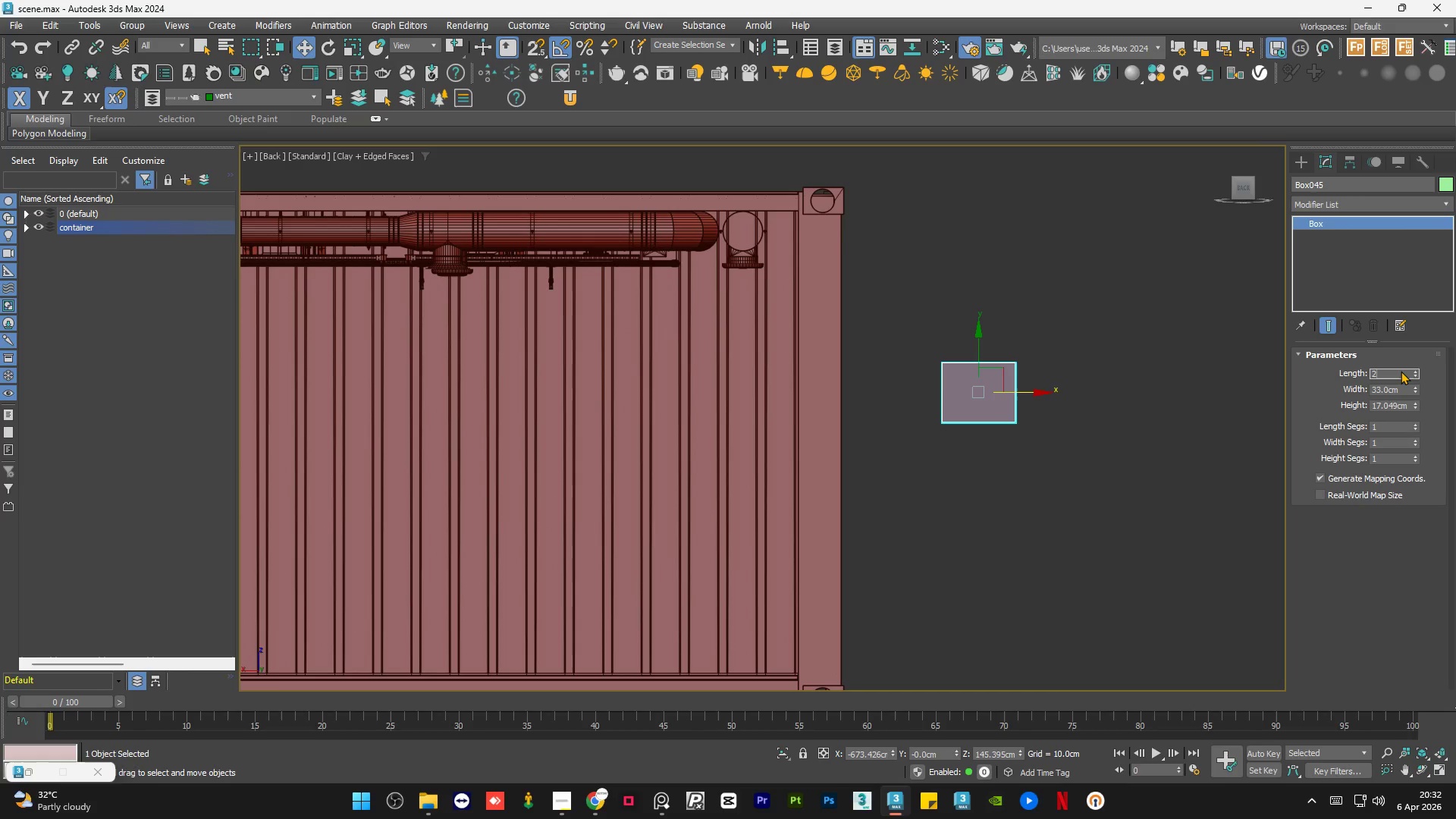 
key(Numpad3)
 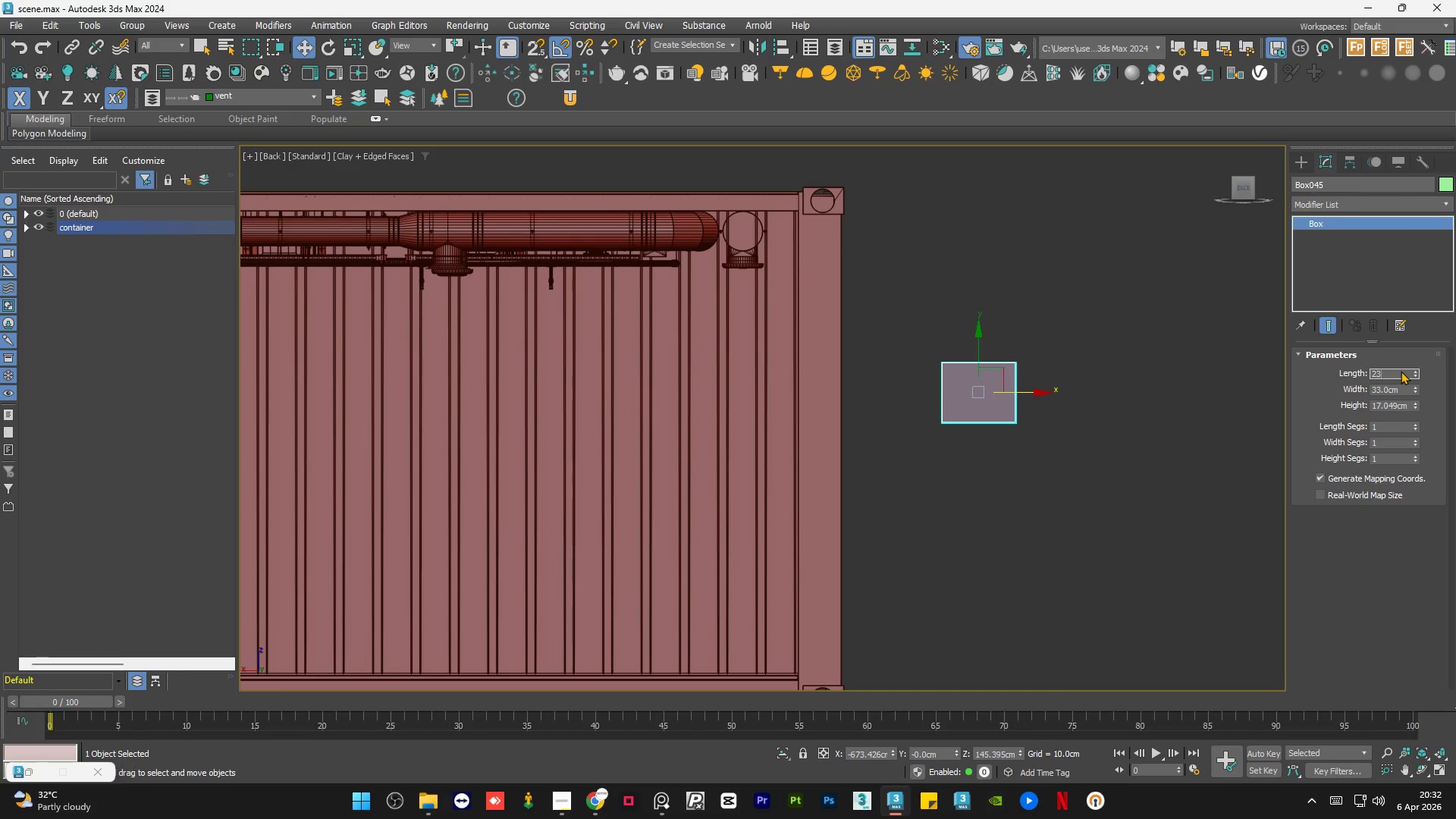 
key(NumpadDecimal)
 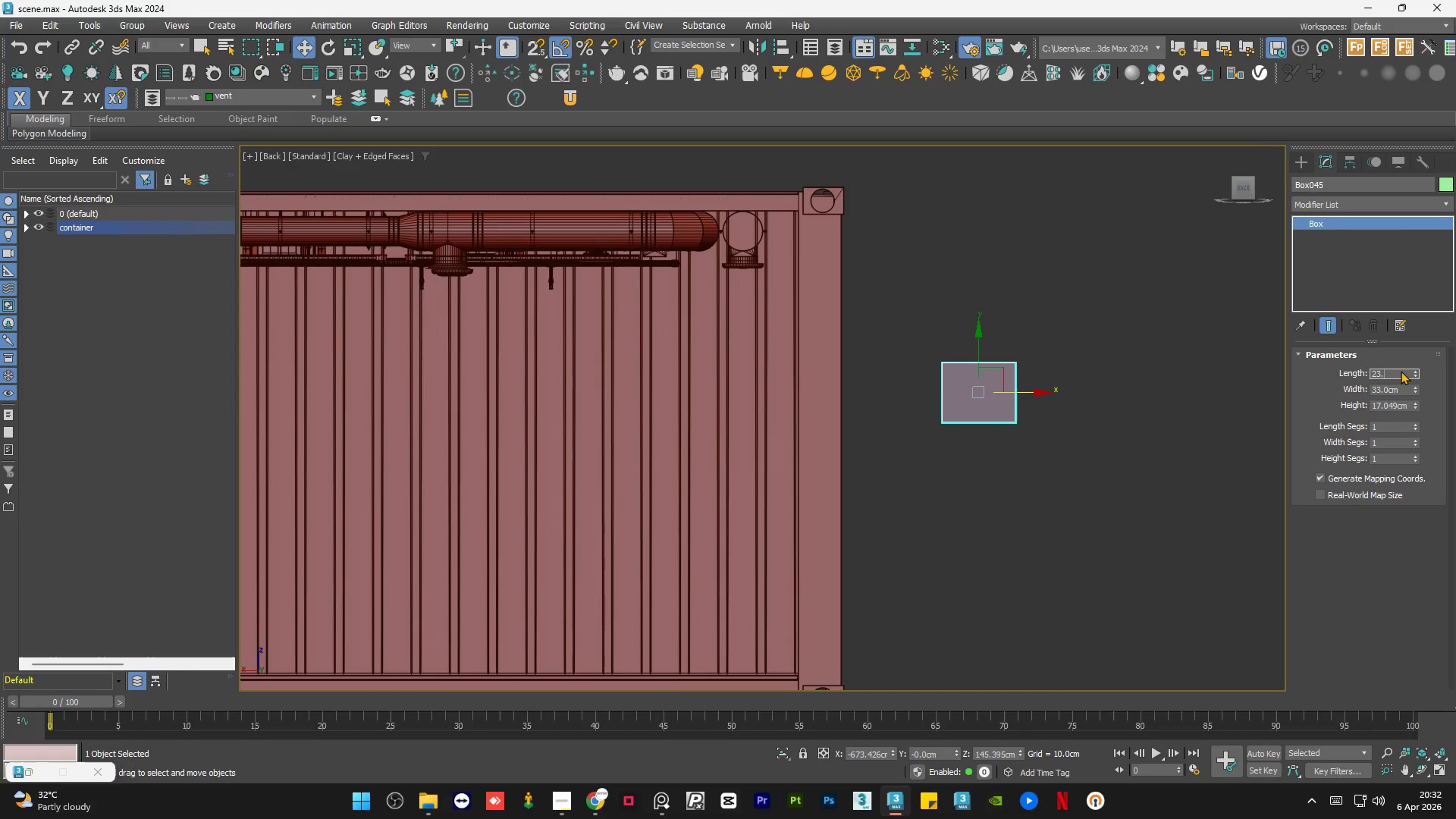 
key(Numpad8)
 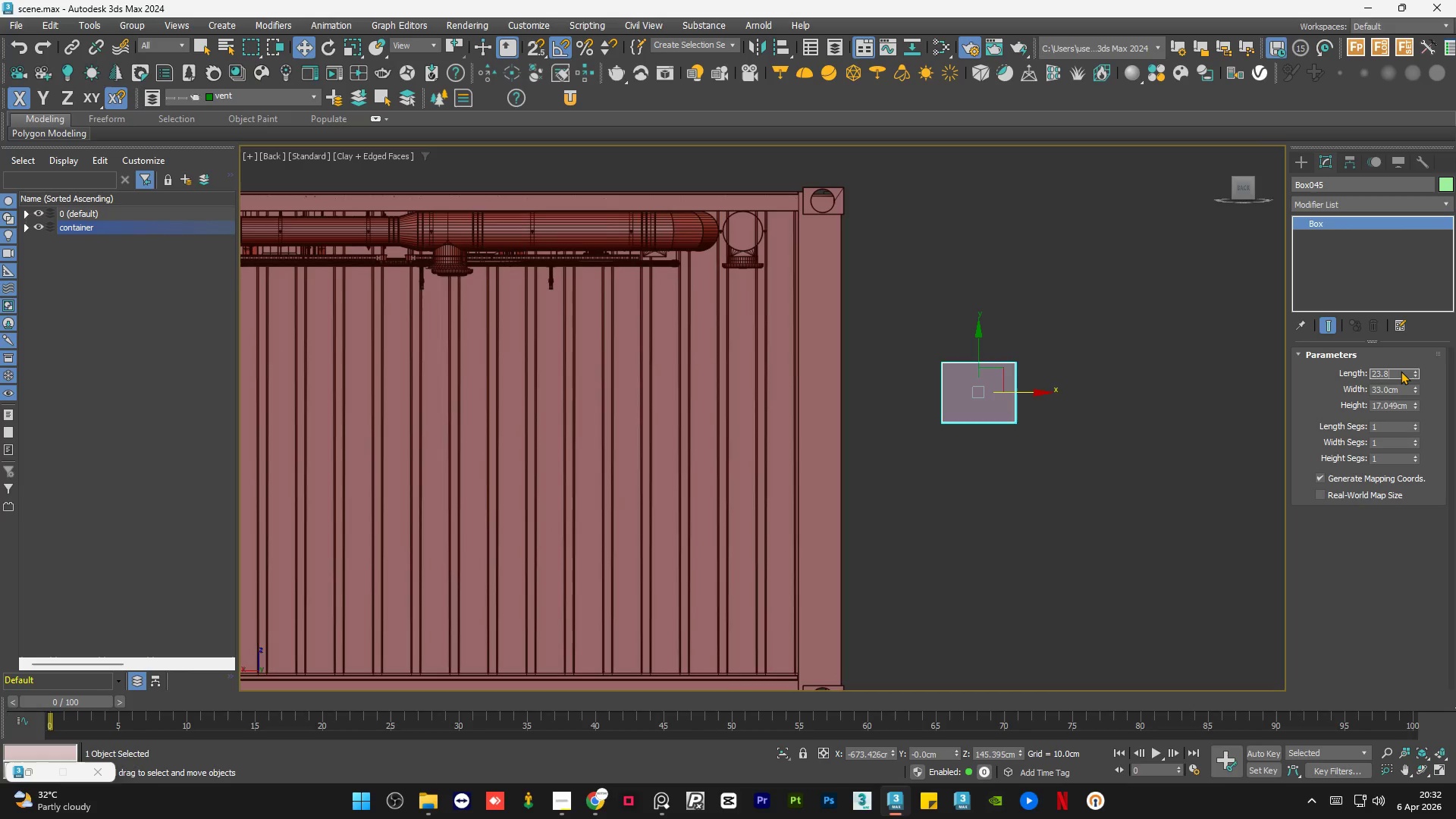 
key(NumpadEnter)
 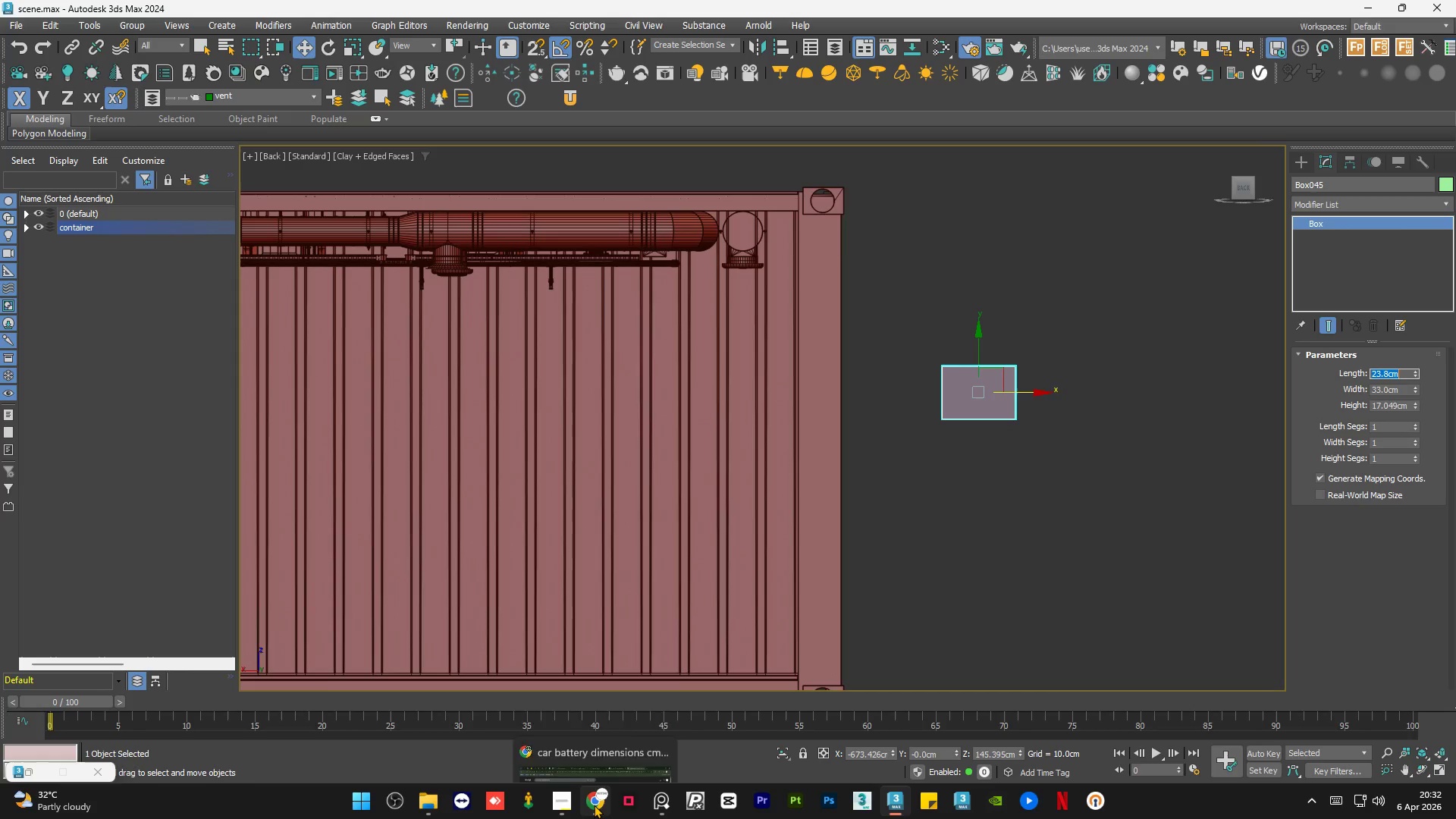 
left_click([594, 805])
 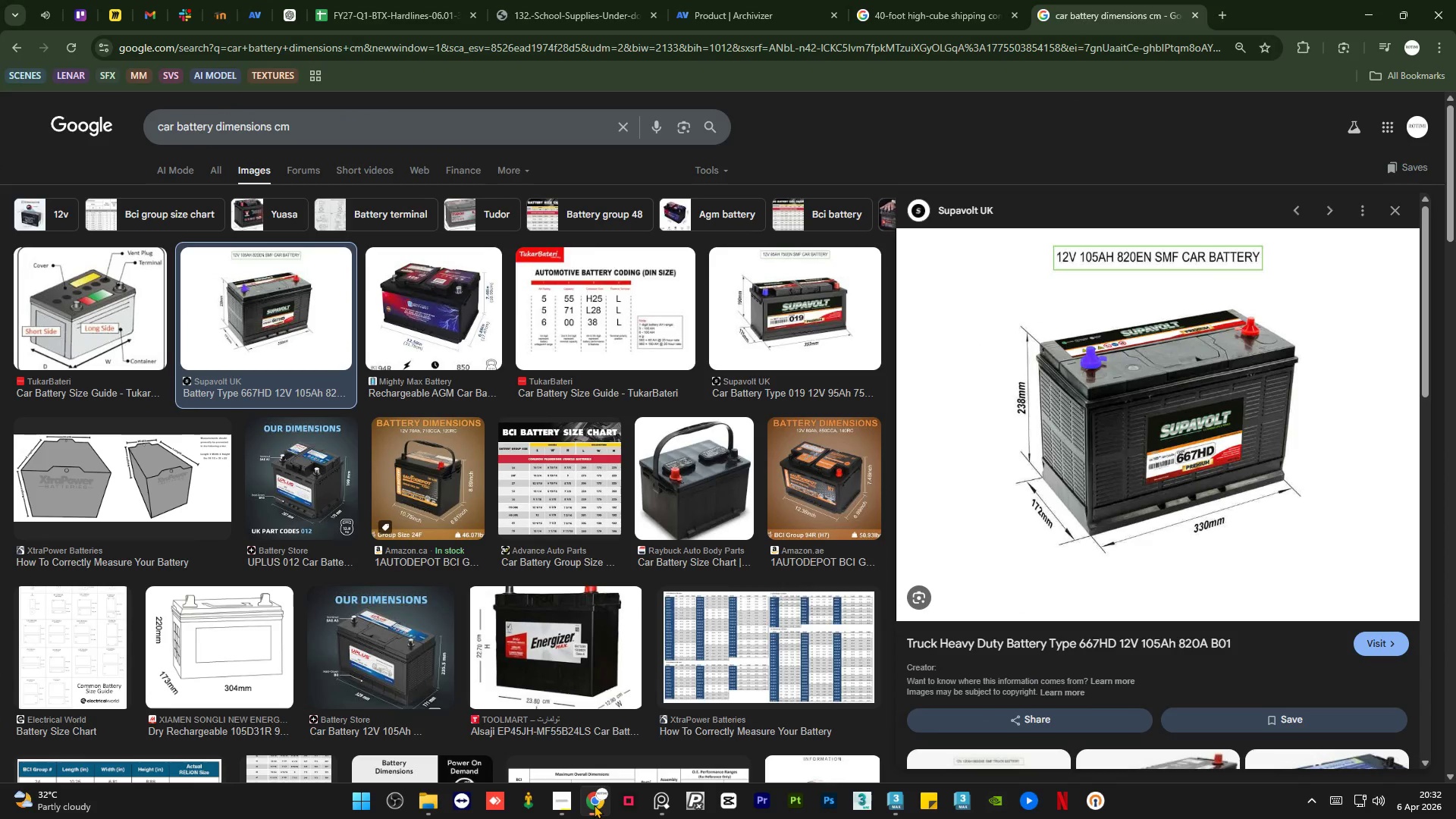 
left_click([594, 805])
 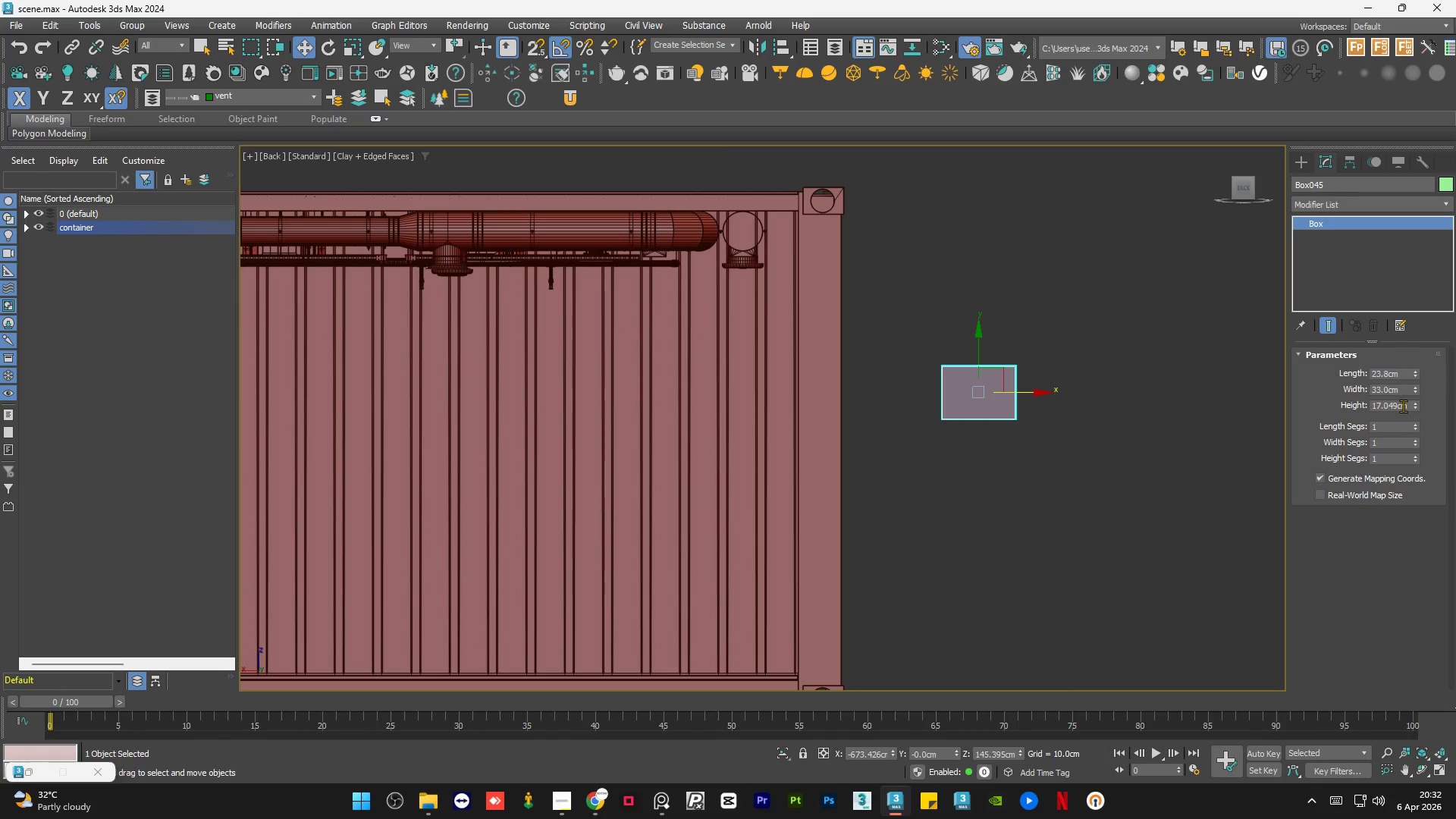 
double_click([1403, 406])
 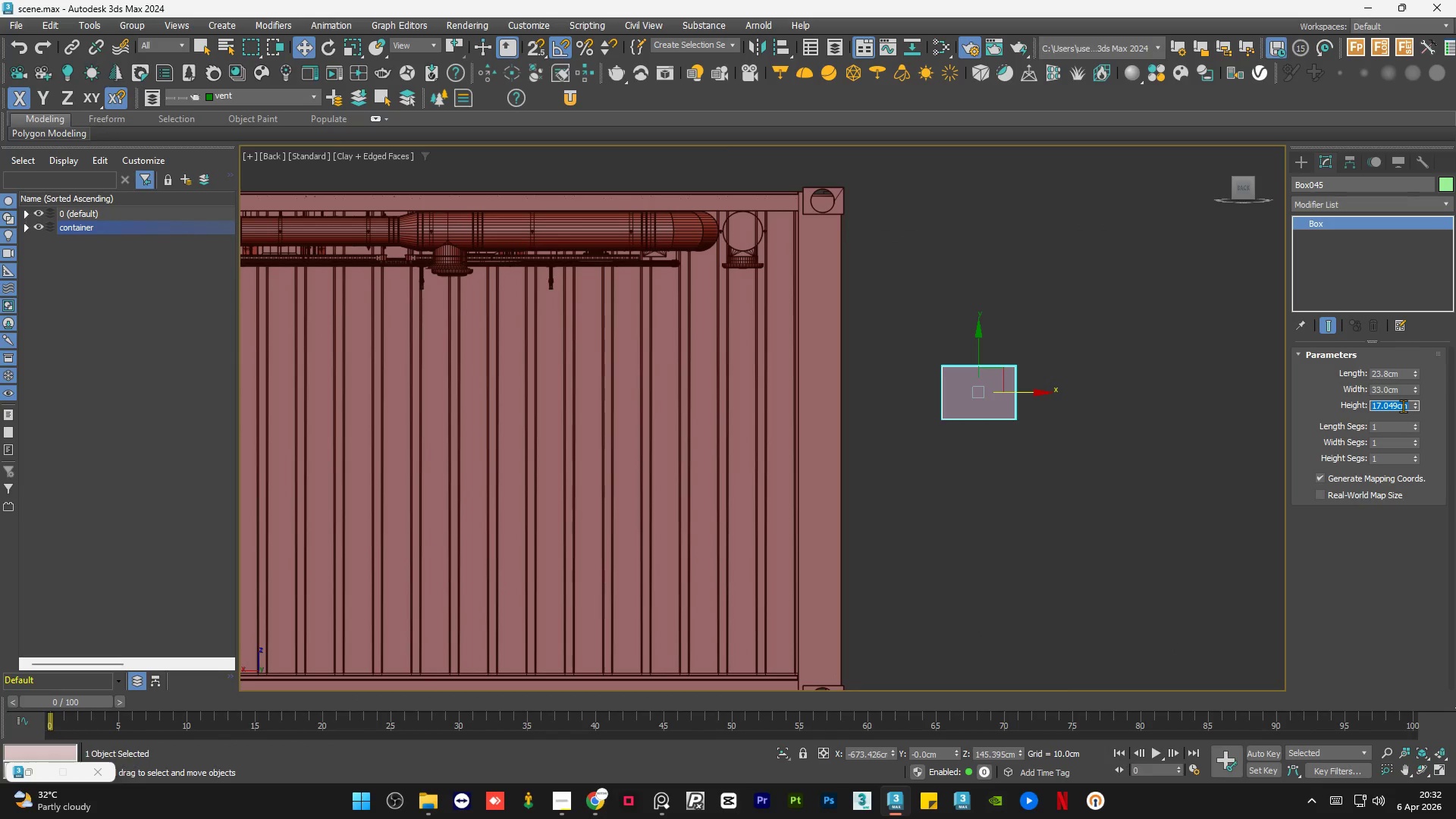 
key(Numpad1)
 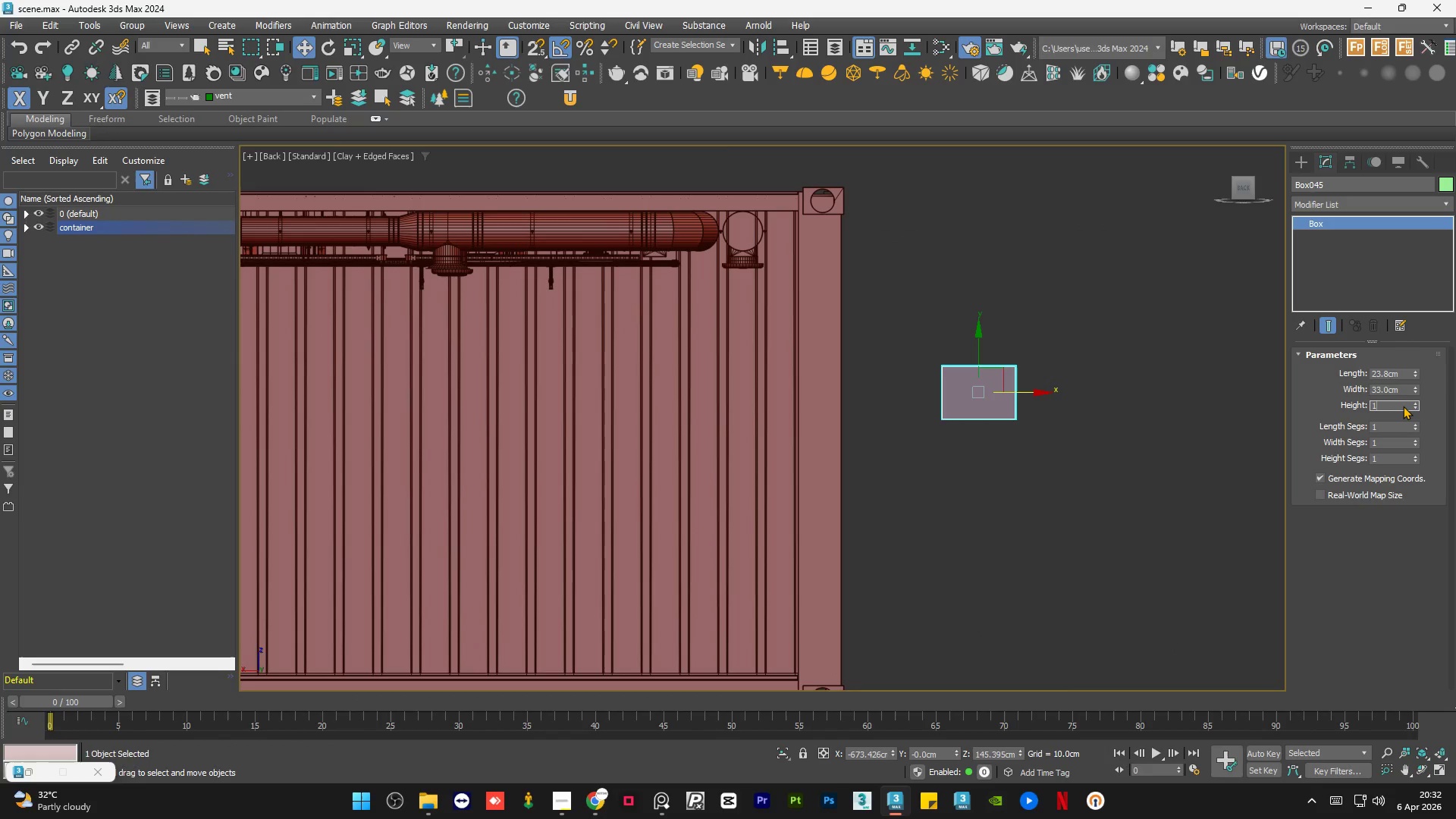 
key(Numpad7)
 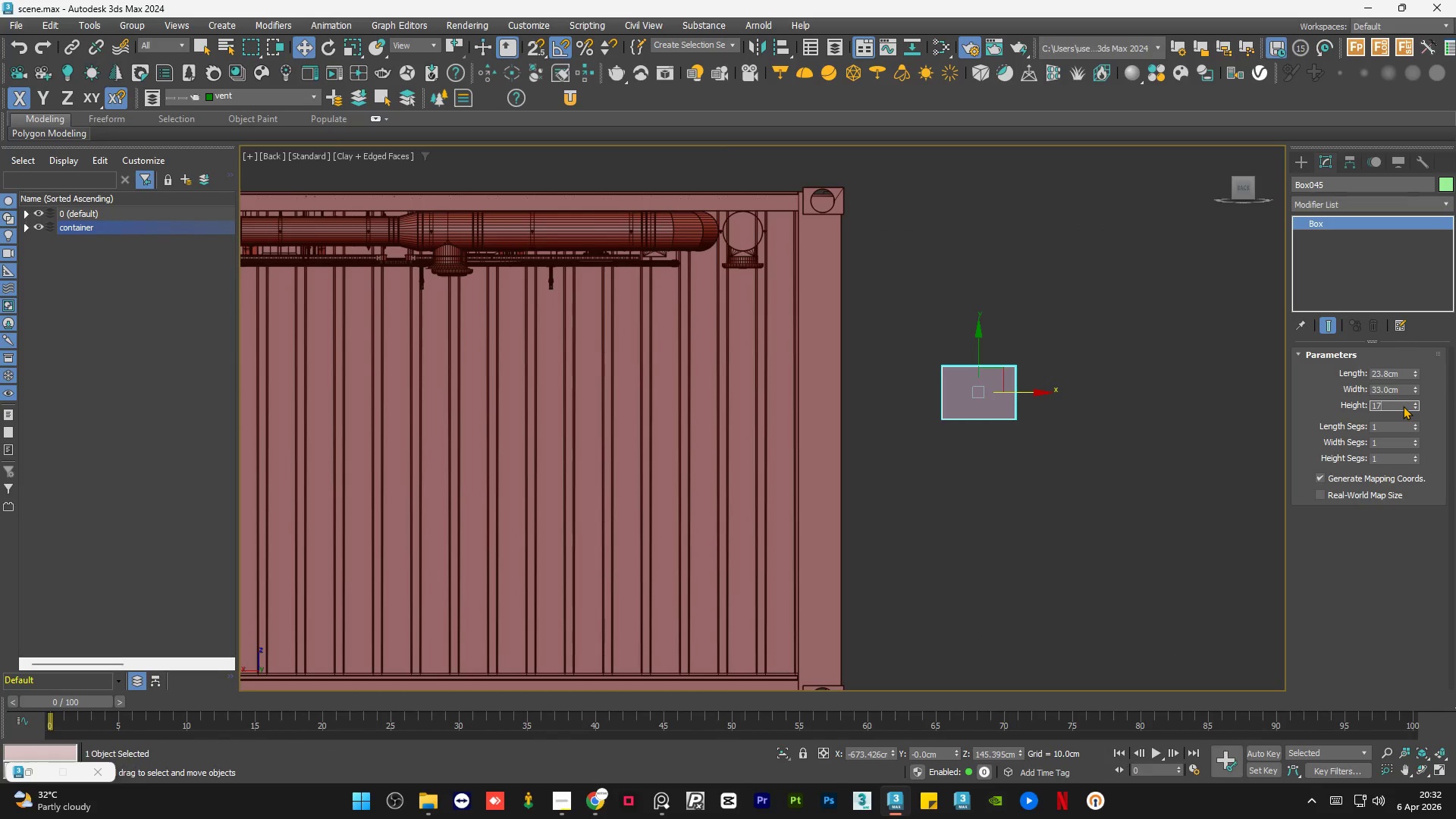 
key(NumpadDecimal)
 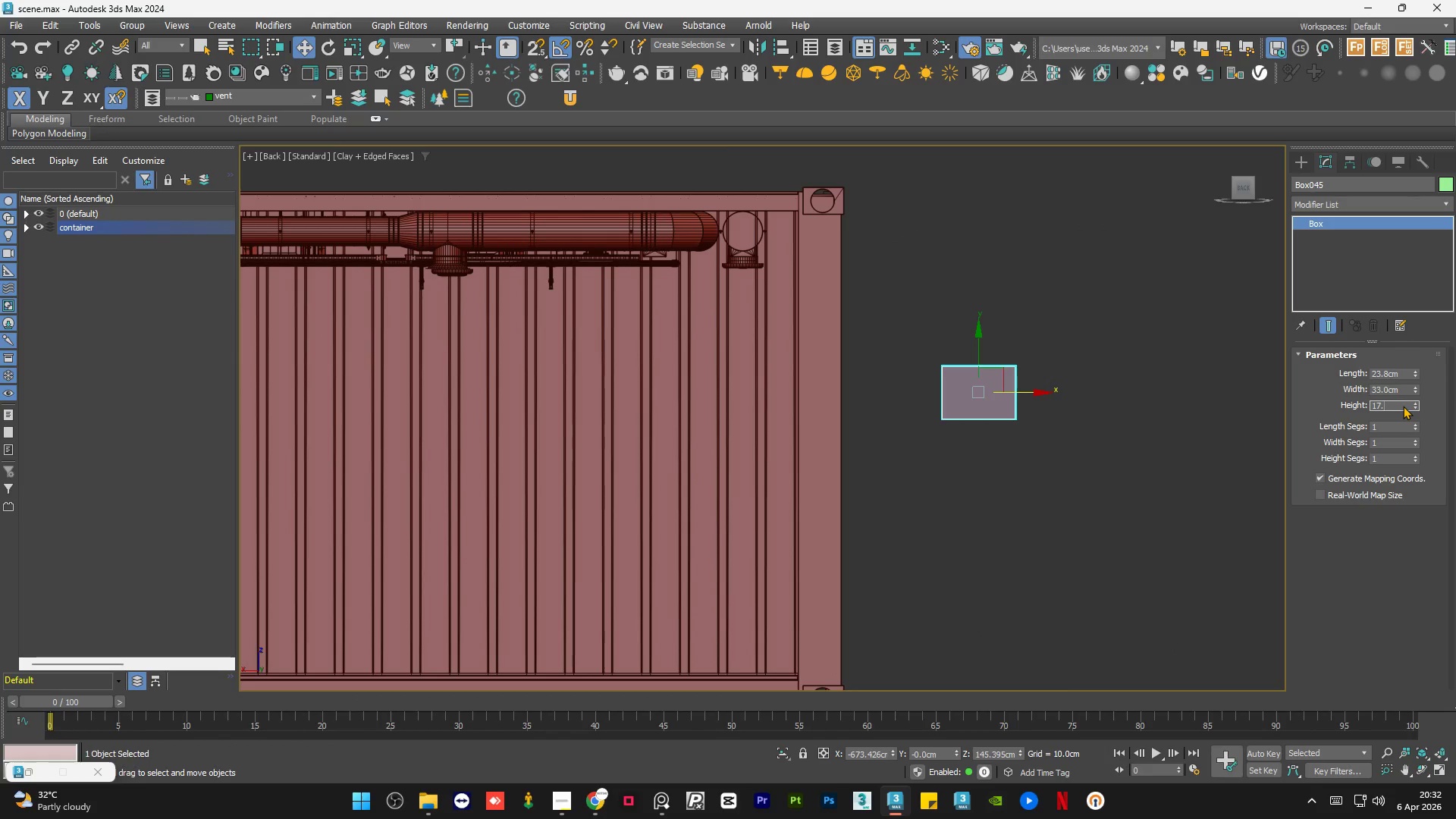 
key(Numpad2)
 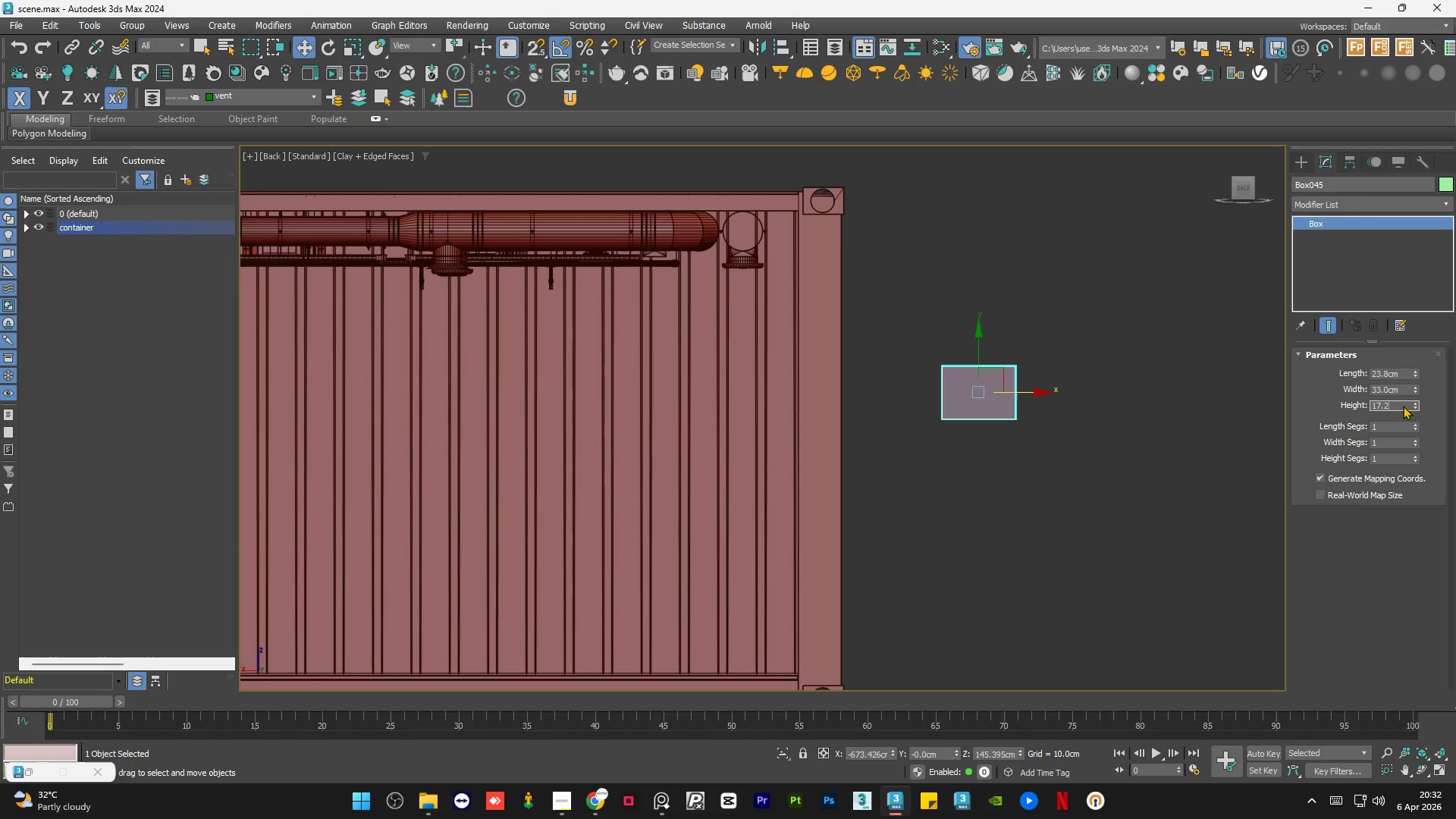 
key(NumpadEnter)
 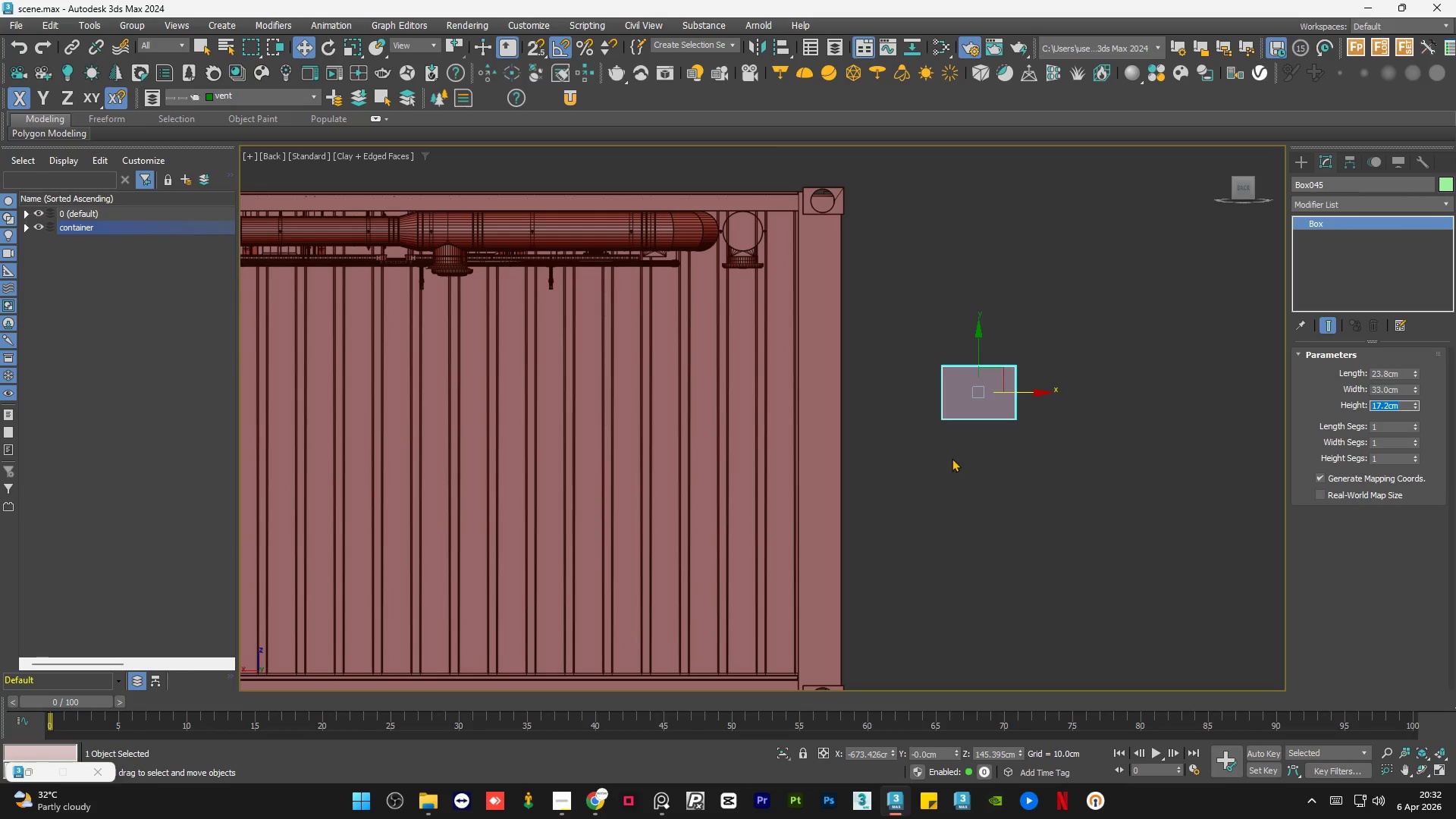 
scroll: coordinate [1028, 427], scroll_direction: down, amount: 3.0
 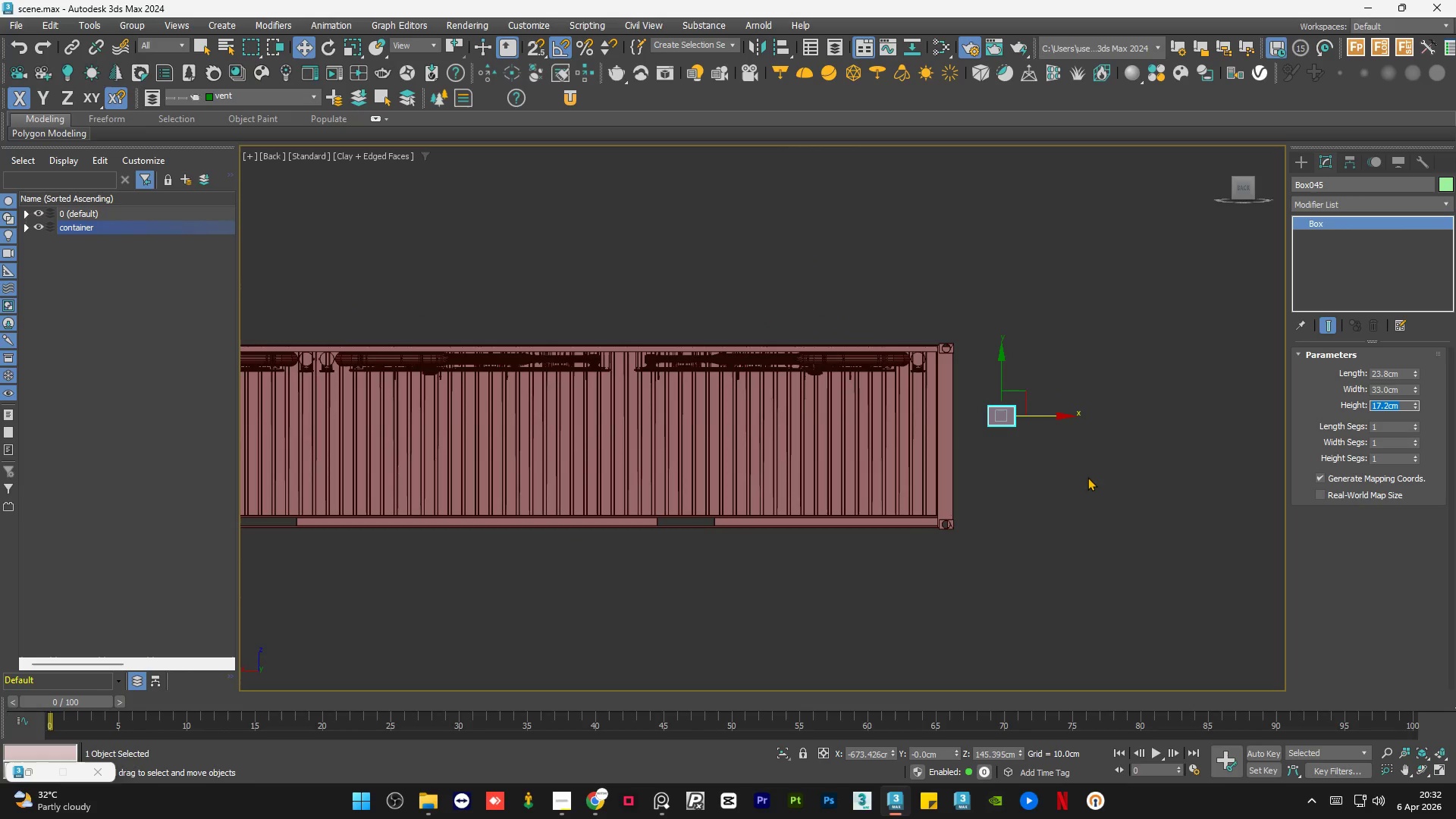 
hold_key(key=AltLeft, duration=1.14)
 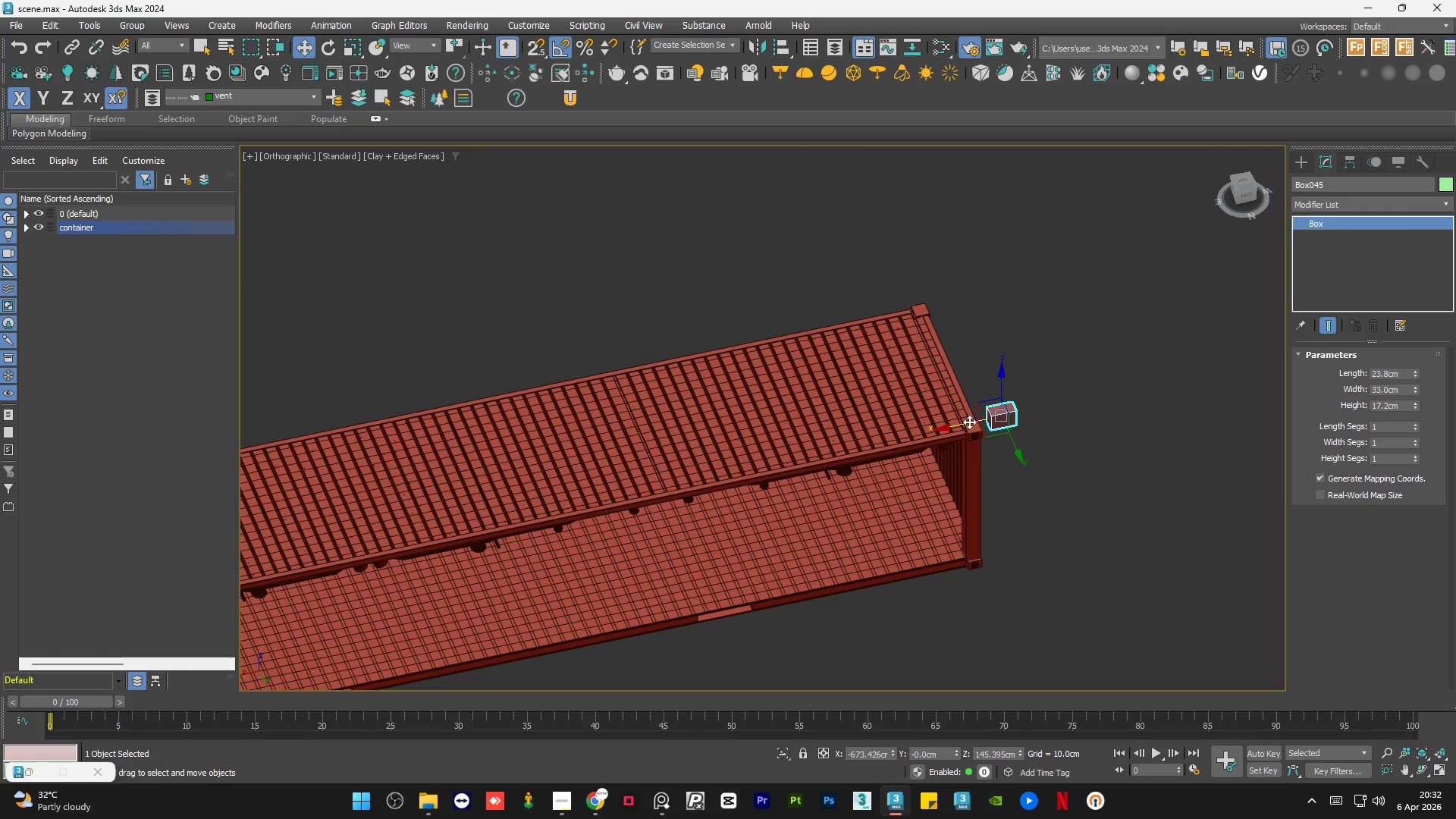 
left_click_drag(start_coordinate=[969, 422], to_coordinate=[730, 486])
 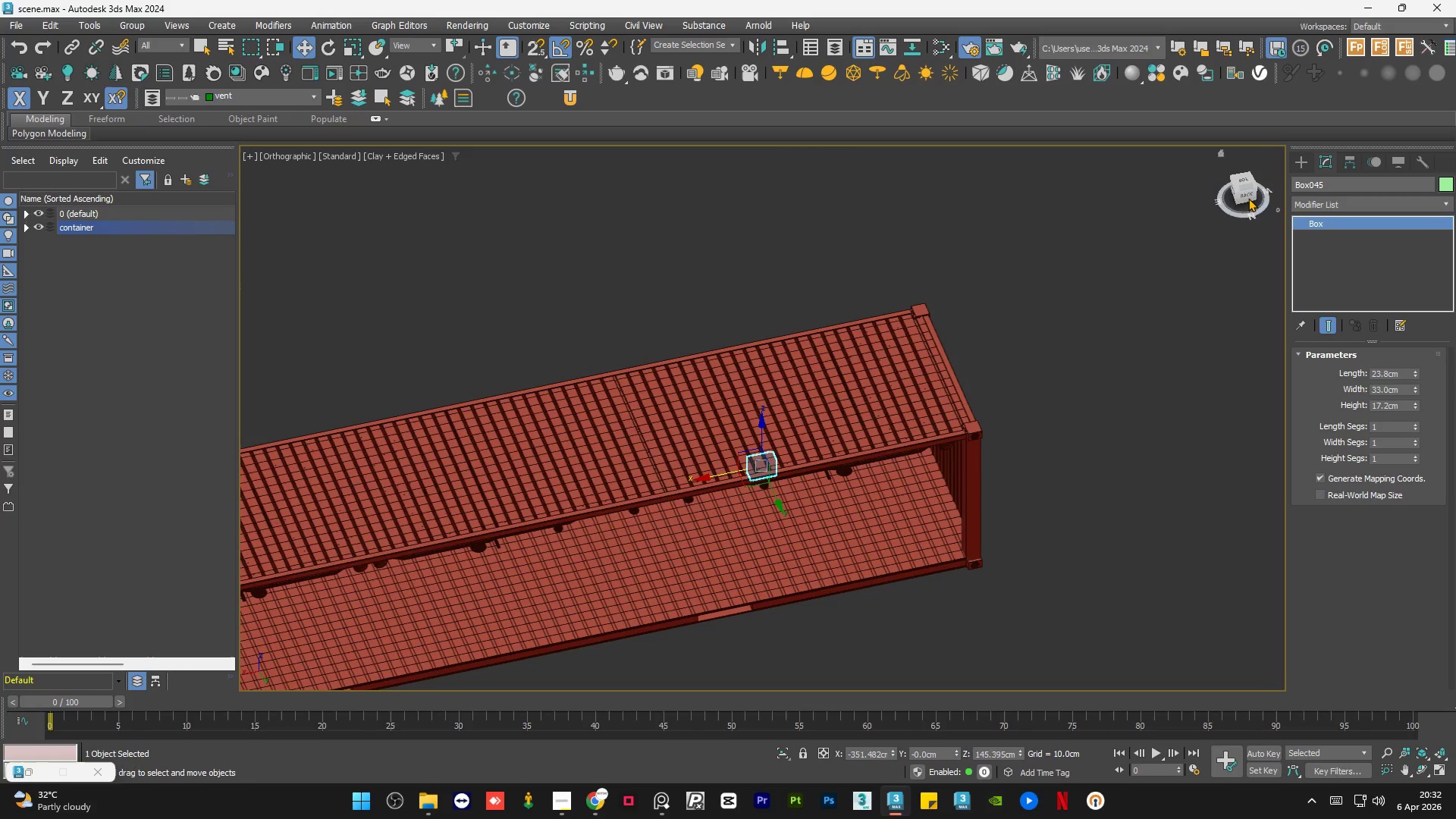 
left_click([1249, 197])
 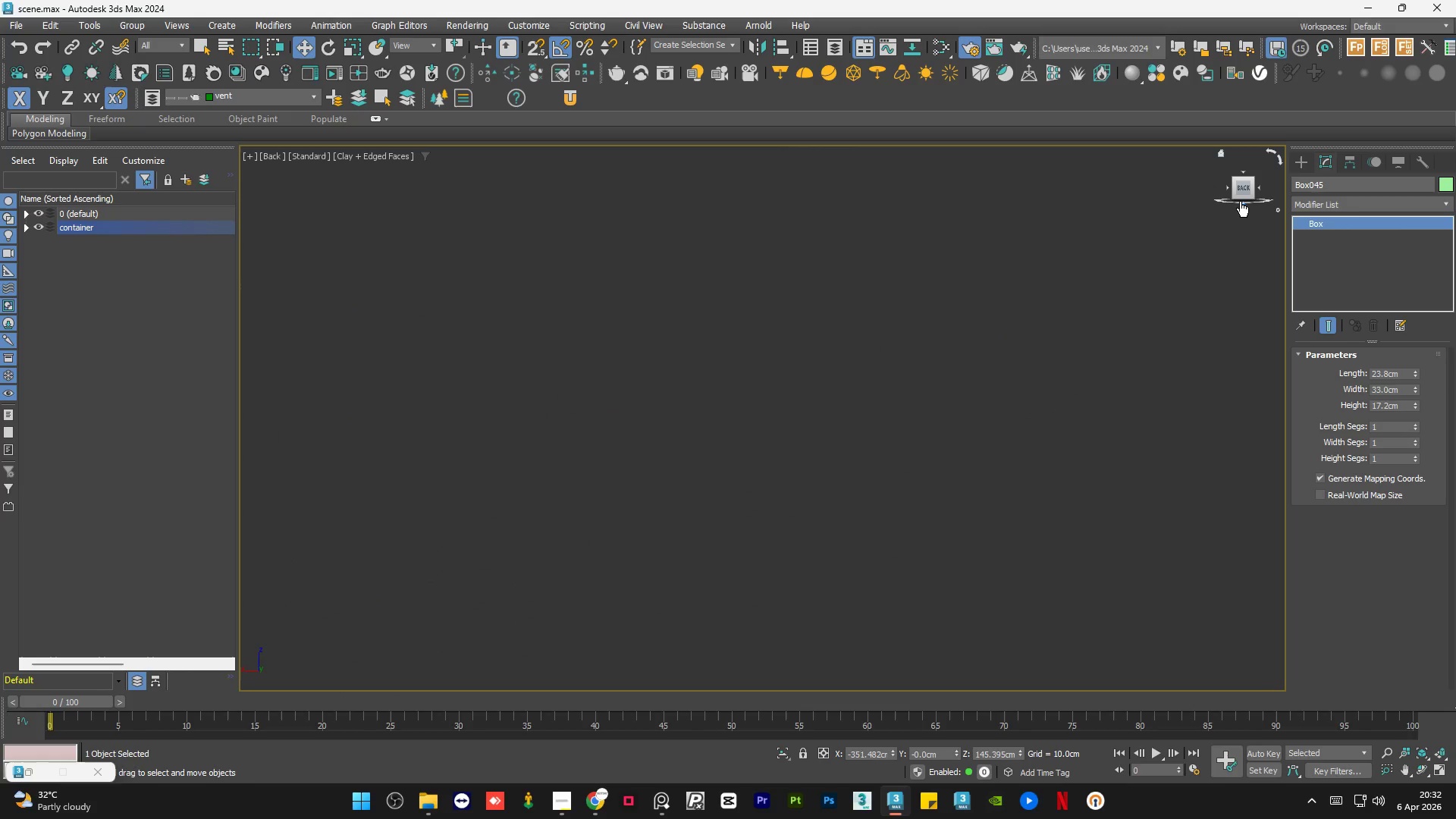 
scroll: coordinate [1024, 455], scroll_direction: up, amount: 1.0
 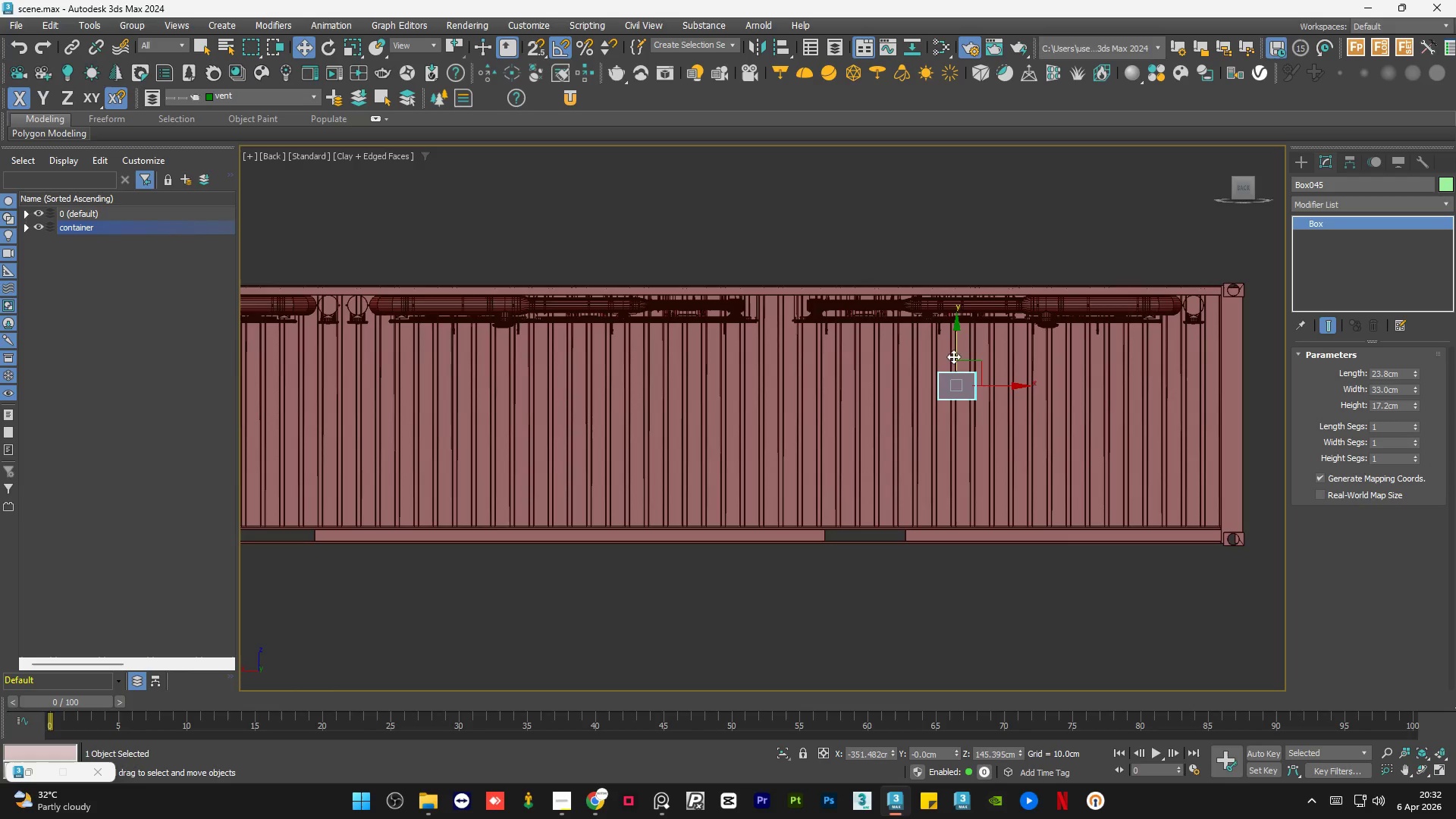 
left_click_drag(start_coordinate=[958, 350], to_coordinate=[958, 467])
 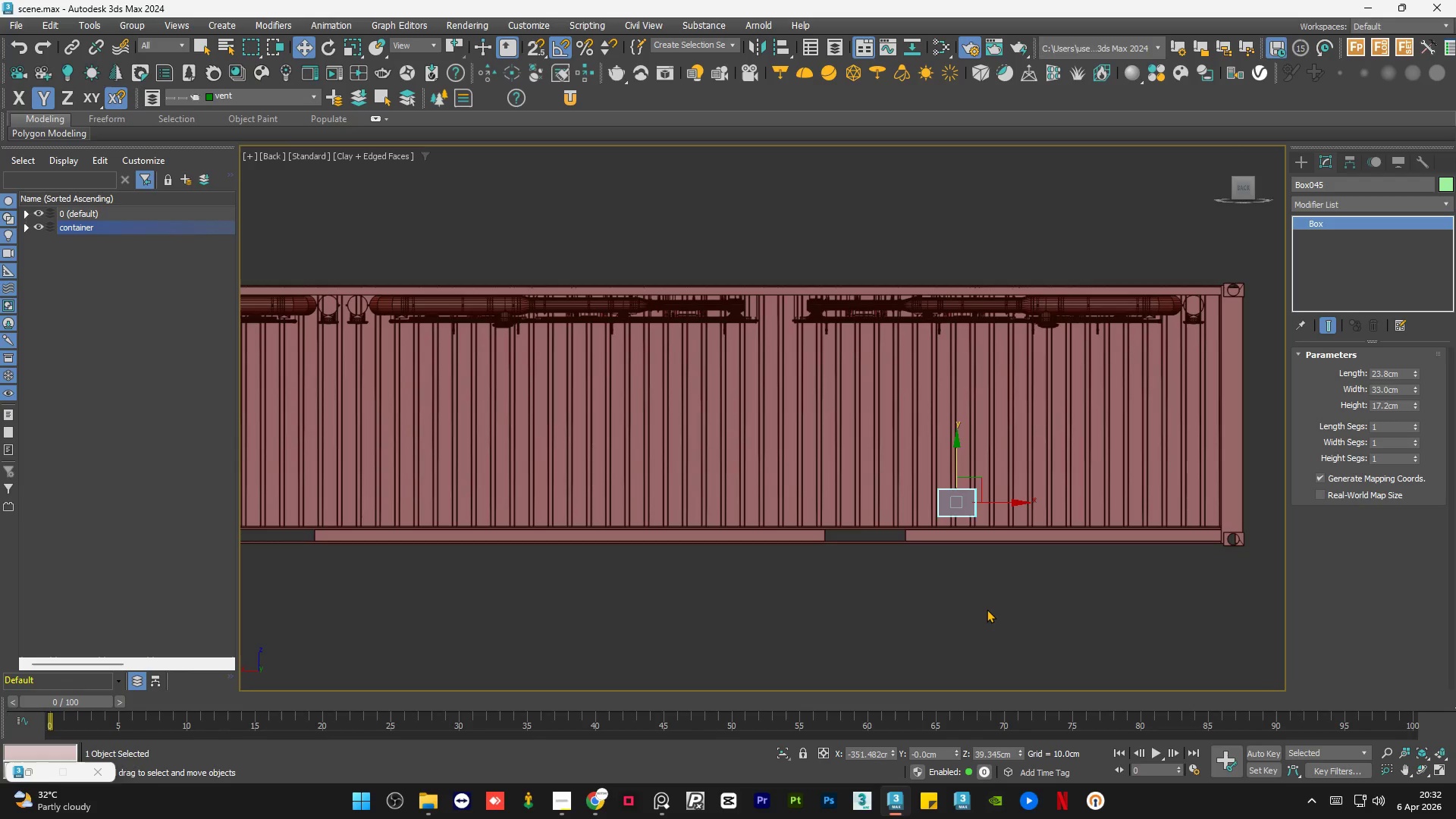 
left_click([987, 609])
 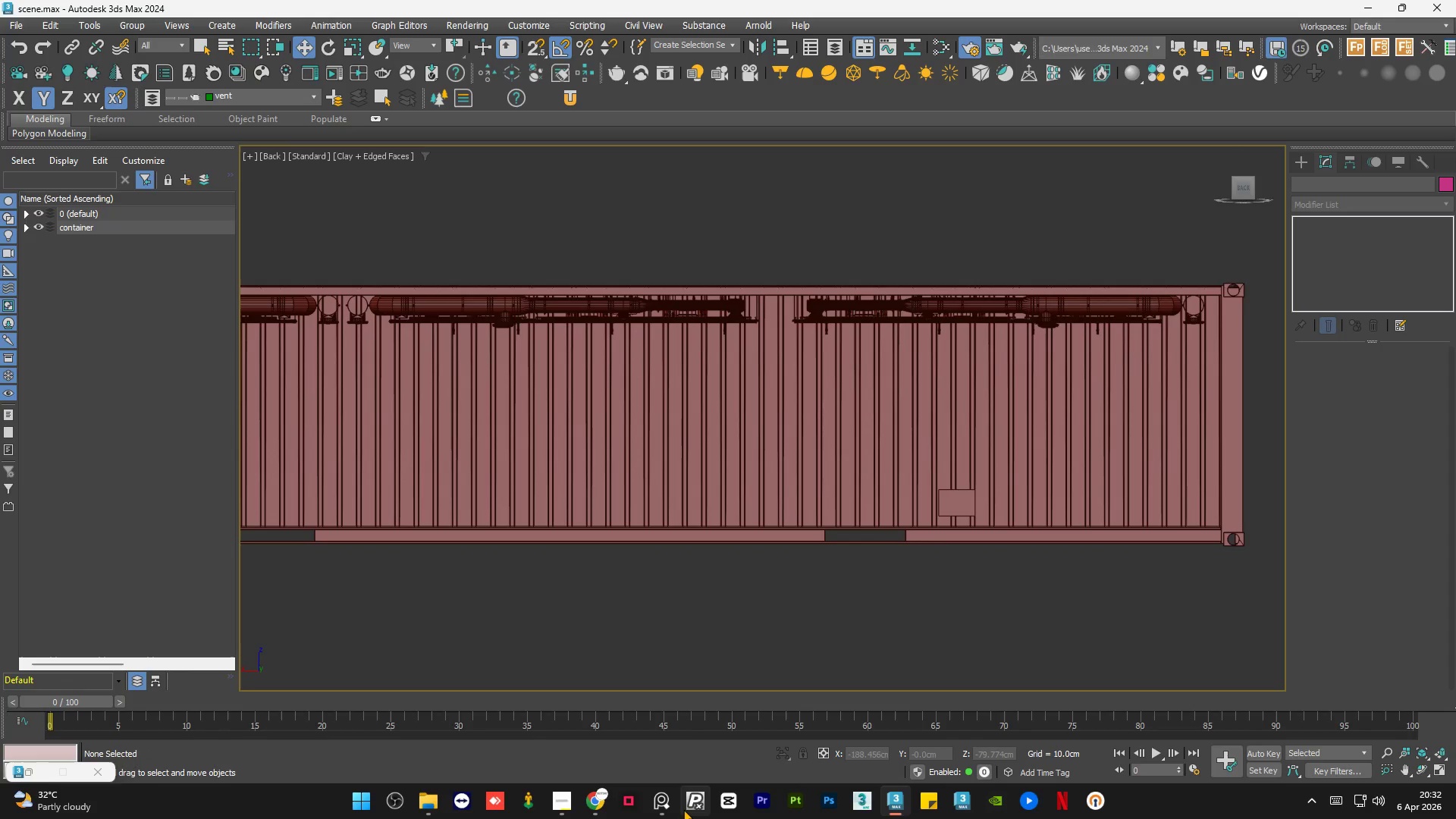 
left_click([661, 810])
 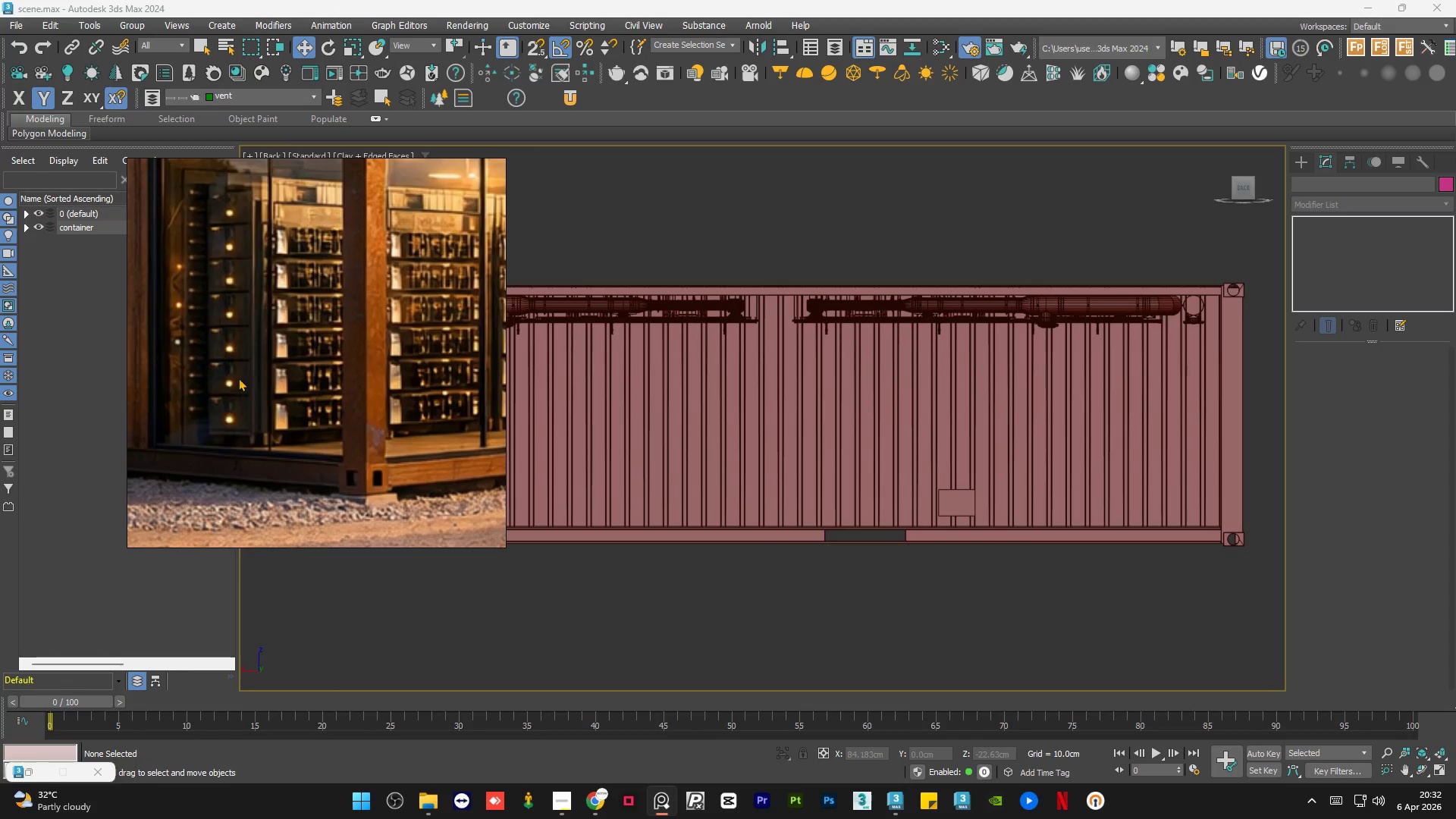 
scroll: coordinate [400, 387], scroll_direction: down, amount: 9.0
 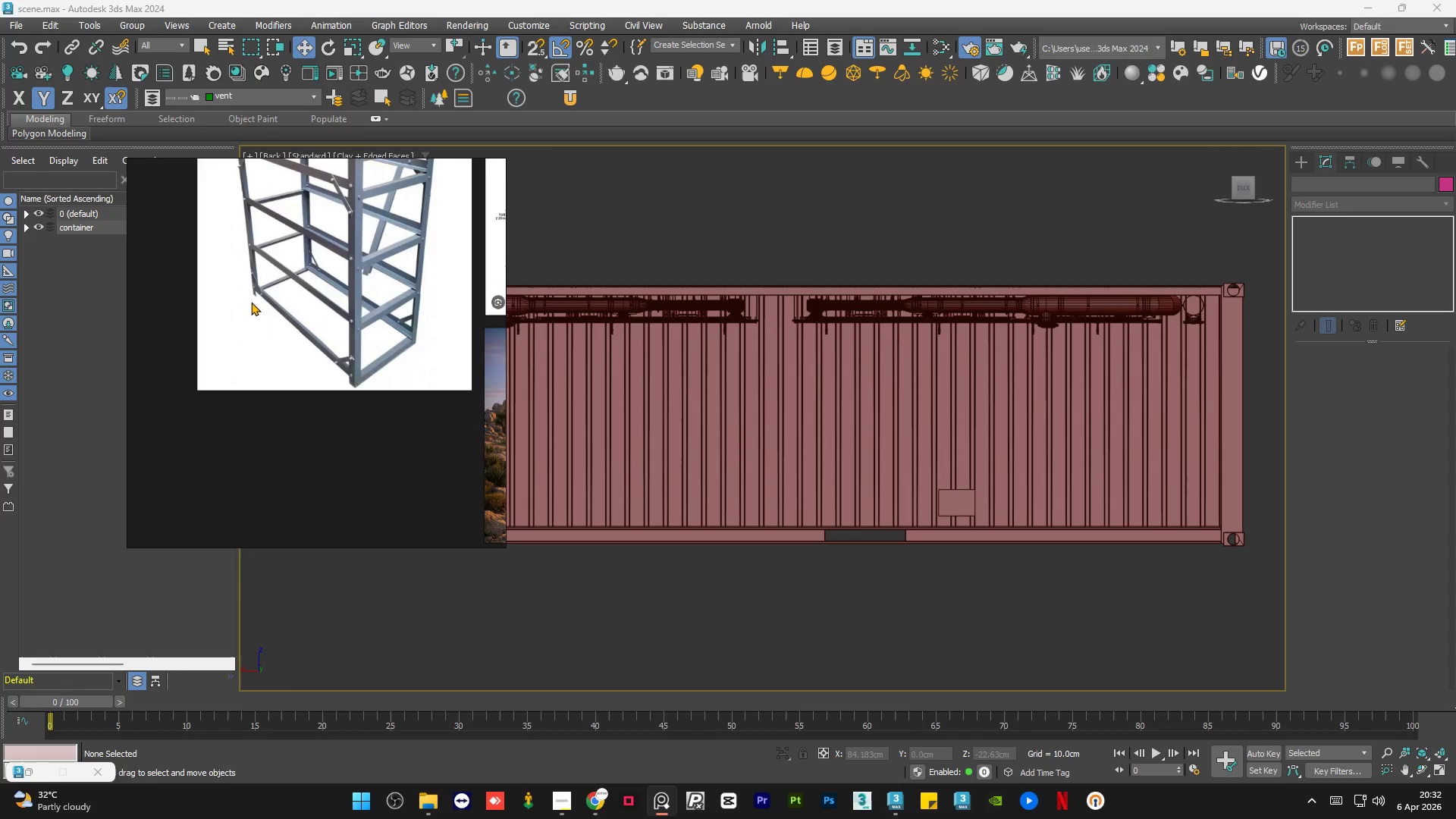 
scroll: coordinate [250, 293], scroll_direction: up, amount: 5.0
 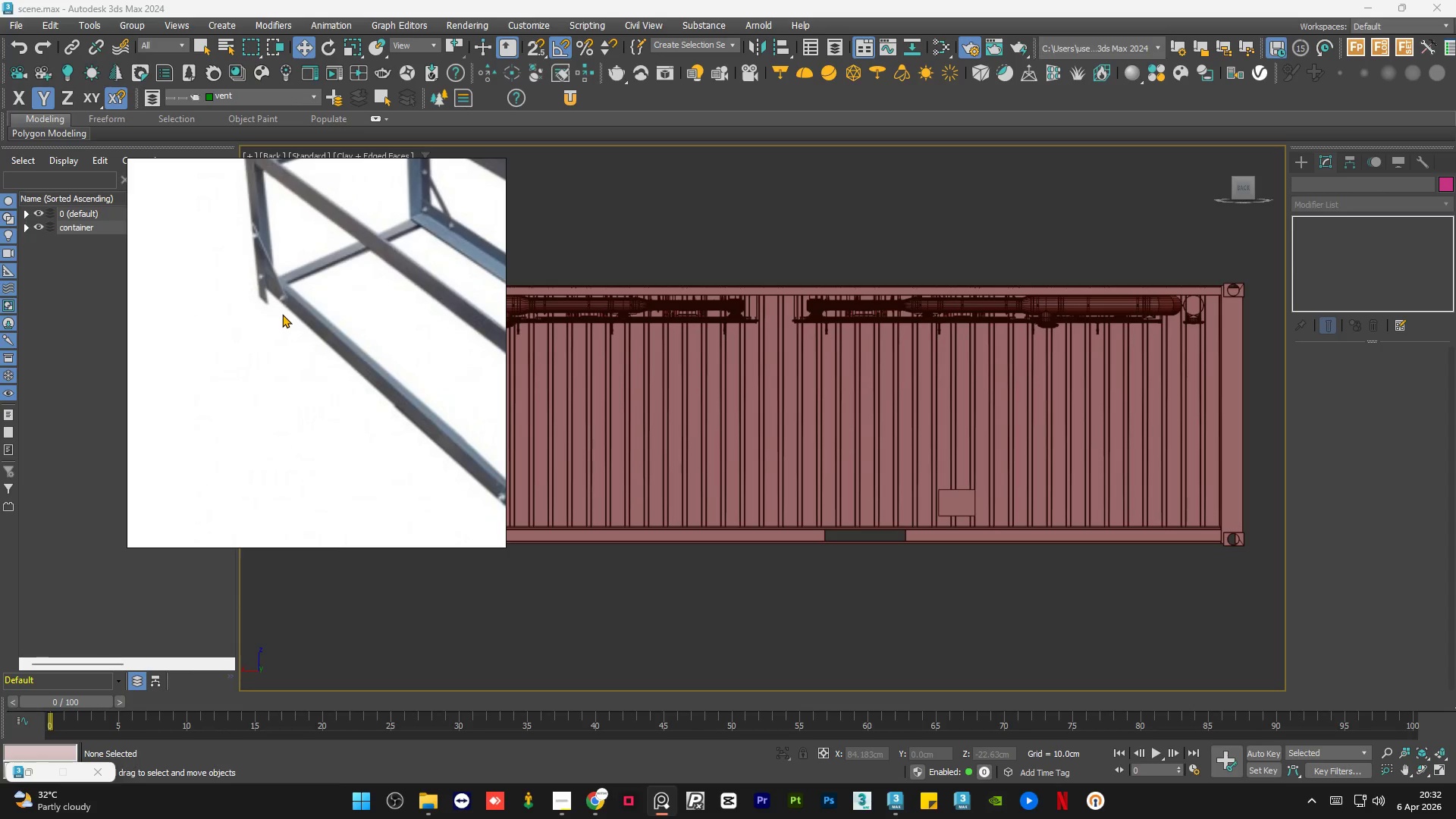 
scroll: coordinate [282, 314], scroll_direction: down, amount: 7.0
 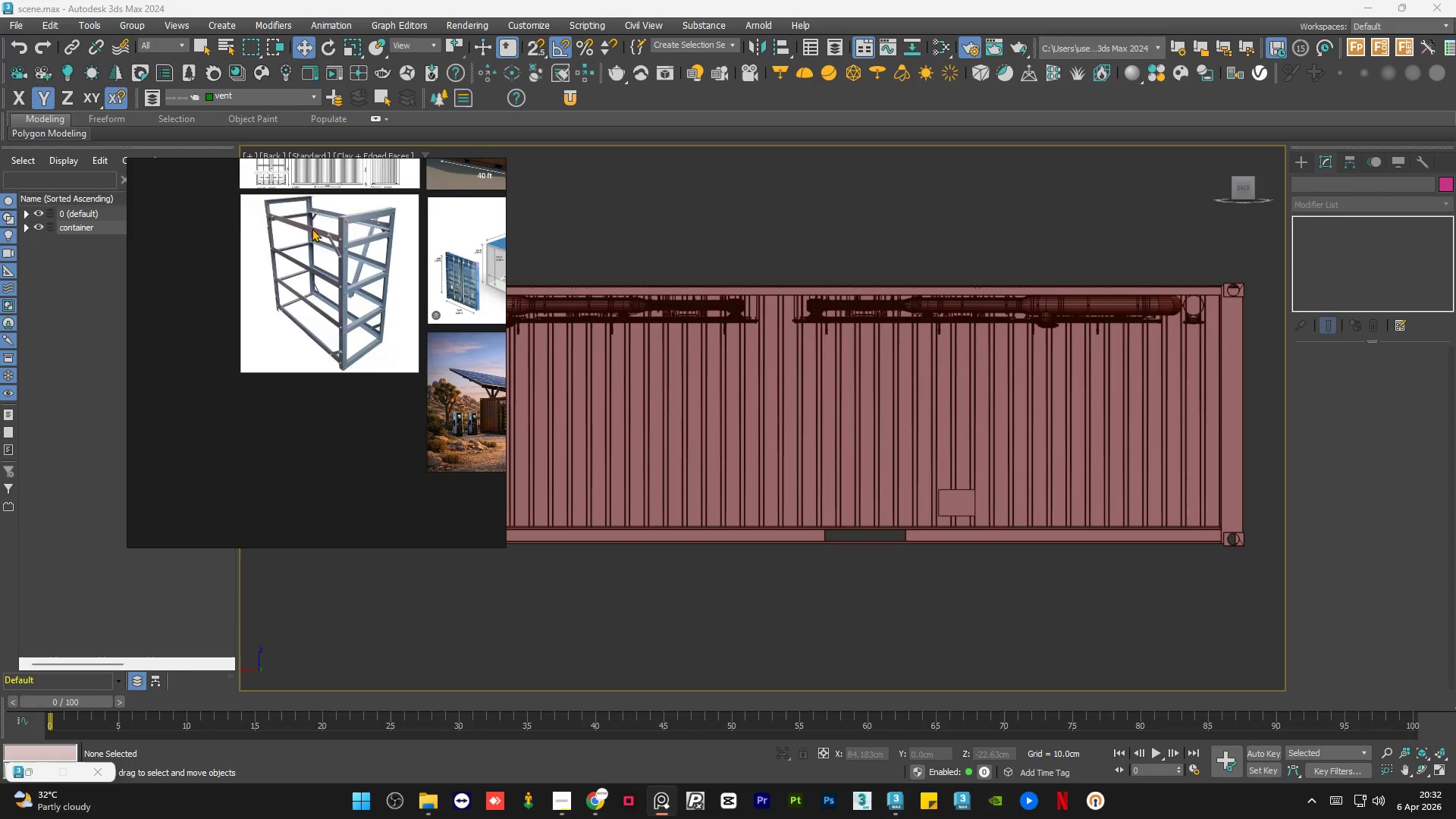 
scroll: coordinate [336, 239], scroll_direction: up, amount: 7.0
 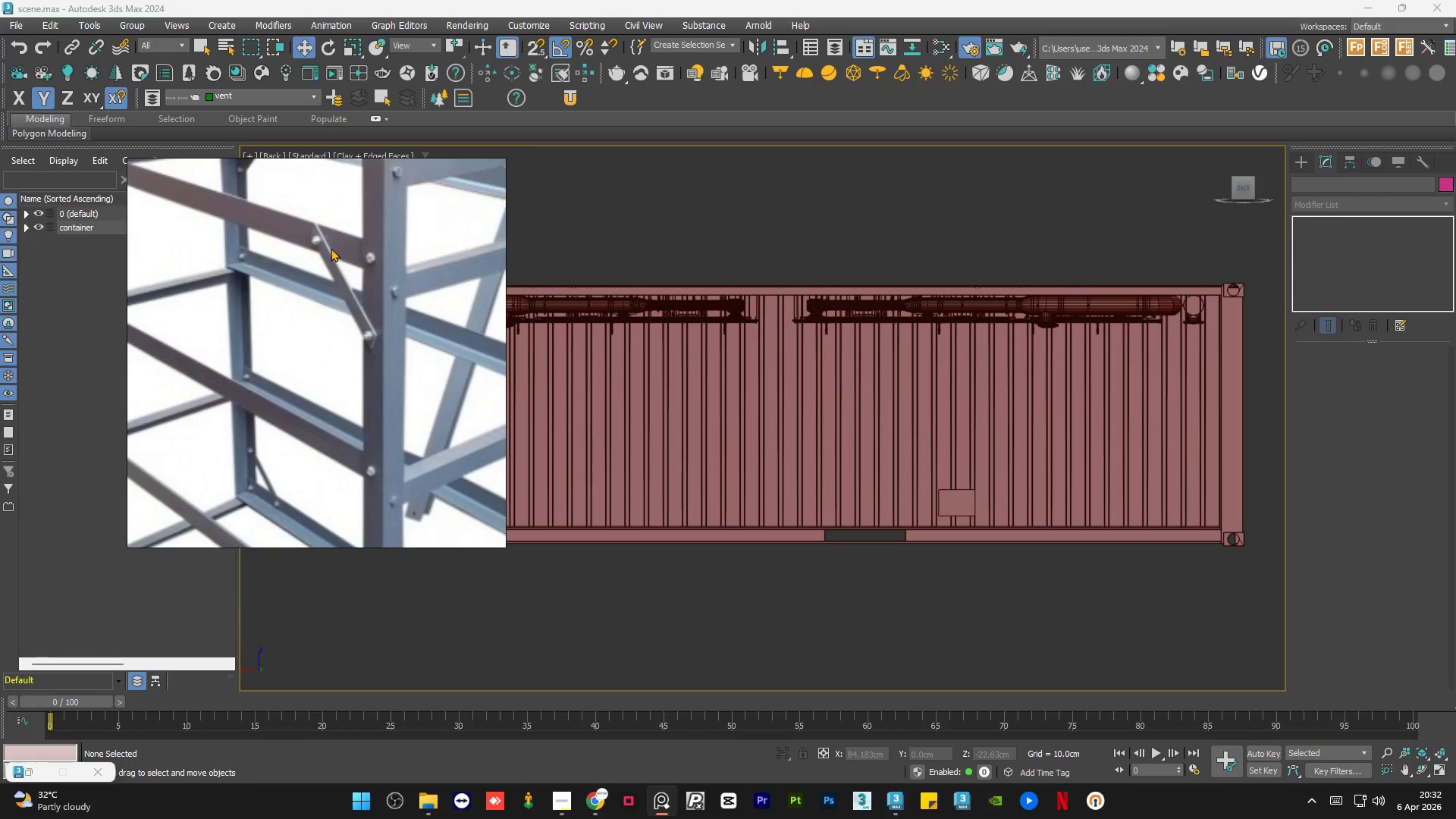 
scroll: coordinate [287, 241], scroll_direction: down, amount: 4.0
 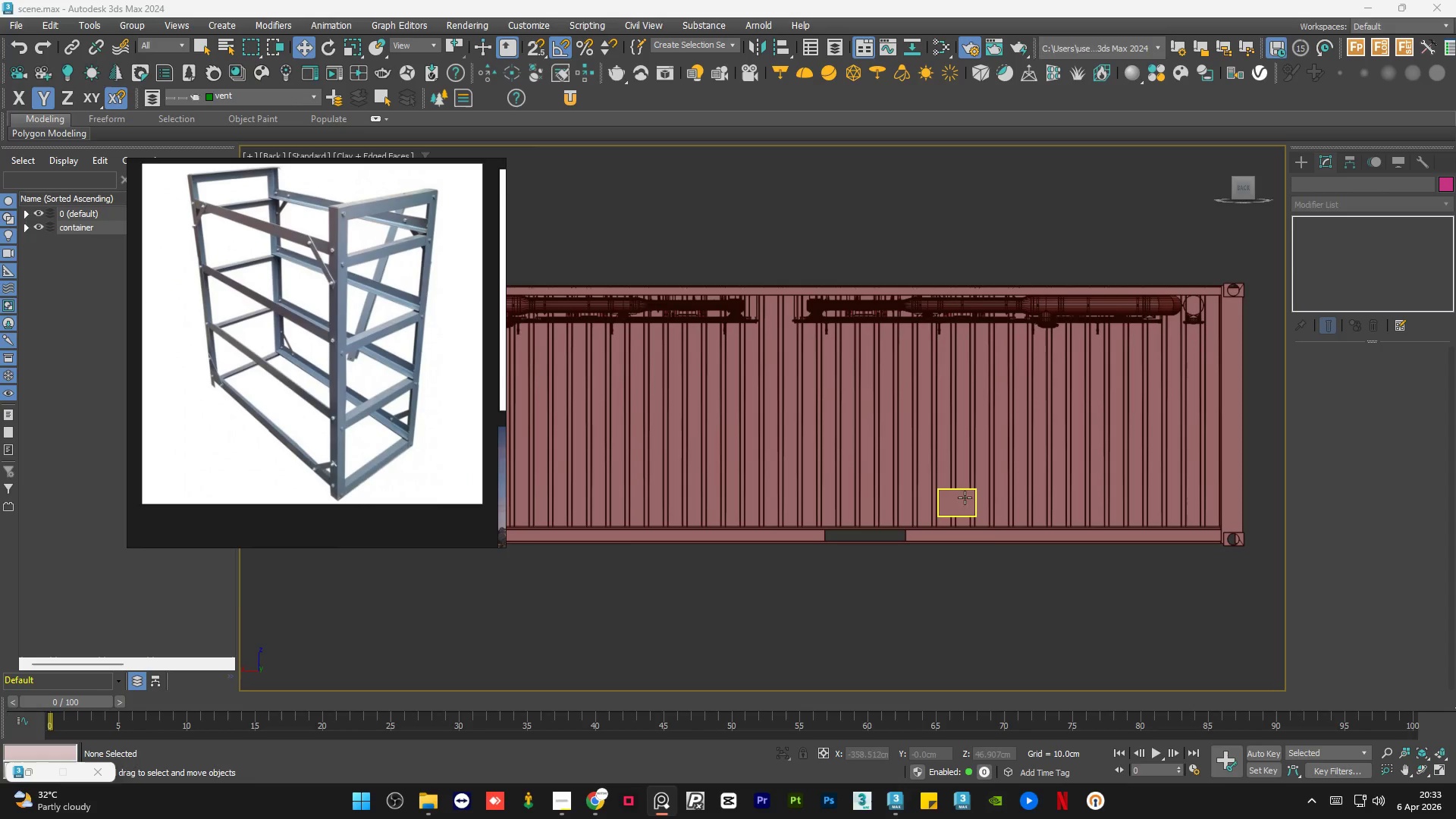 
left_click([962, 500])
 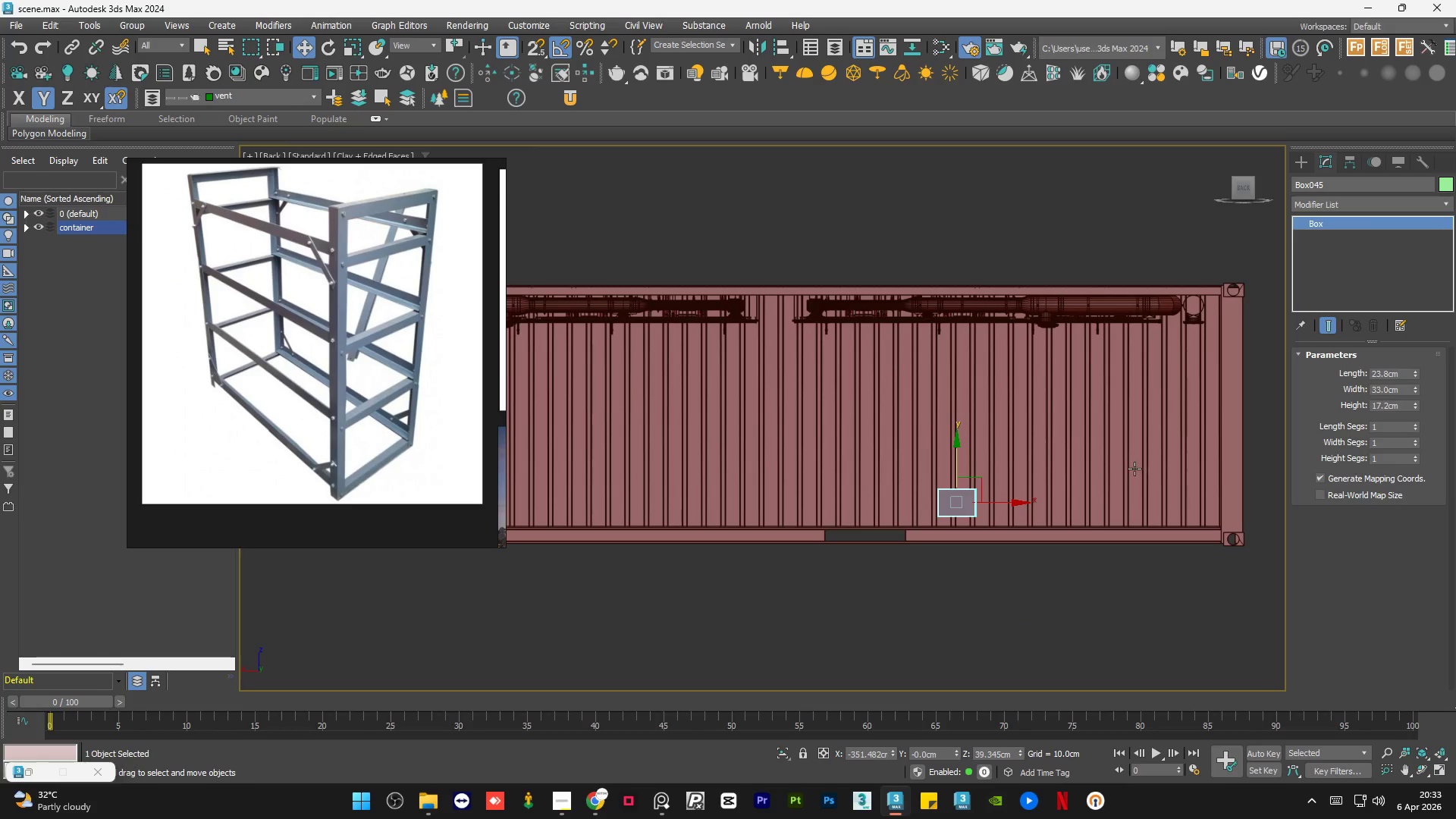 
left_click([1302, 162])
 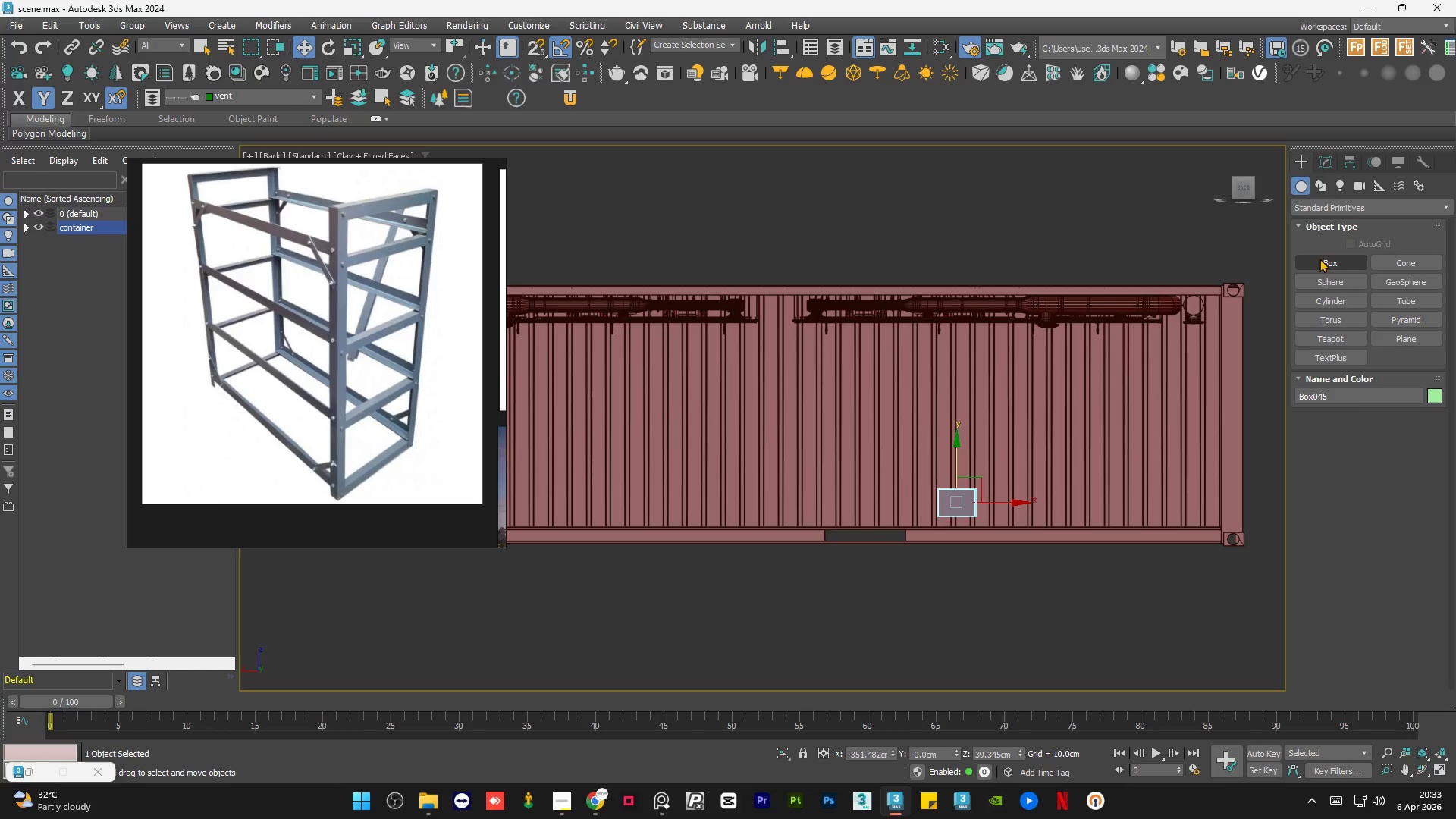 
left_click([1320, 259])
 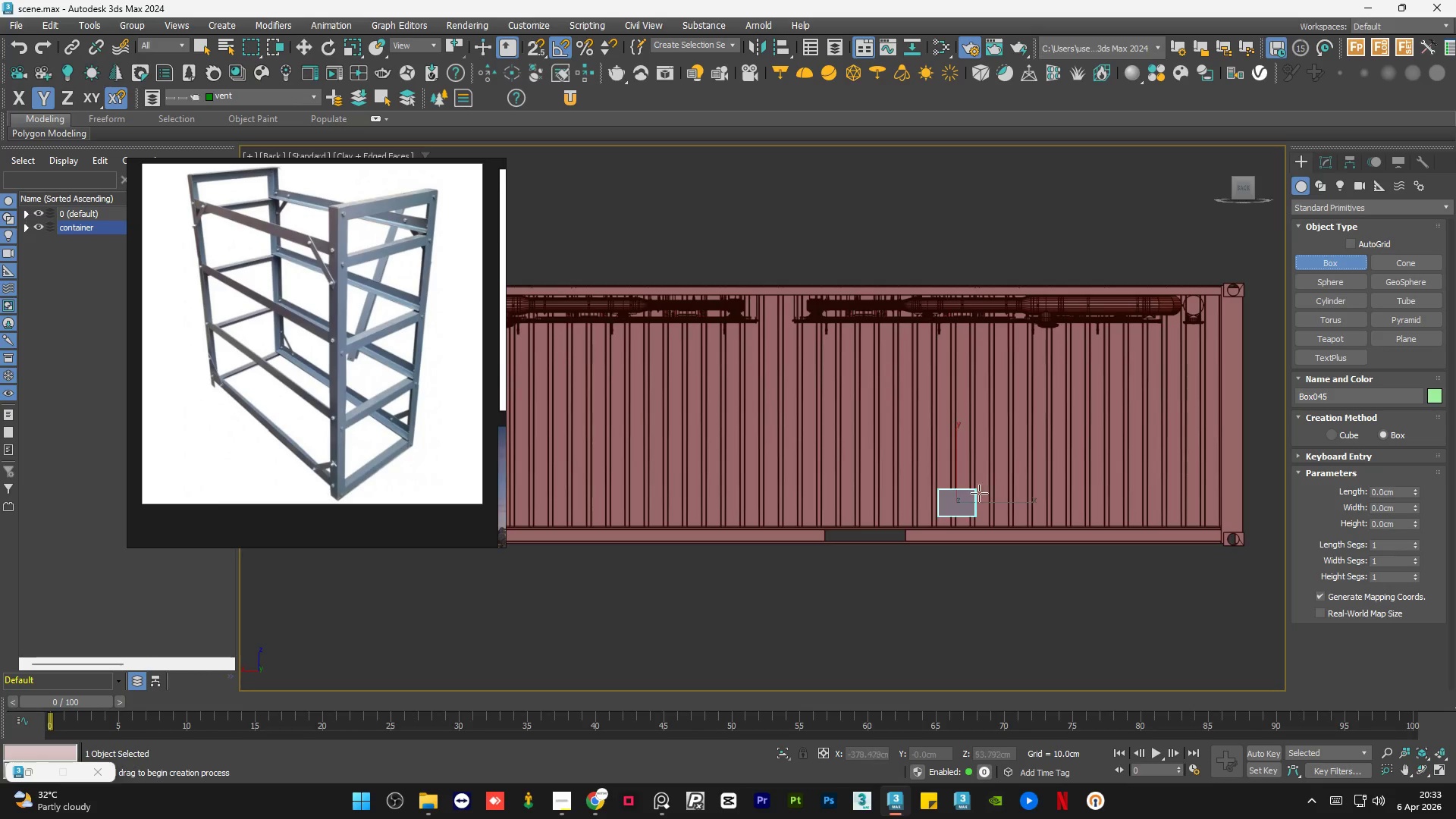 
scroll: coordinate [939, 526], scroll_direction: up, amount: 4.0
 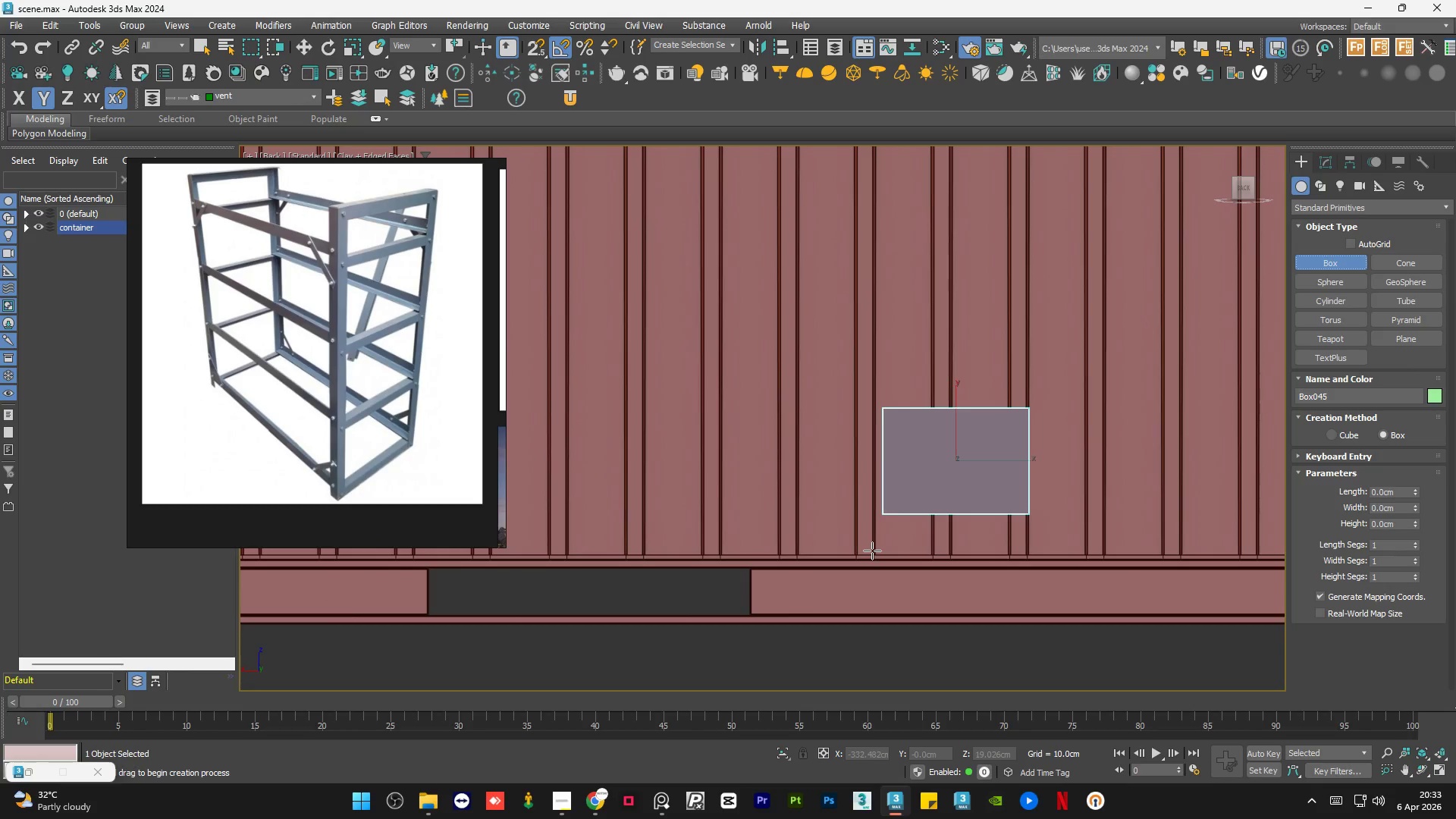 
left_click_drag(start_coordinate=[872, 550], to_coordinate=[829, 184])
 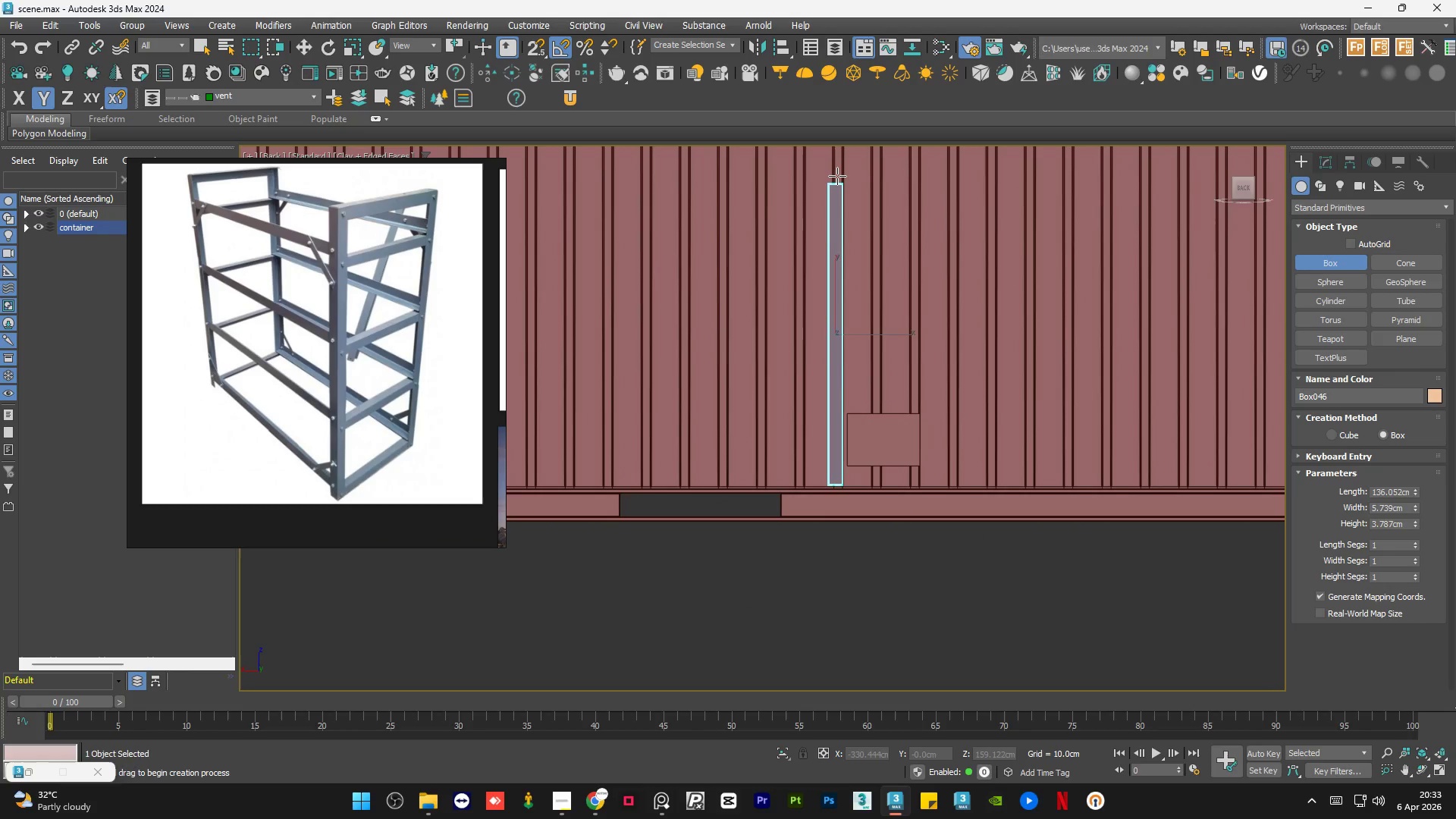 
scroll: coordinate [812, 422], scroll_direction: down, amount: 2.0
 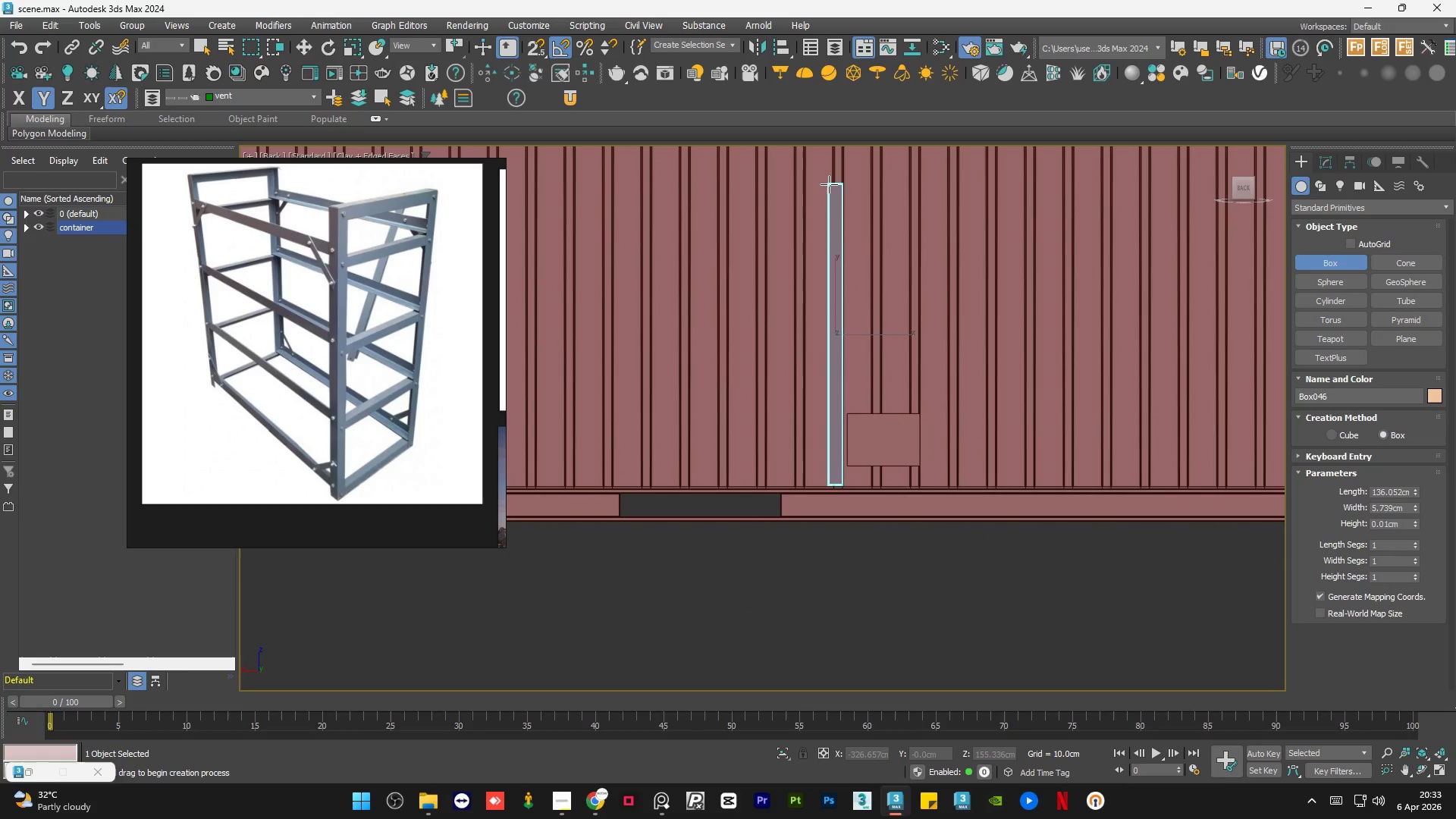 
left_click([837, 176])
 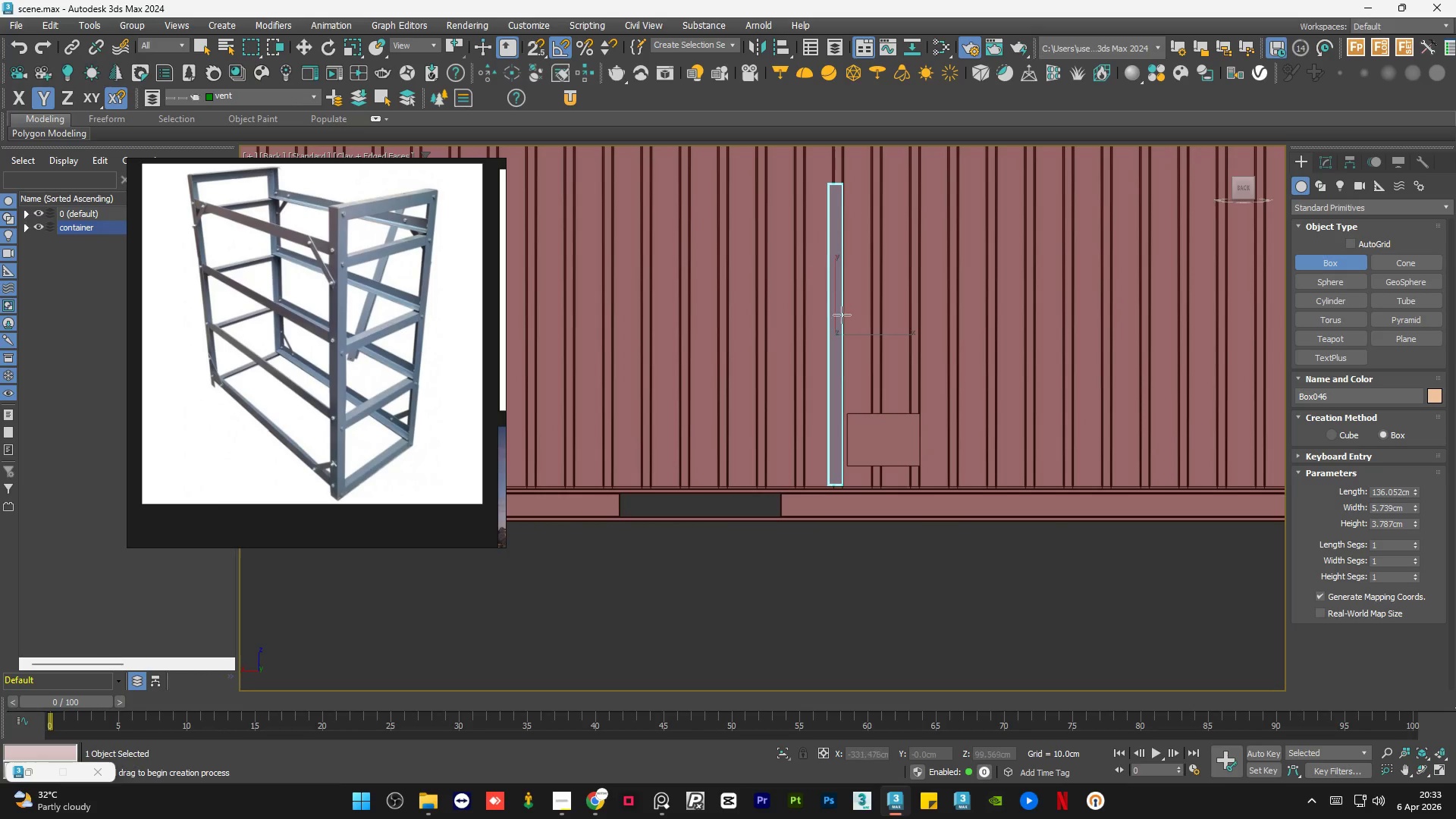 
key(W)
 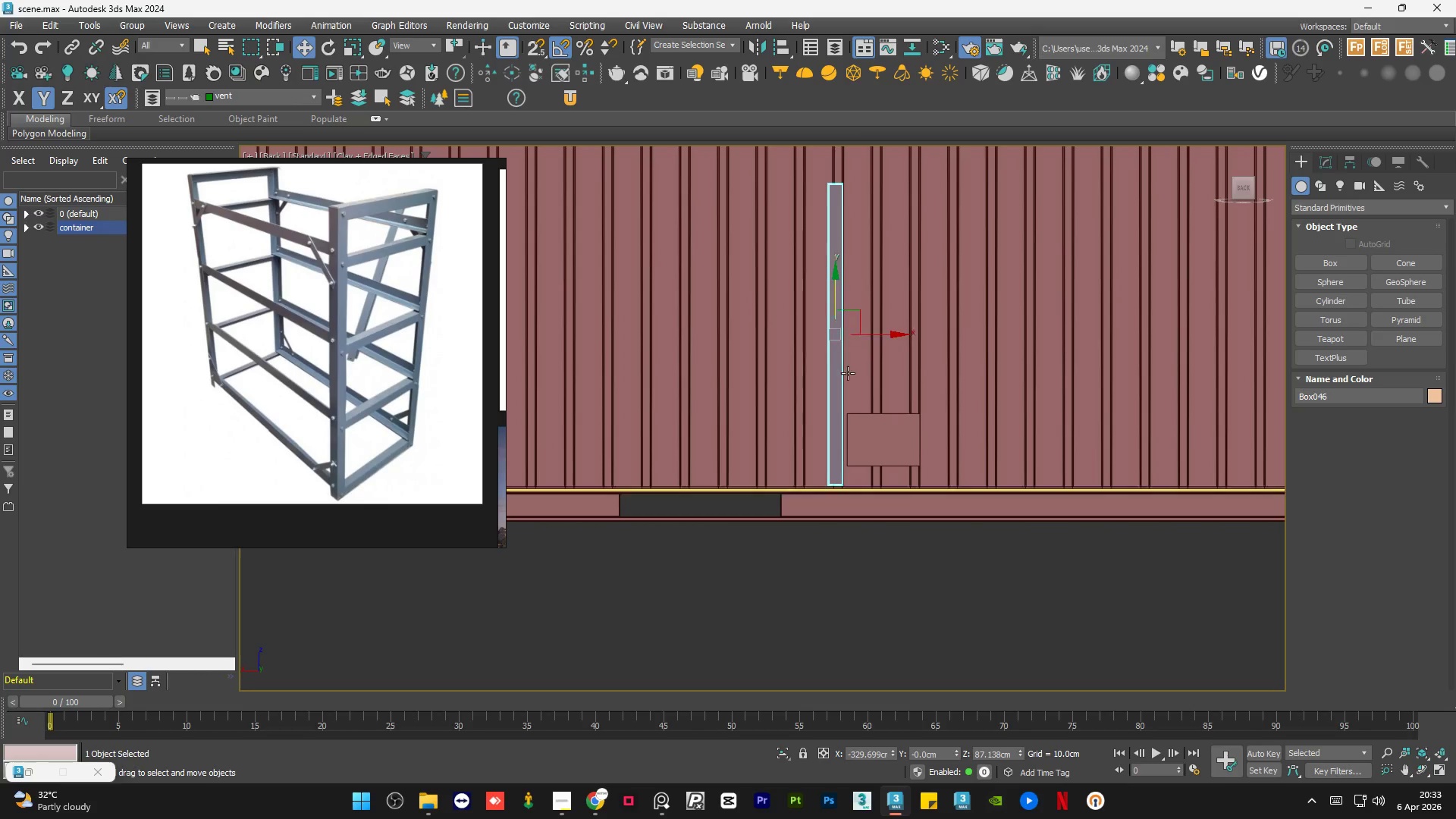 
scroll: coordinate [848, 427], scroll_direction: down, amount: 4.0
 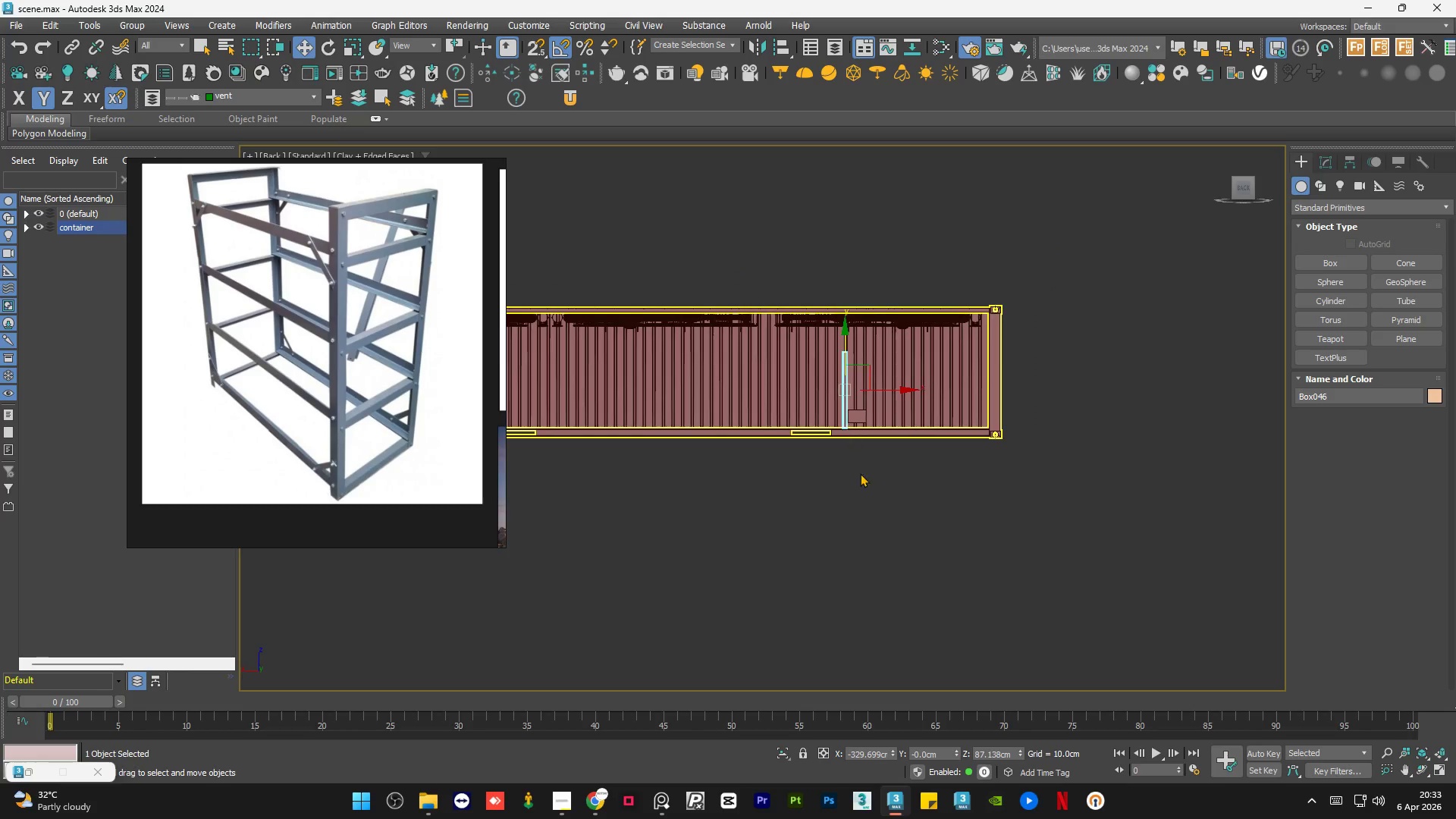 
hold_key(key=AltLeft, duration=0.98)
 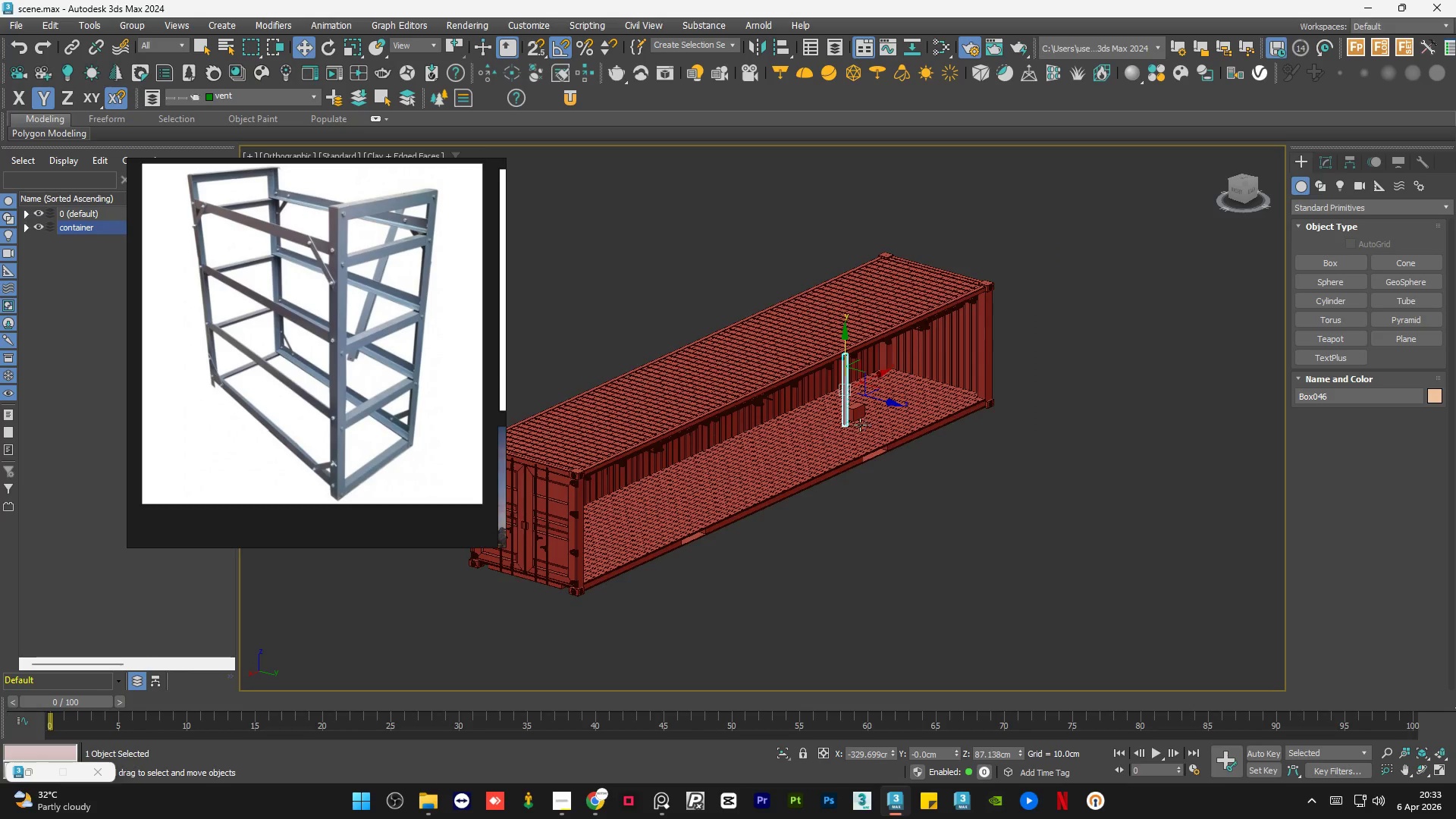 
scroll: coordinate [859, 369], scroll_direction: up, amount: 6.0
 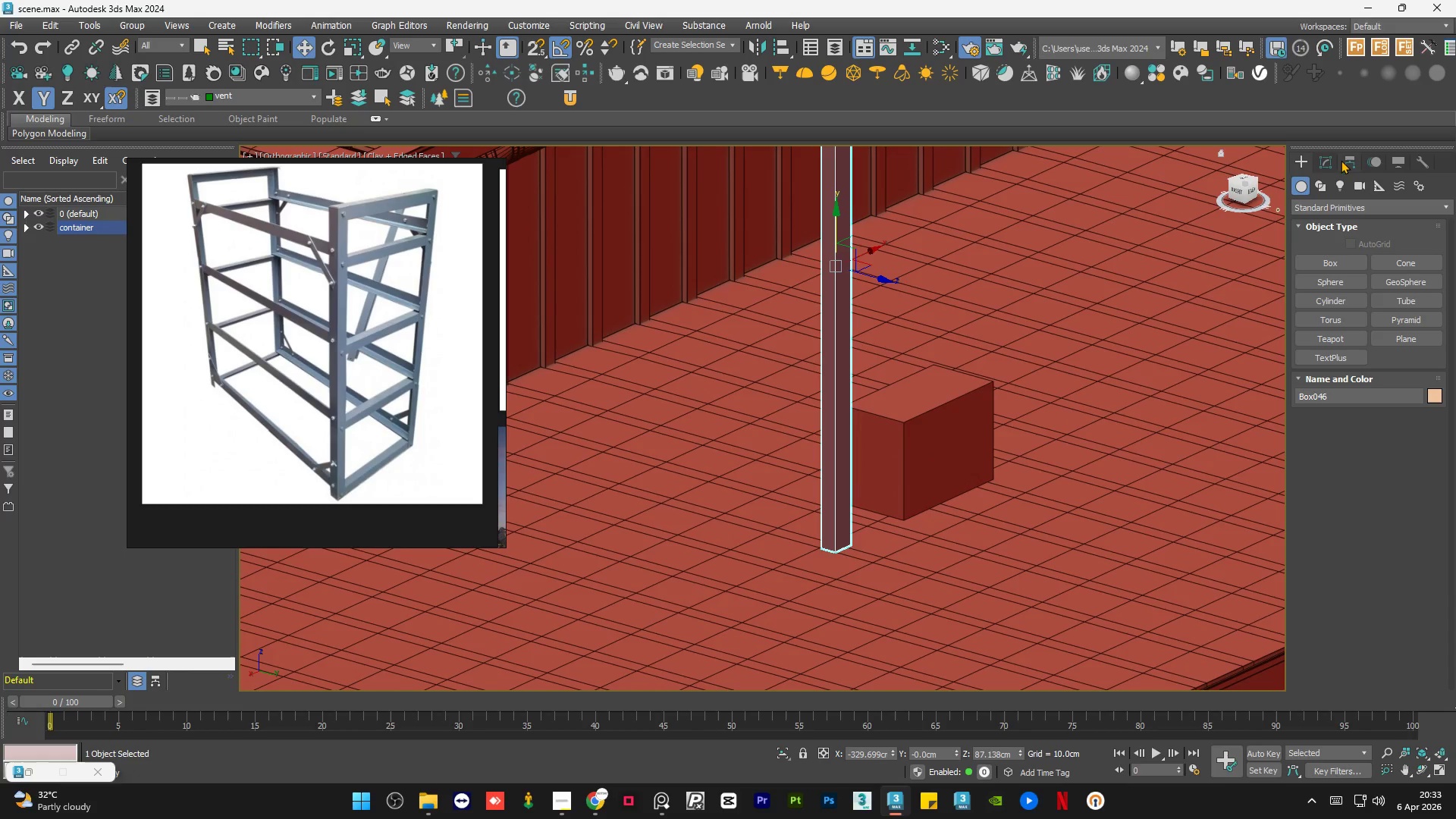 
left_click([1329, 159])
 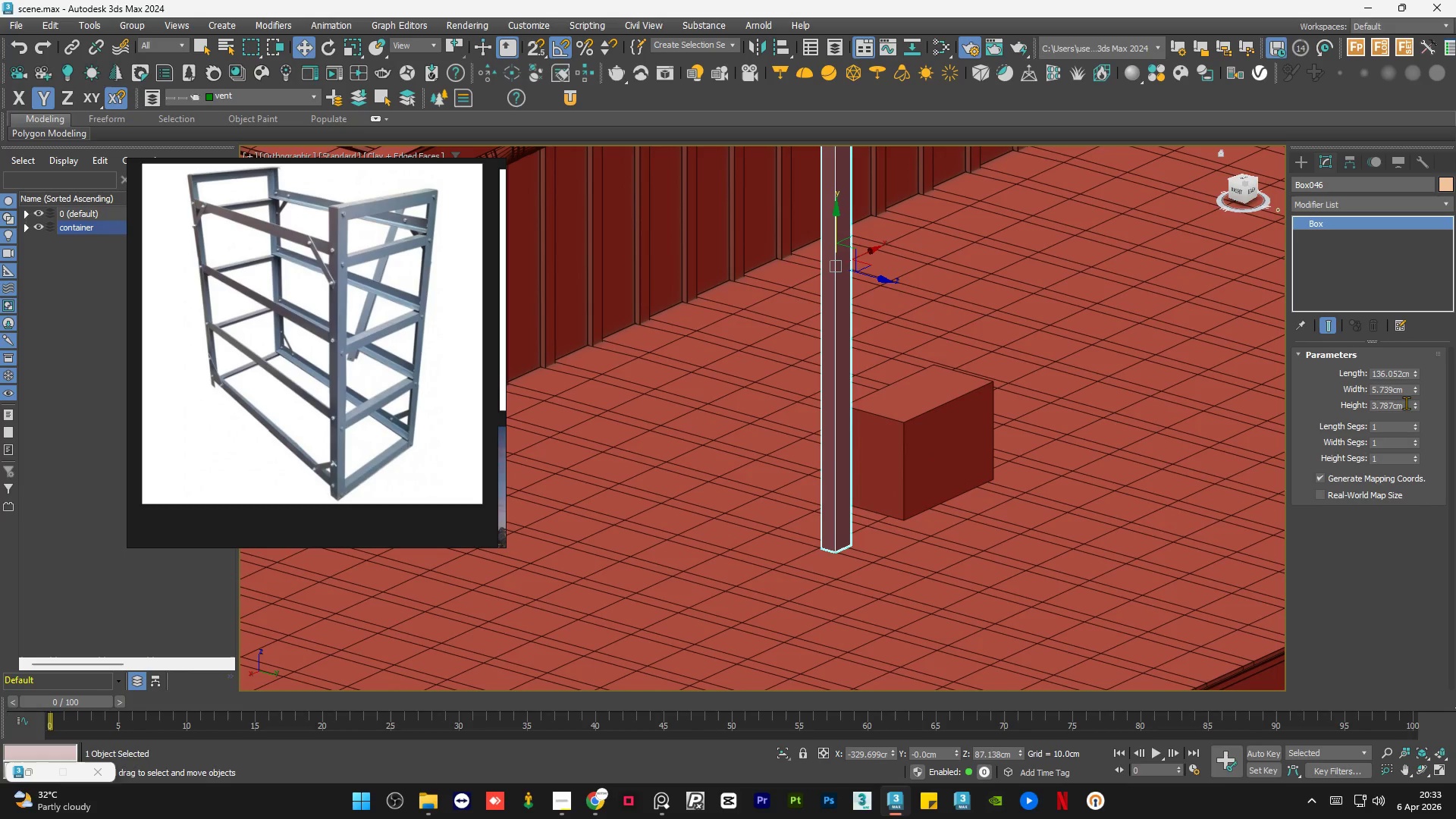 
left_click_drag(start_coordinate=[1417, 403], to_coordinate=[1414, 415])
 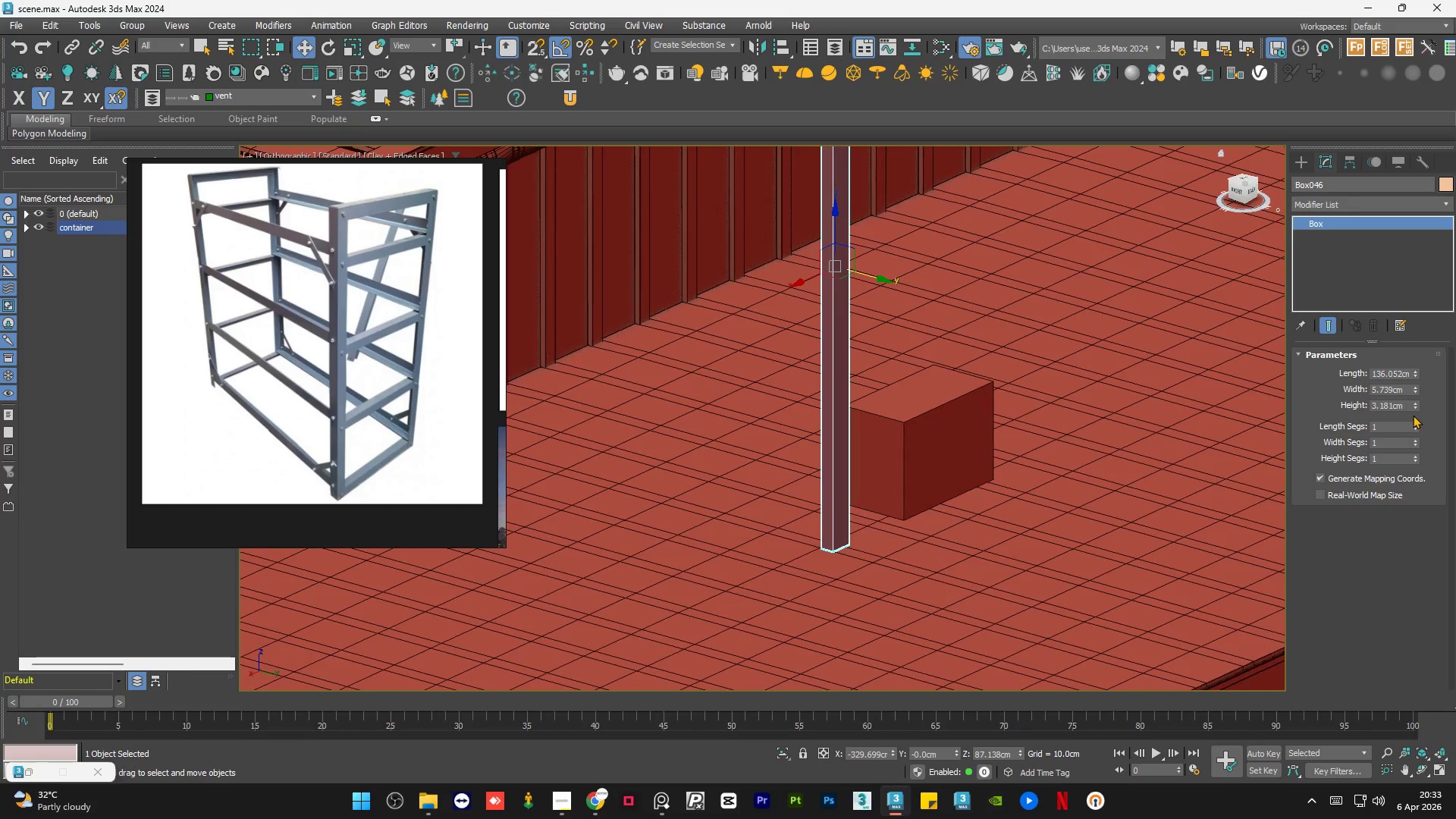 
key(Control+ControlLeft)
 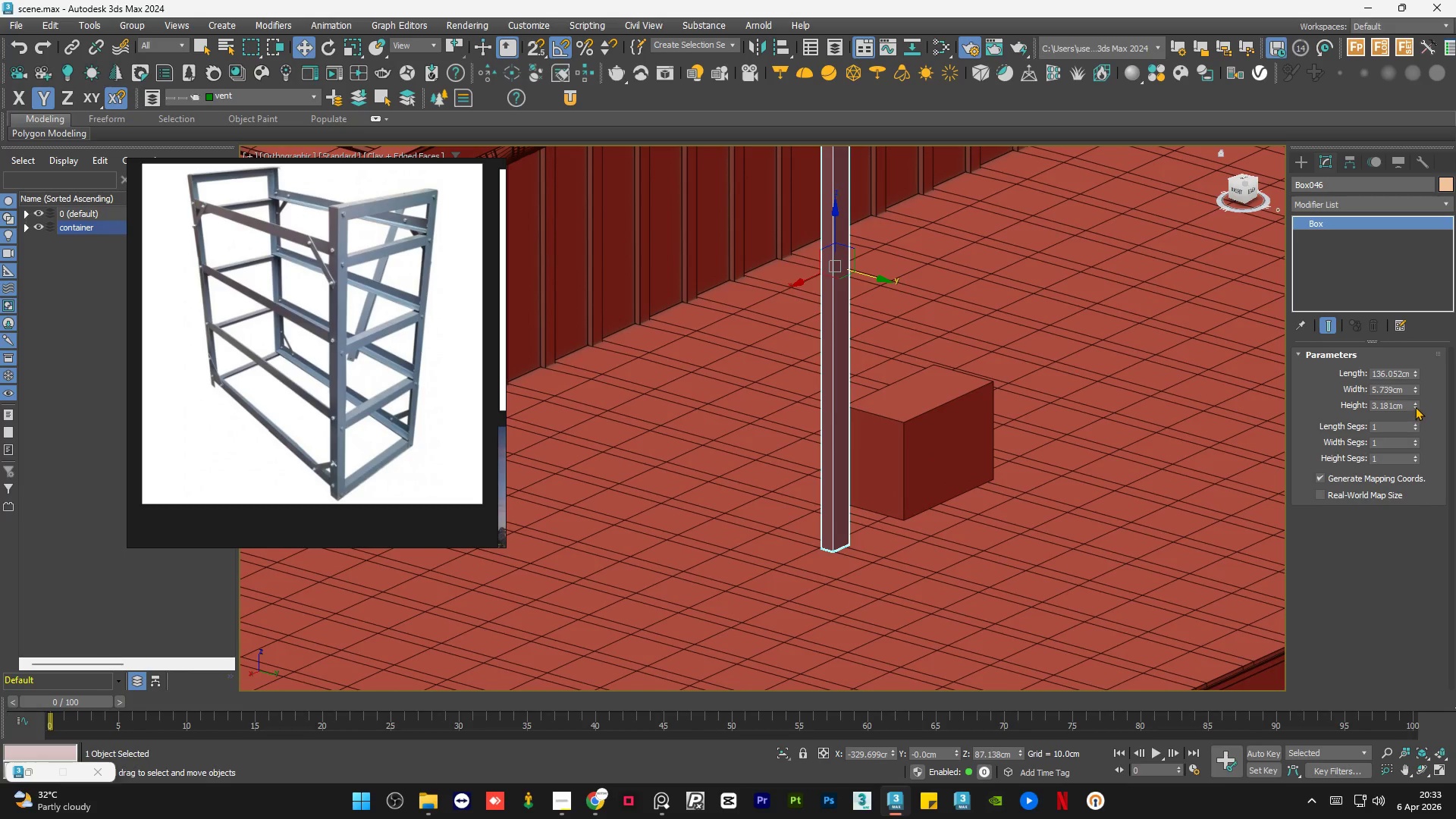 
left_click_drag(start_coordinate=[1415, 402], to_coordinate=[1414, 453])
 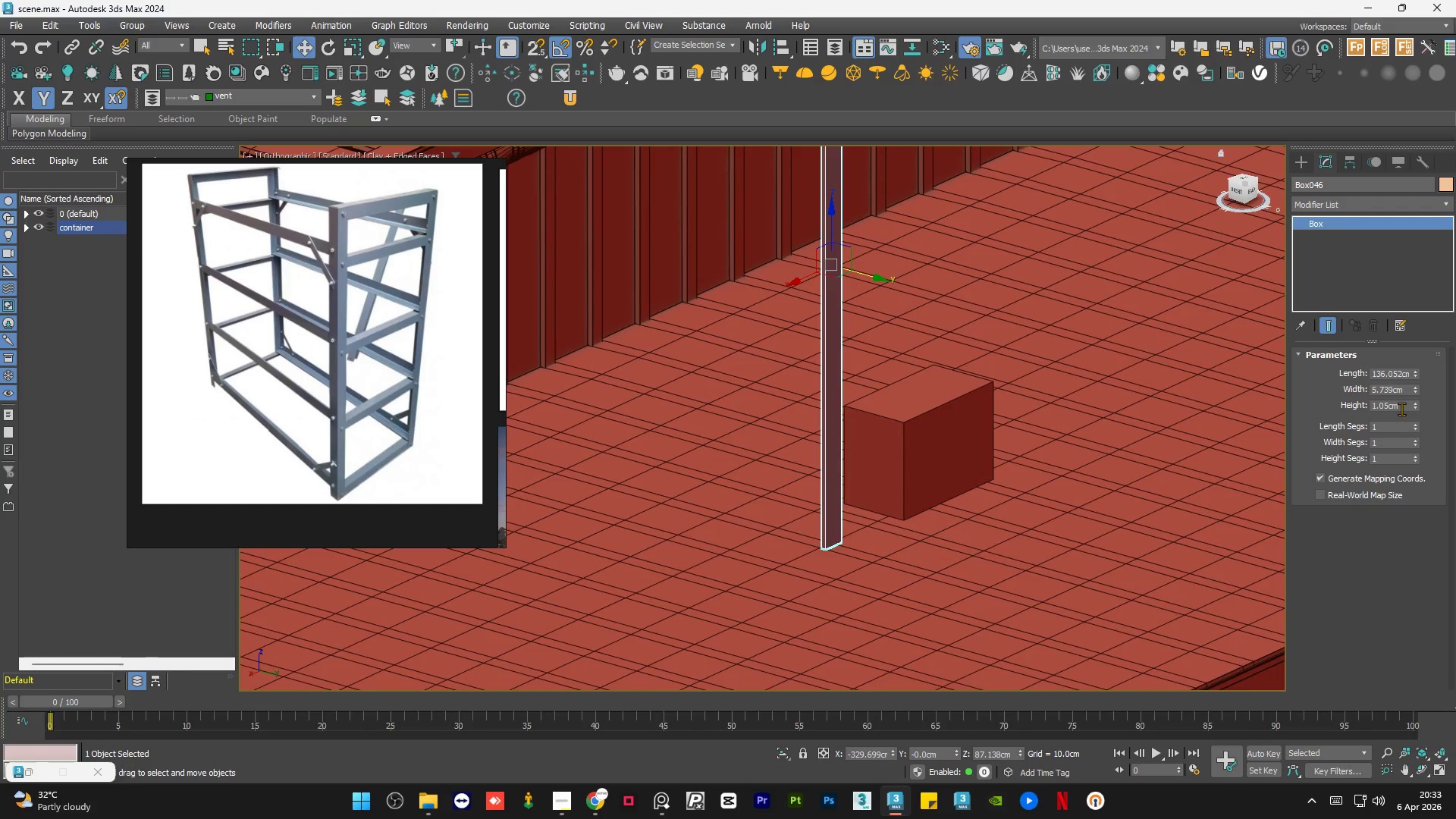 
double_click([1401, 409])
 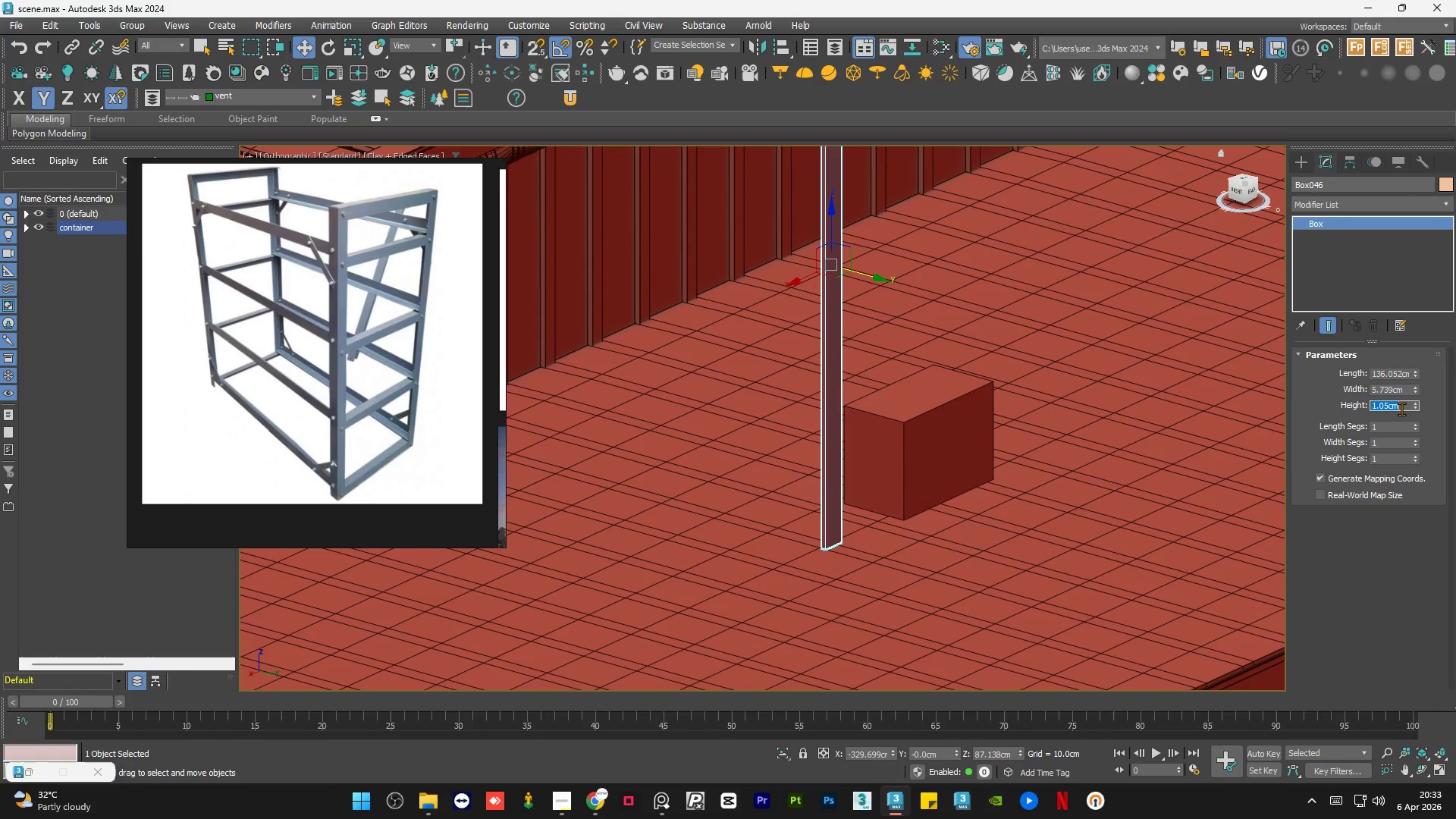 
key(Numpad1)
 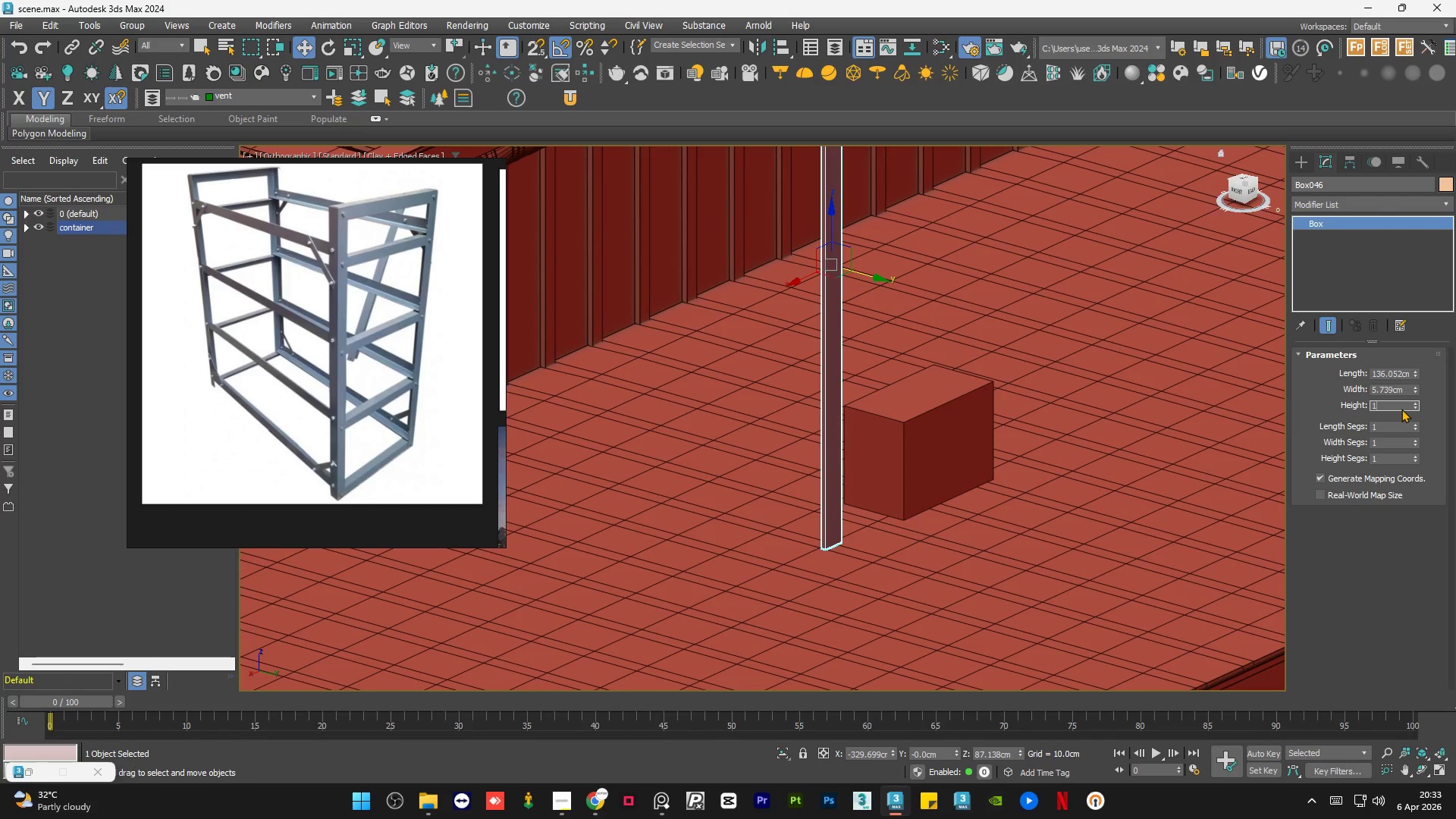 
key(NumpadEnter)
 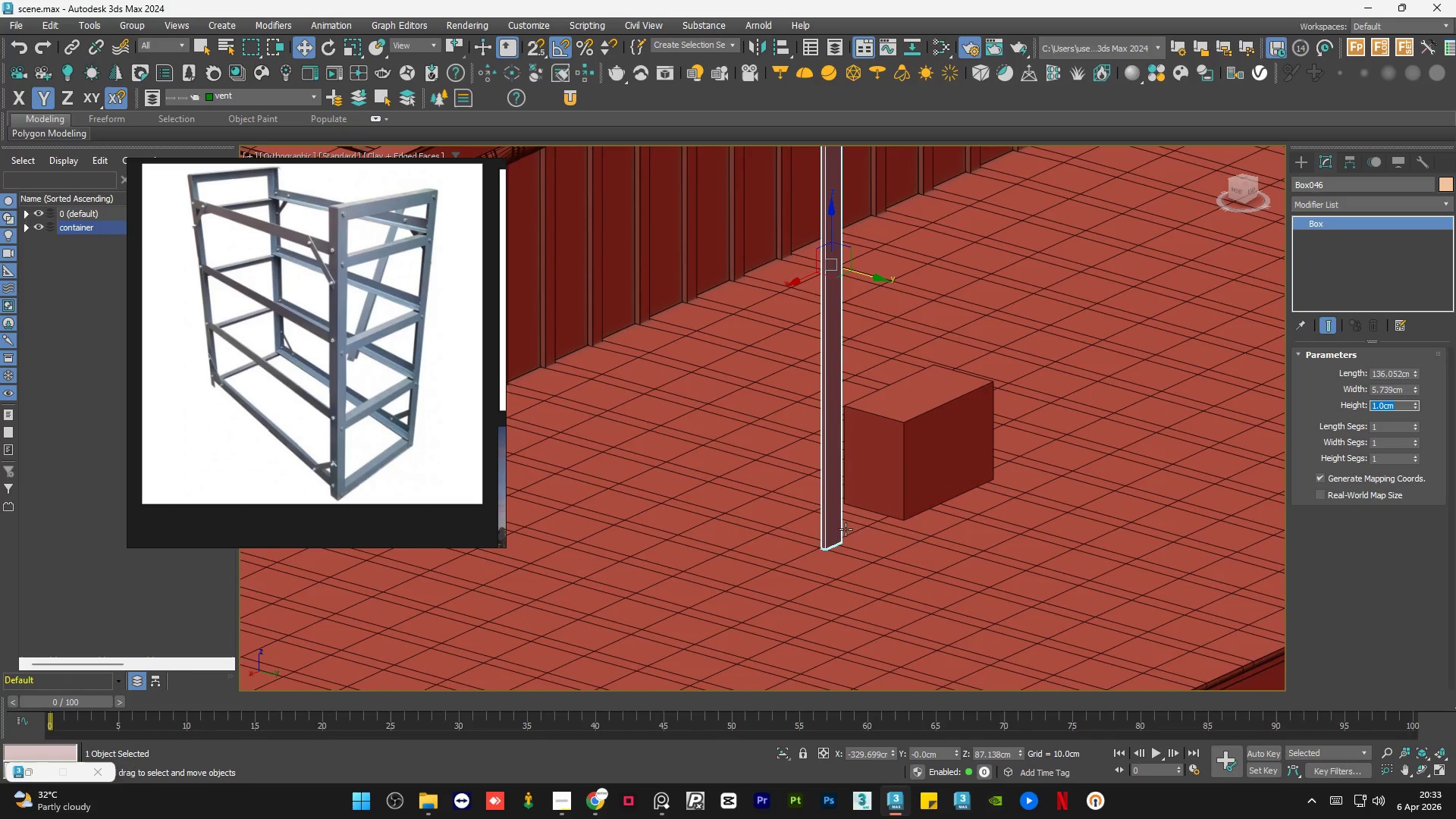 
scroll: coordinate [824, 542], scroll_direction: up, amount: 5.0
 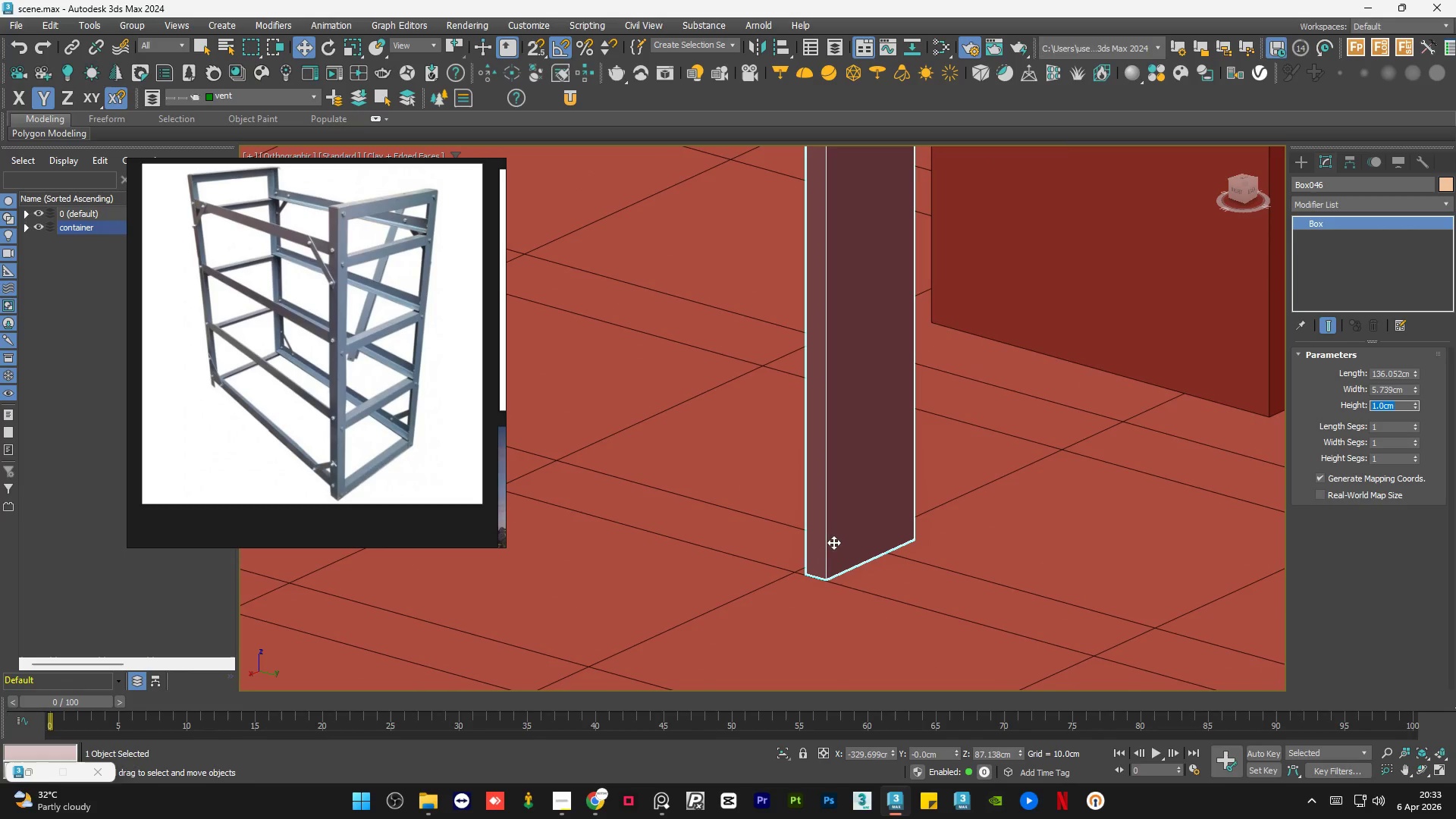 
scroll: coordinate [855, 526], scroll_direction: down, amount: 8.0
 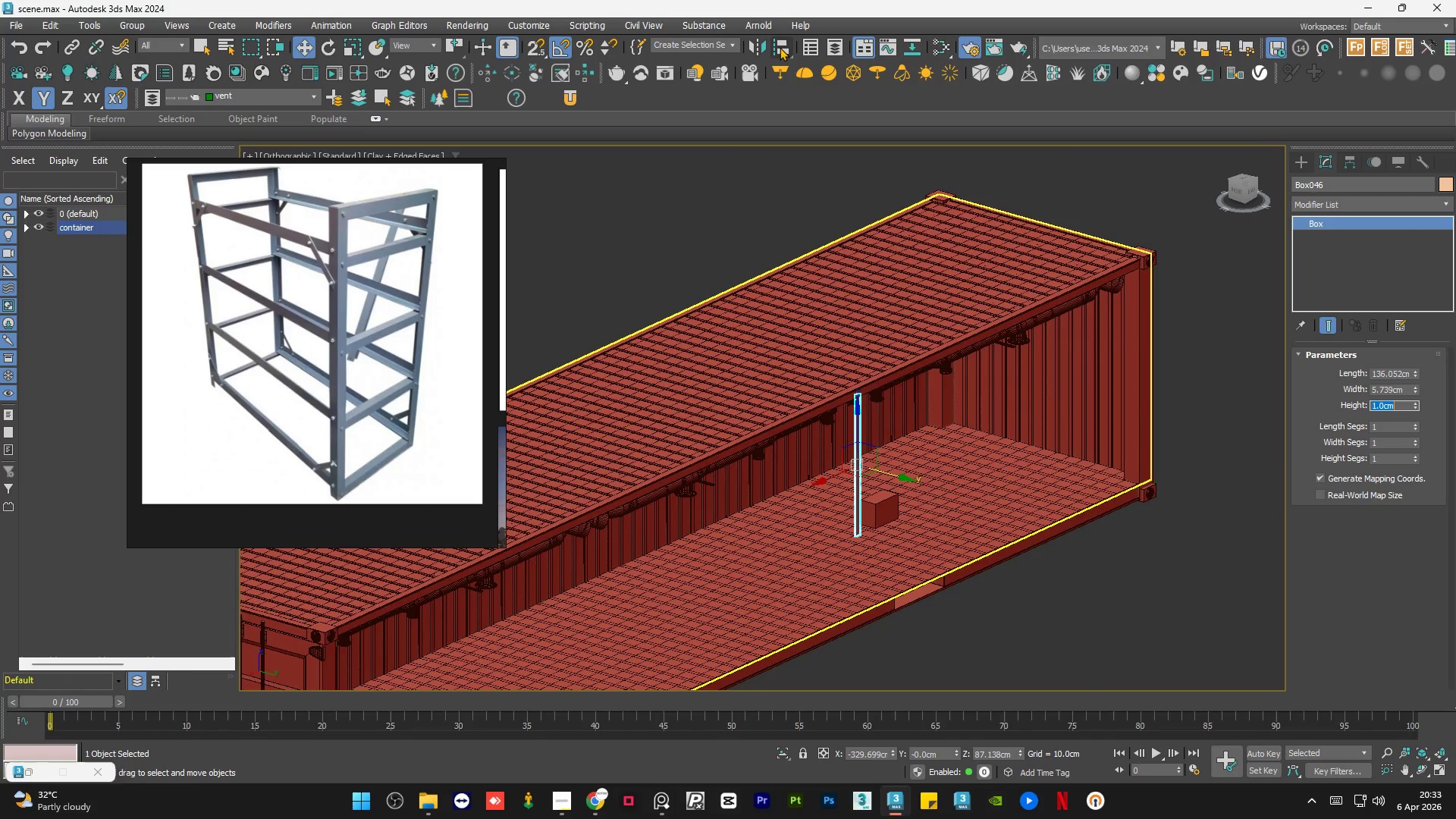 
left_click([780, 47])
 